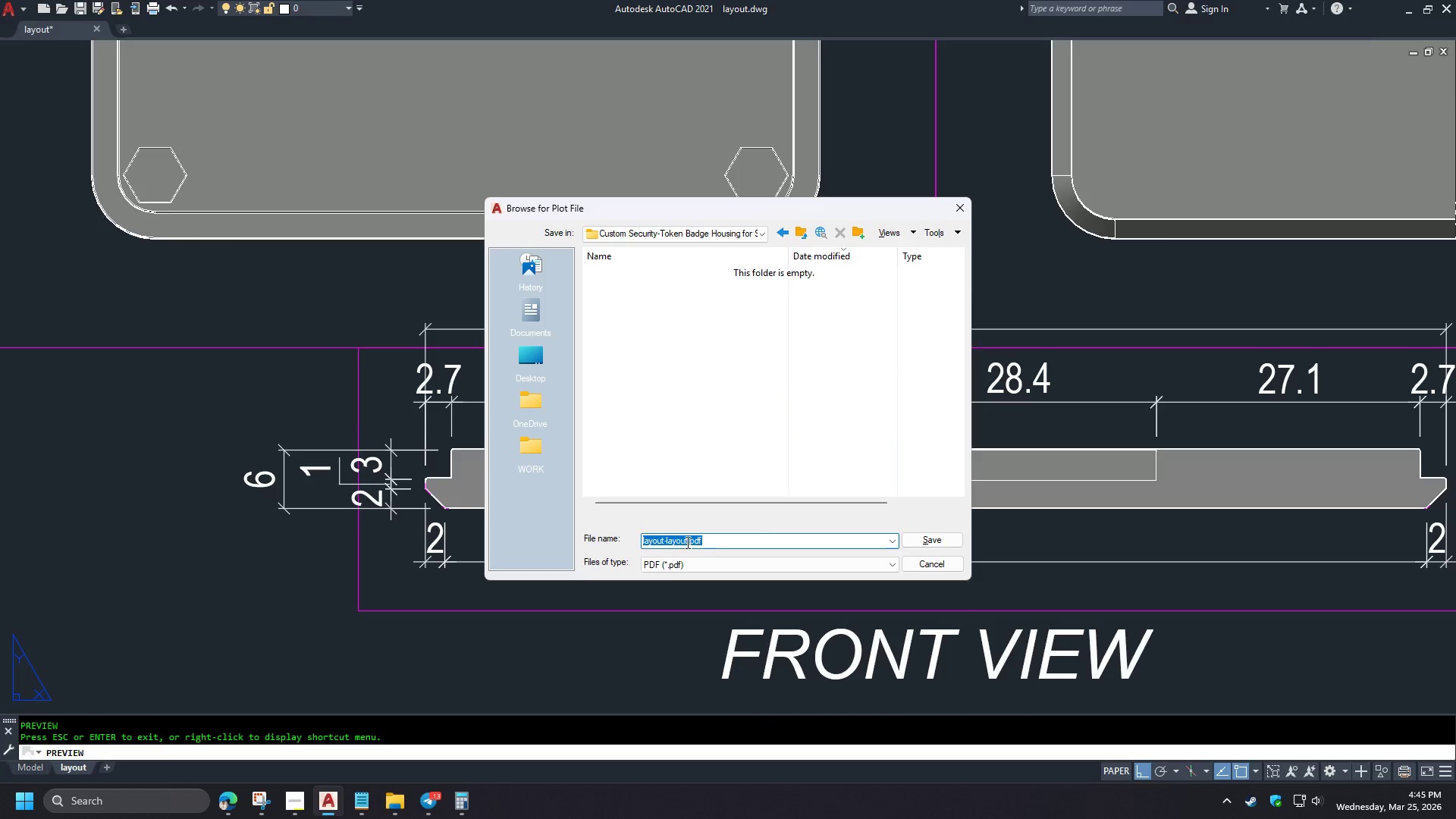 
left_click([679, 541])
 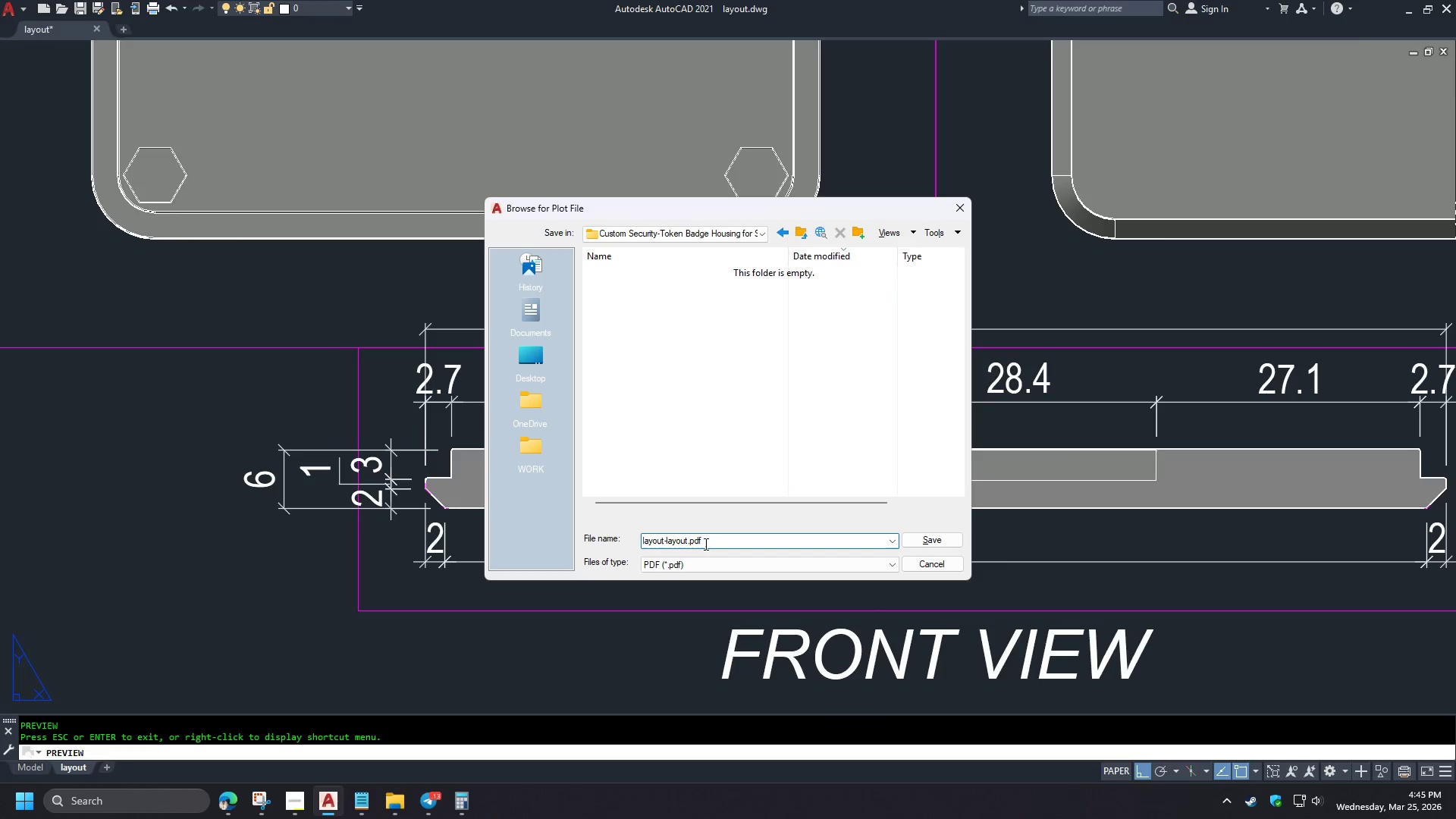 
left_click_drag(start_coordinate=[704, 543], to_coordinate=[664, 540])
 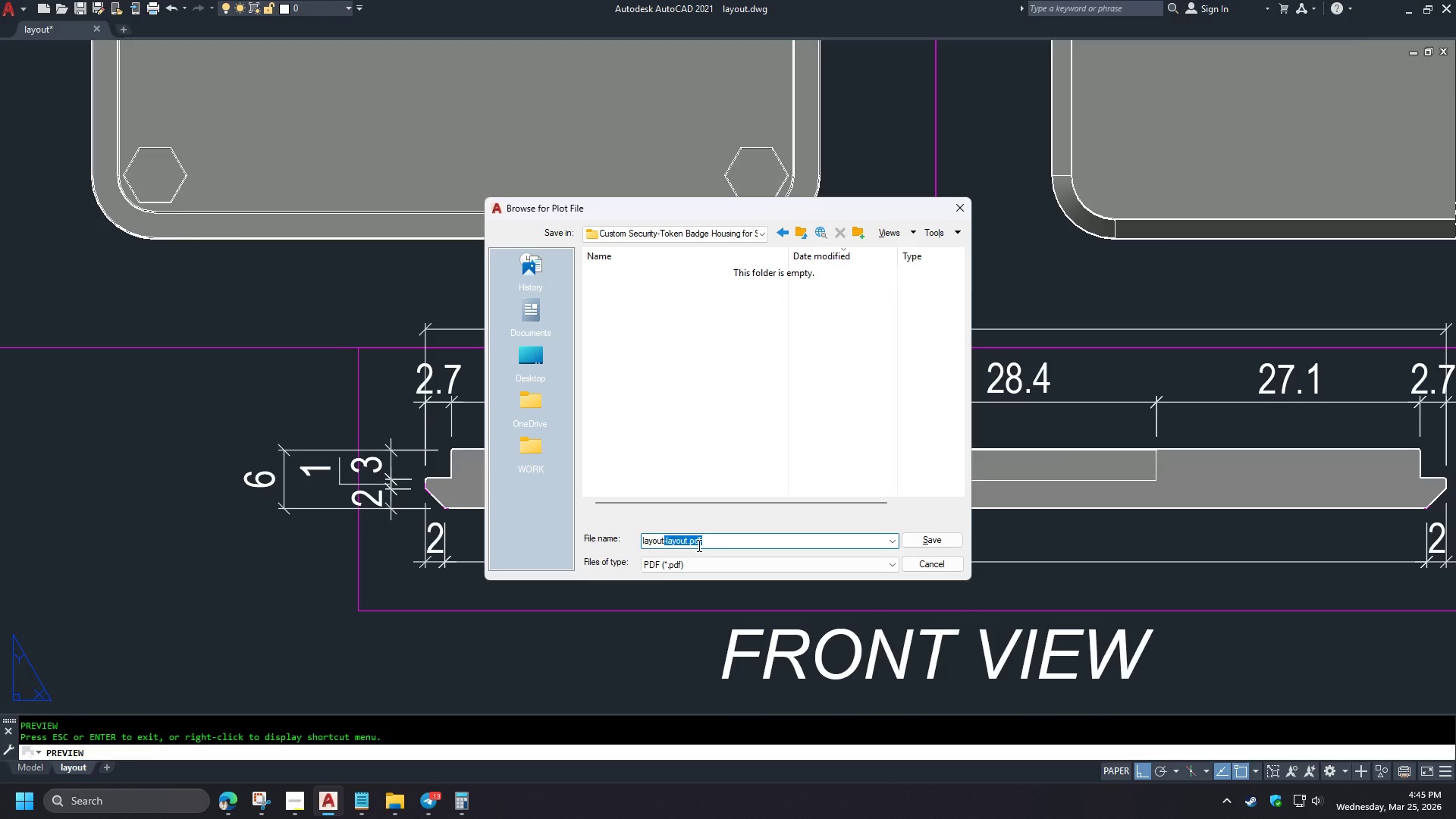 
key(Backspace)
 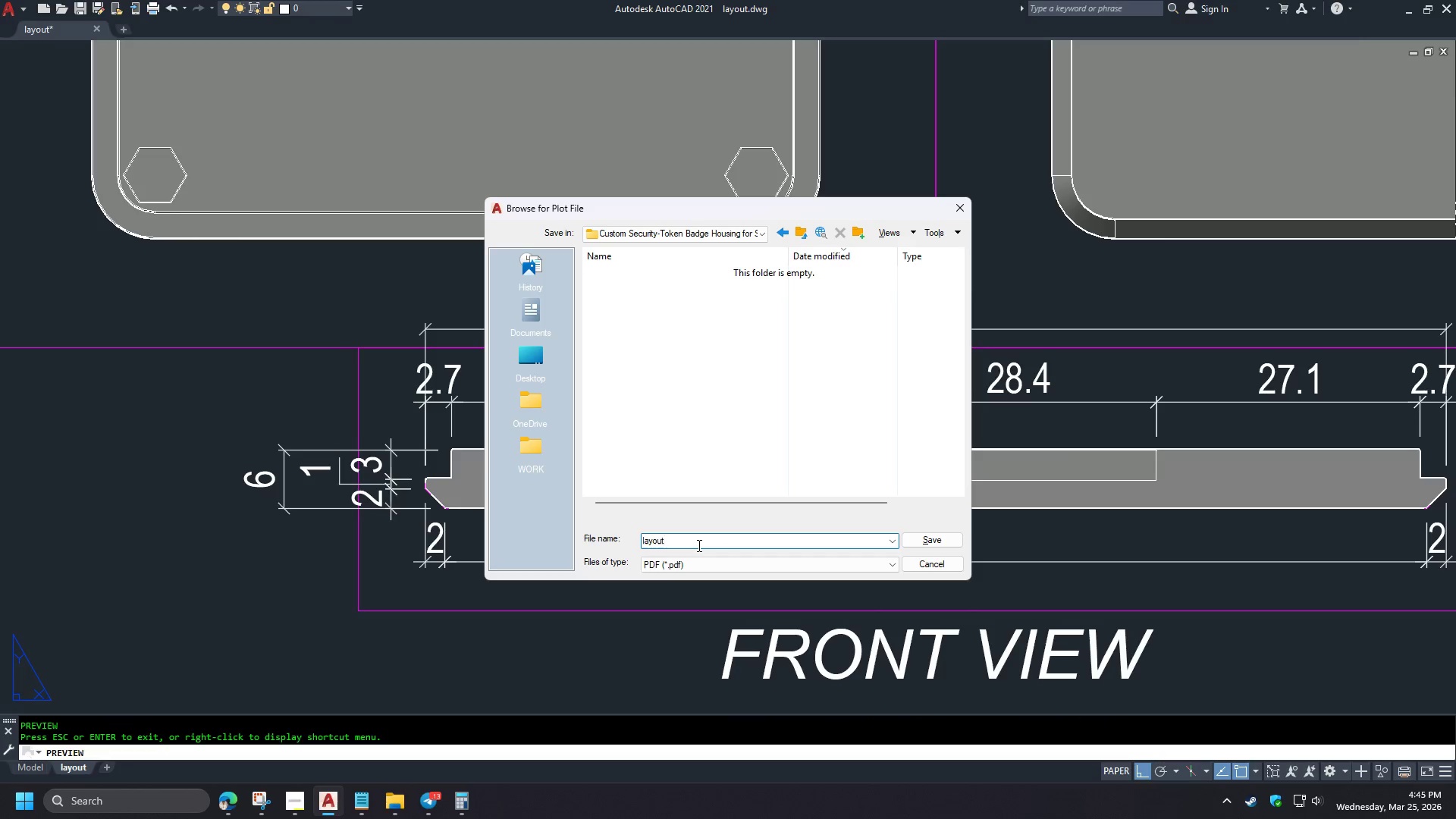 
key(Enter)
 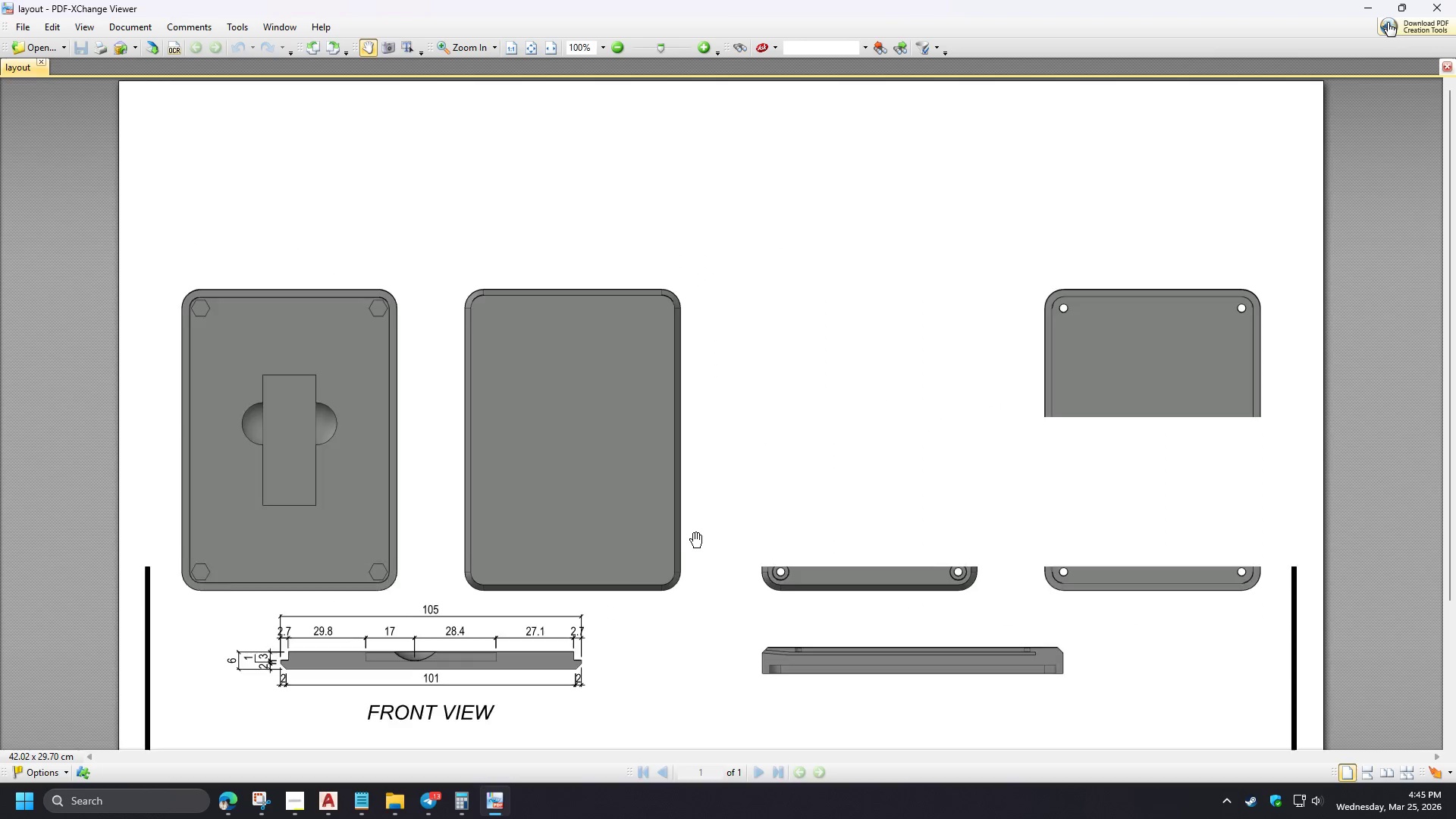 
hold_key(key=ControlLeft, duration=0.84)
 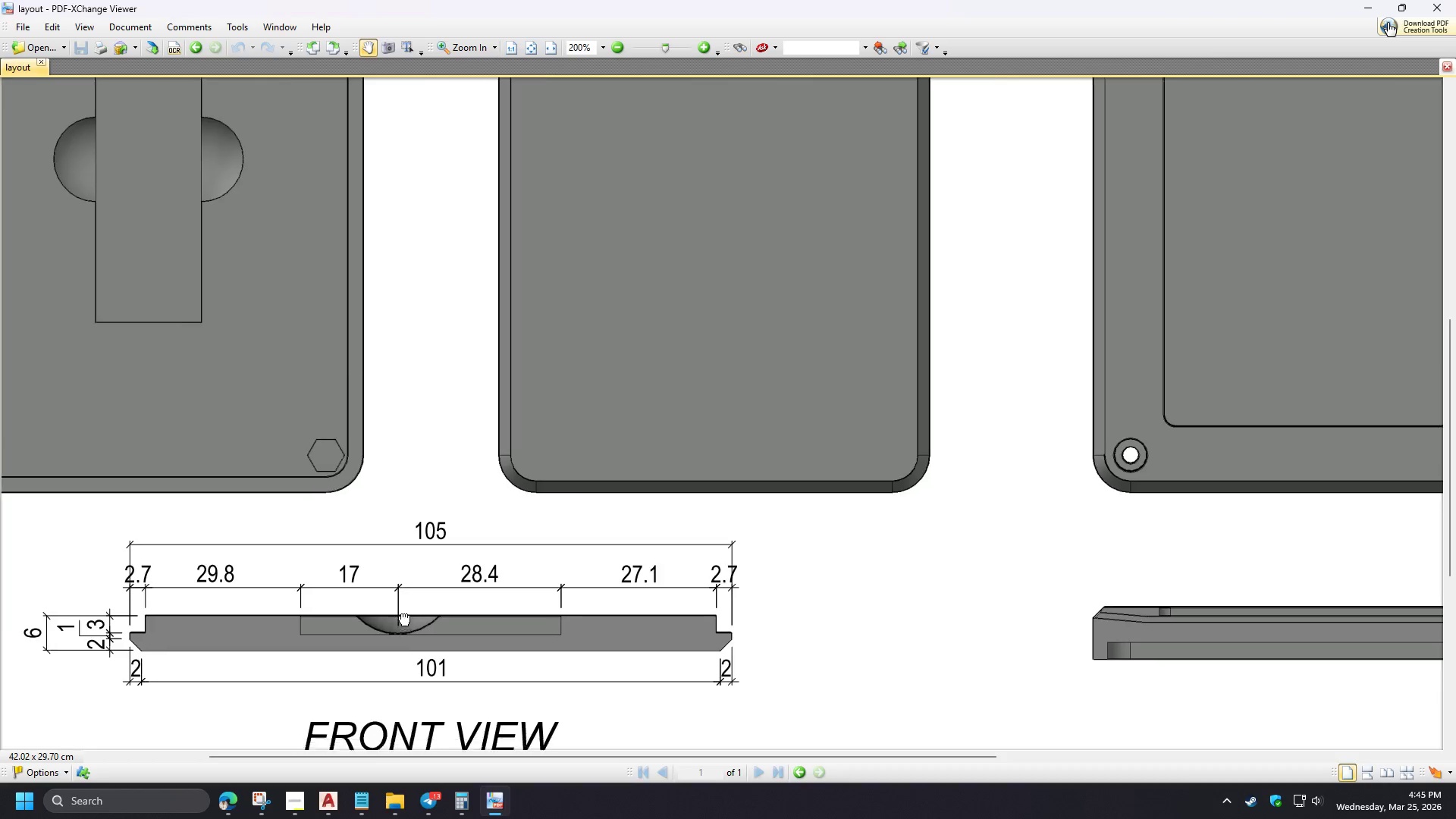 
left_click_drag(start_coordinate=[390, 631], to_coordinate=[507, 540])
 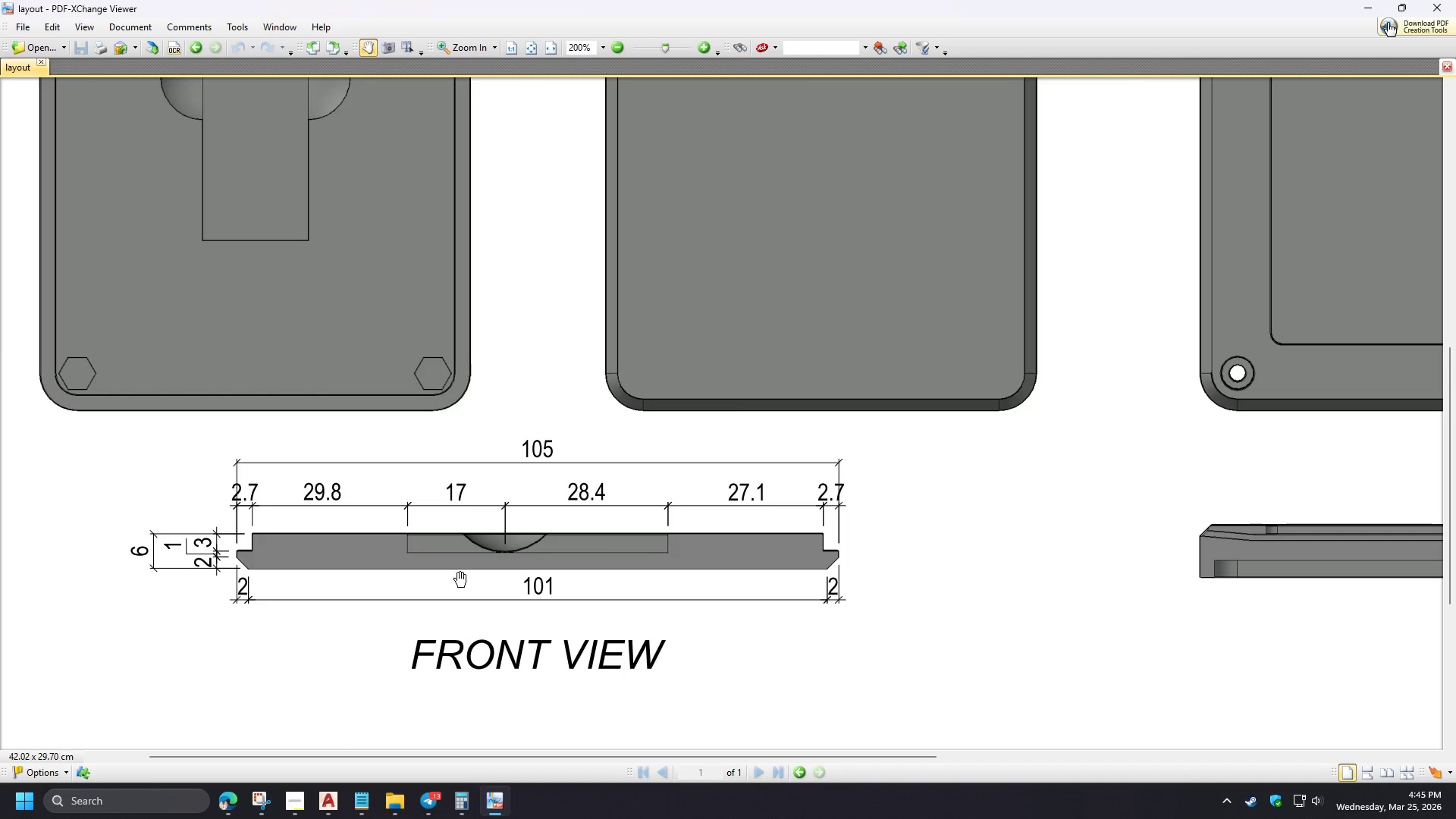 
hold_key(key=ControlLeft, duration=1.5)
 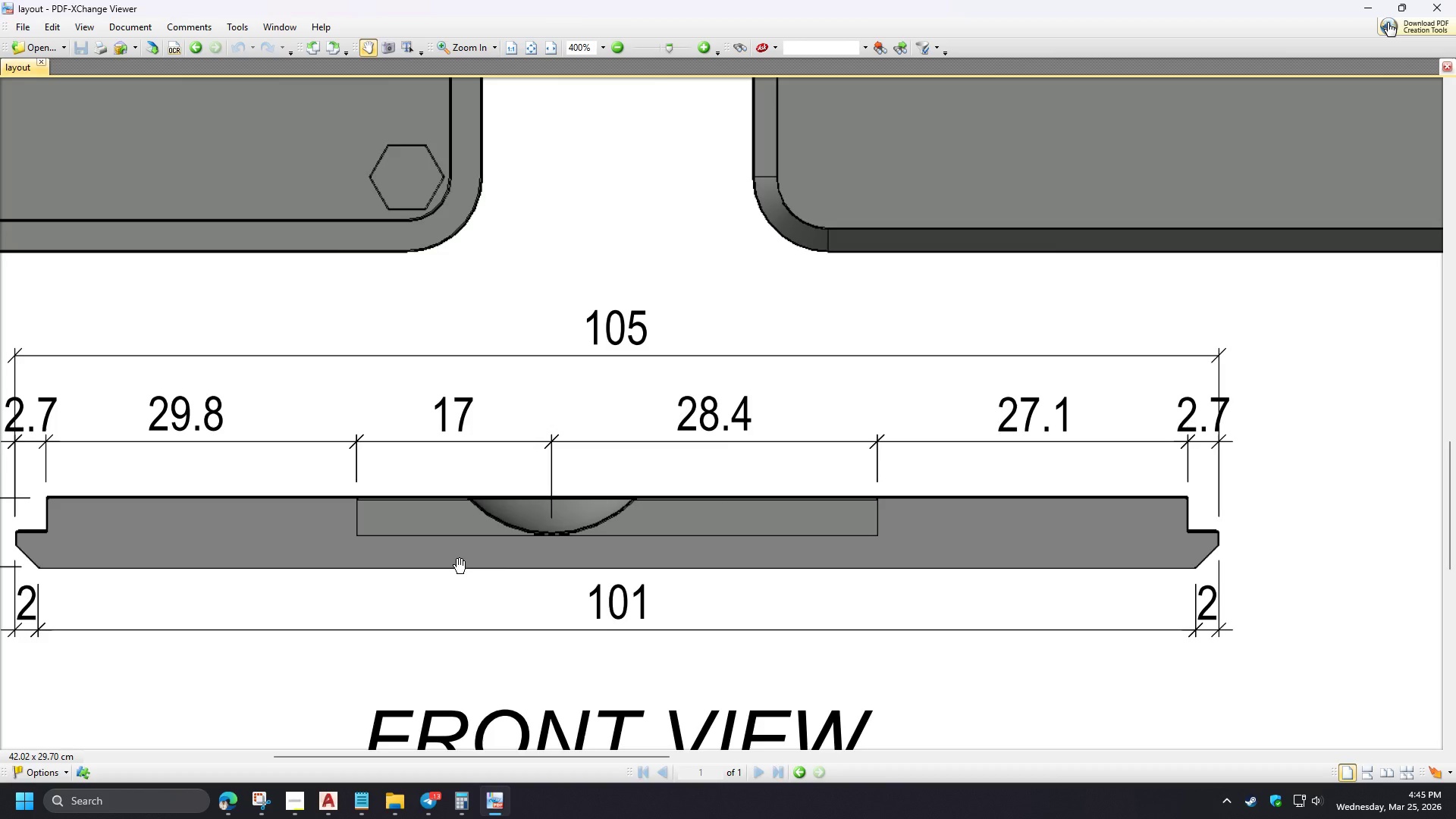 
scroll: coordinate [309, 679], scroll_direction: up, amount: 4.0
 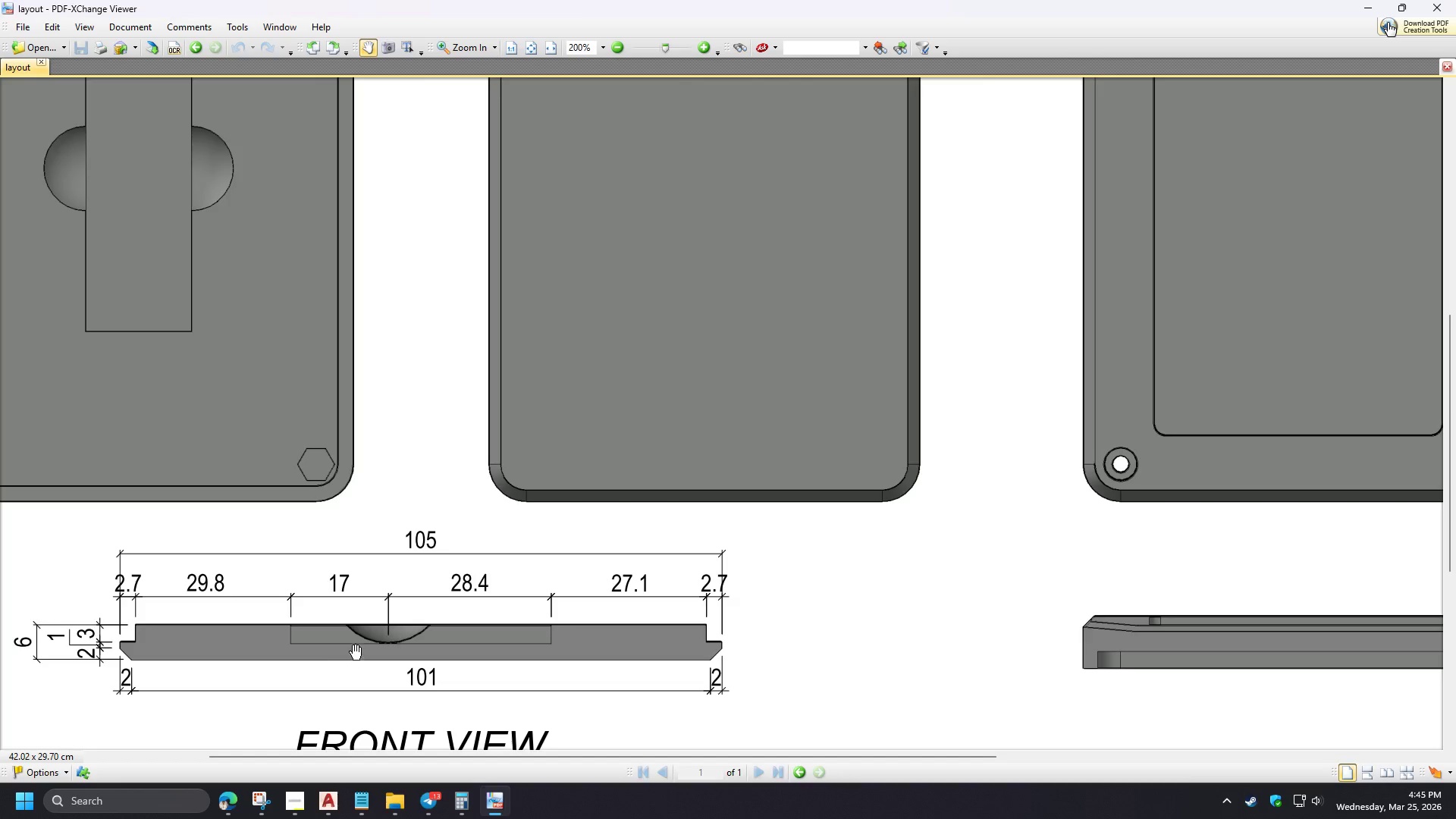 
hold_key(key=ControlLeft, duration=1.53)
 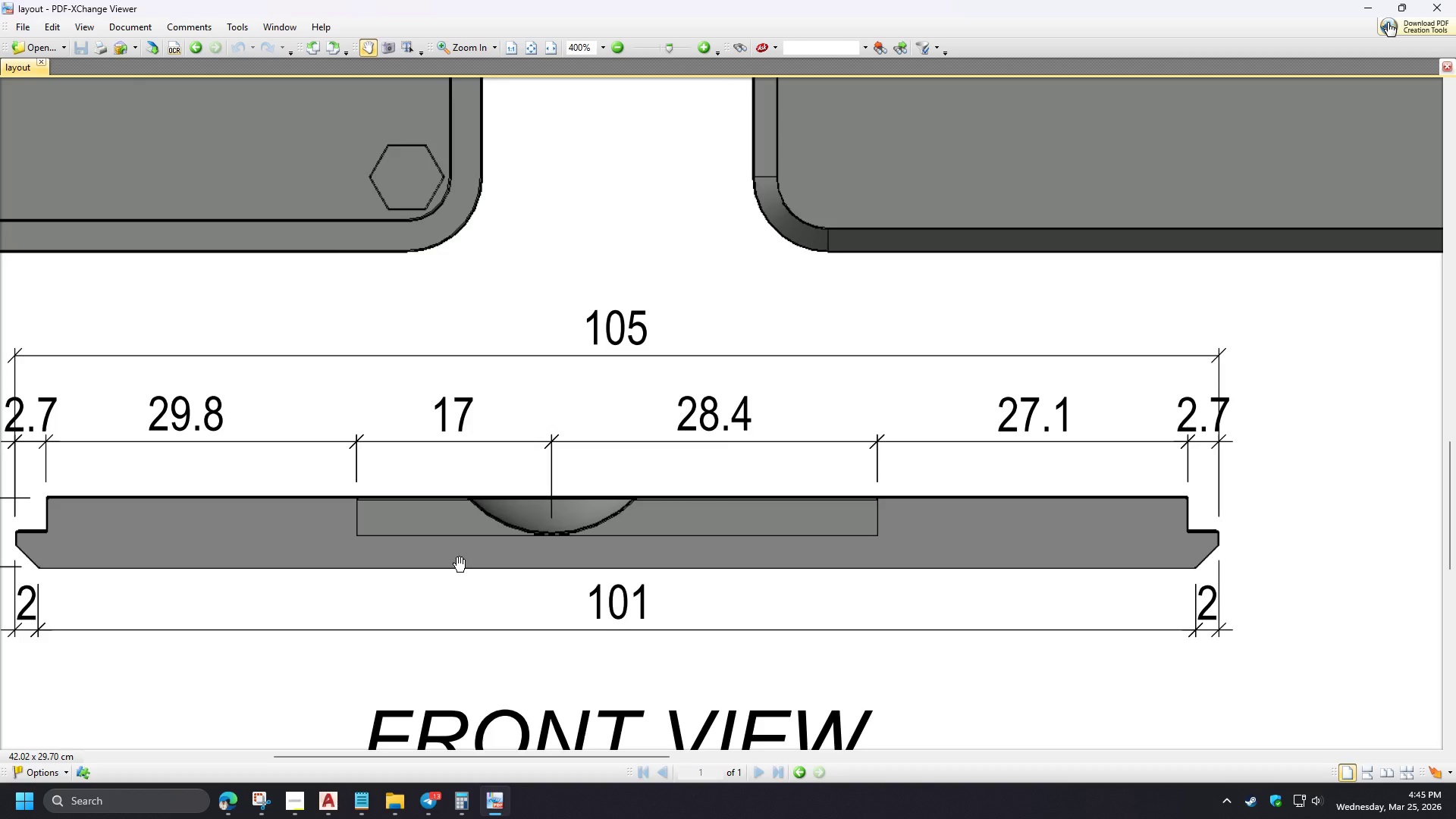 
scroll: coordinate [458, 569], scroll_direction: up, amount: 3.0
 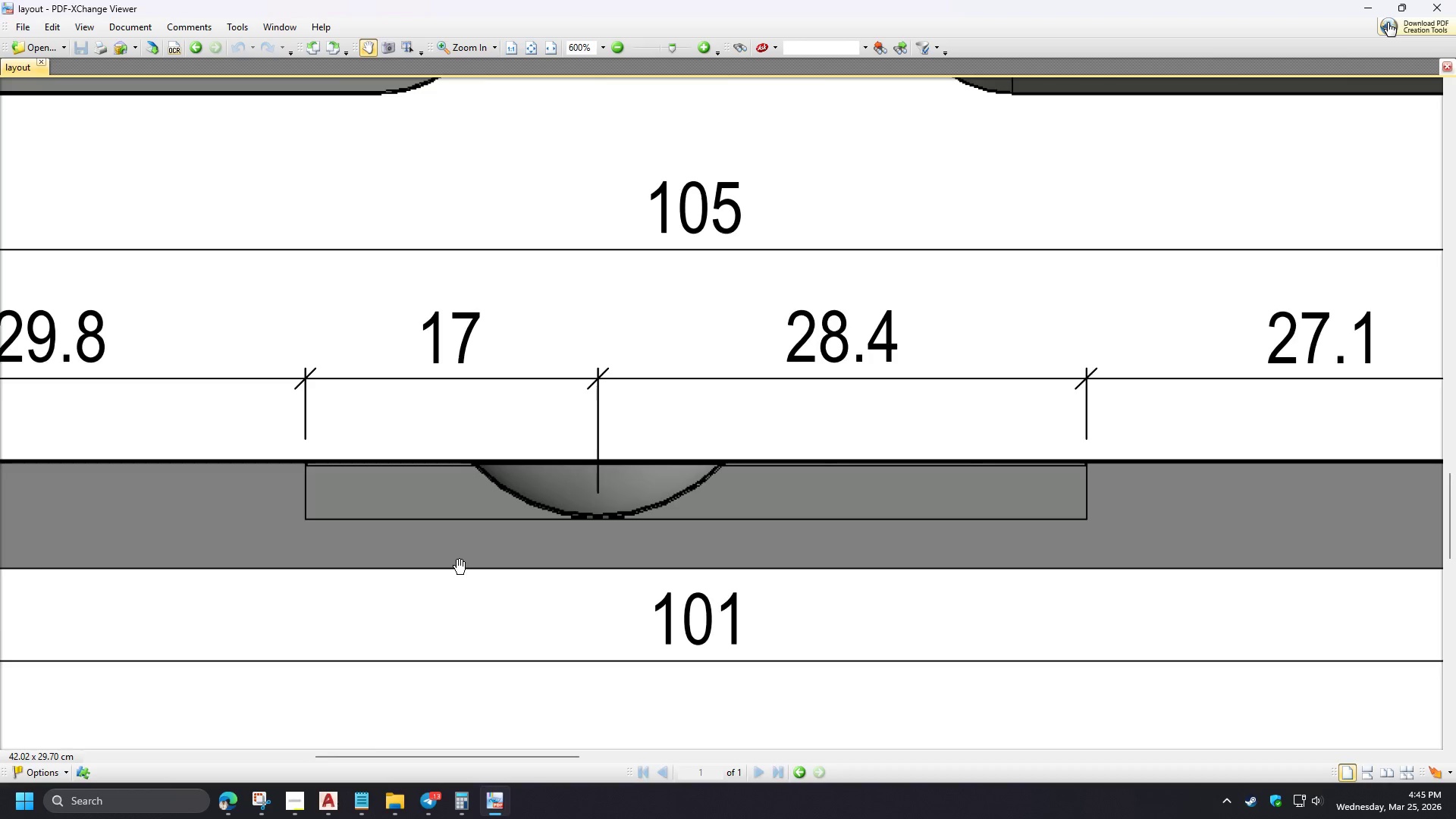 
hold_key(key=ControlLeft, duration=1.52)
 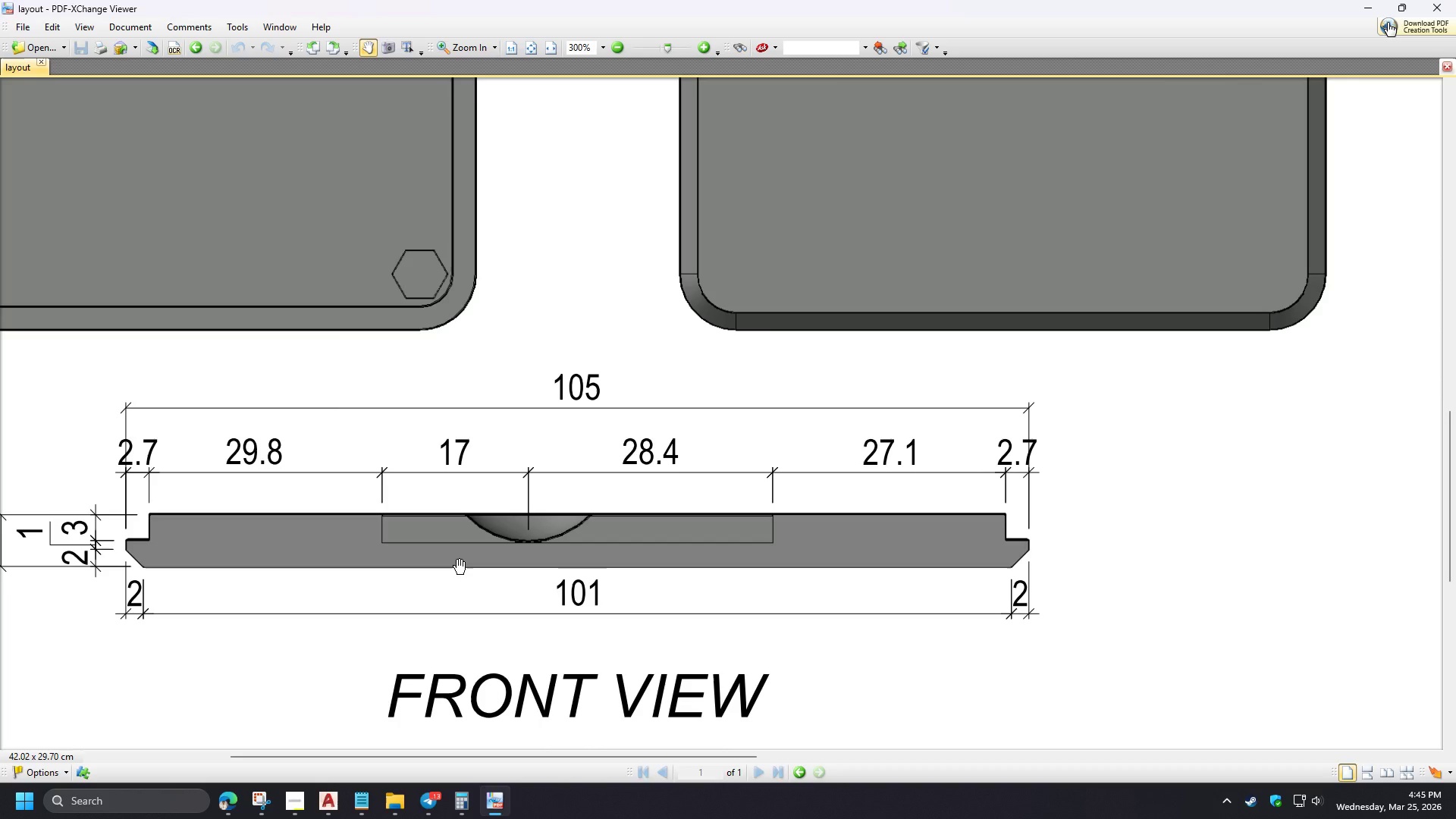 
scroll: coordinate [460, 567], scroll_direction: down, amount: 1.0
 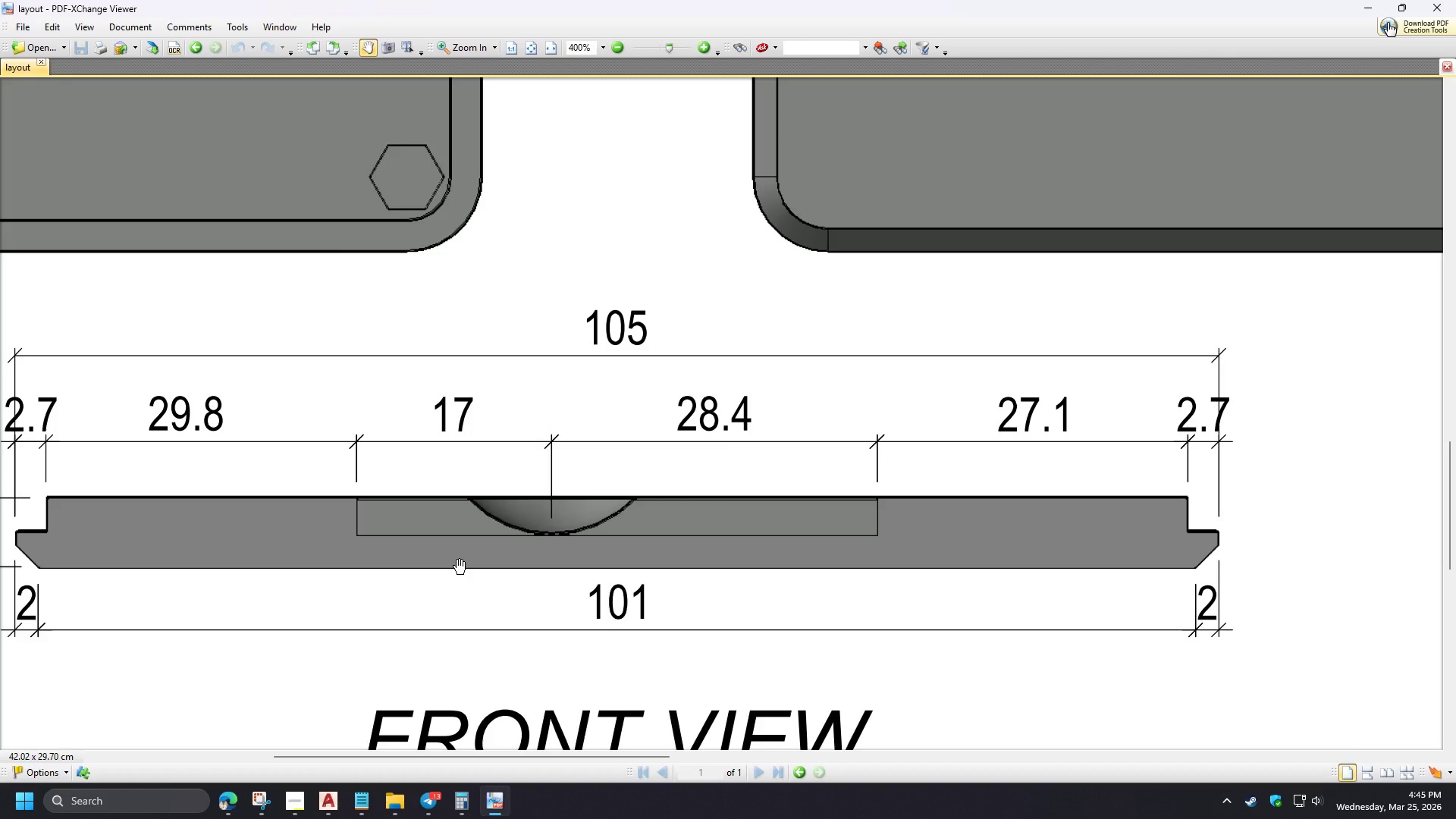 
hold_key(key=ControlLeft, duration=1.51)
 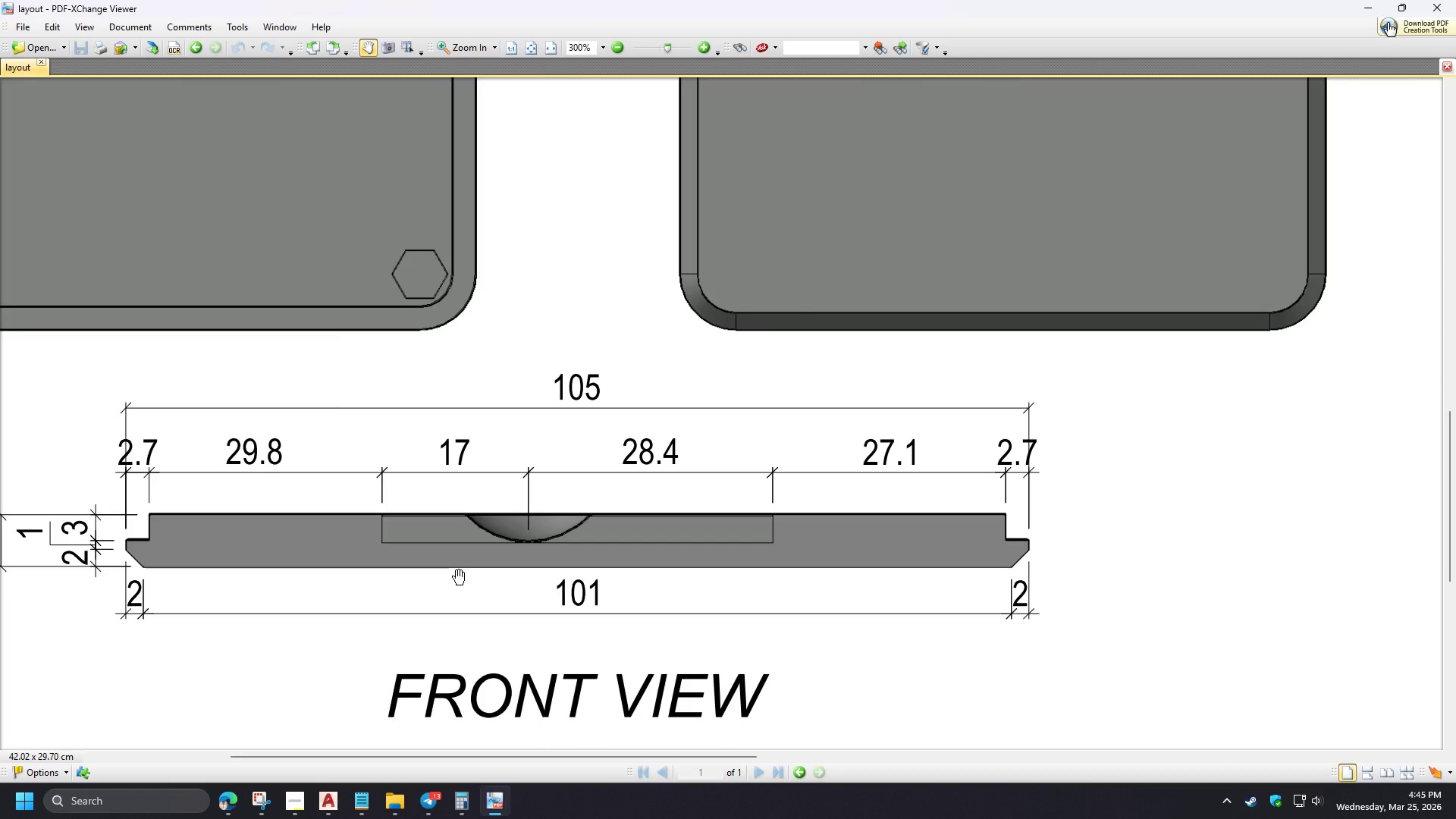 
hold_key(key=ControlLeft, duration=1.5)
 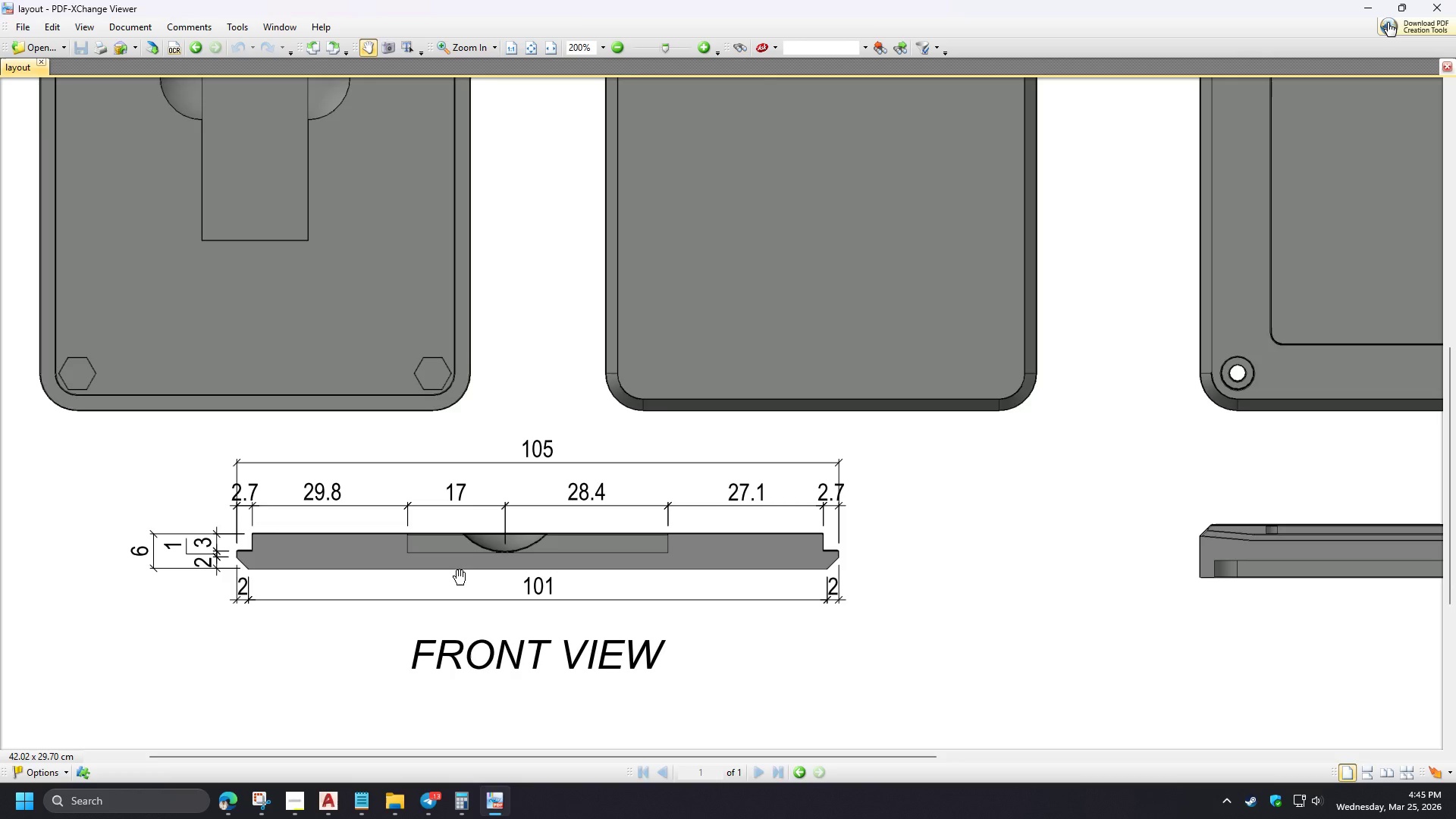 
scroll: coordinate [460, 565], scroll_direction: down, amount: 1.0
 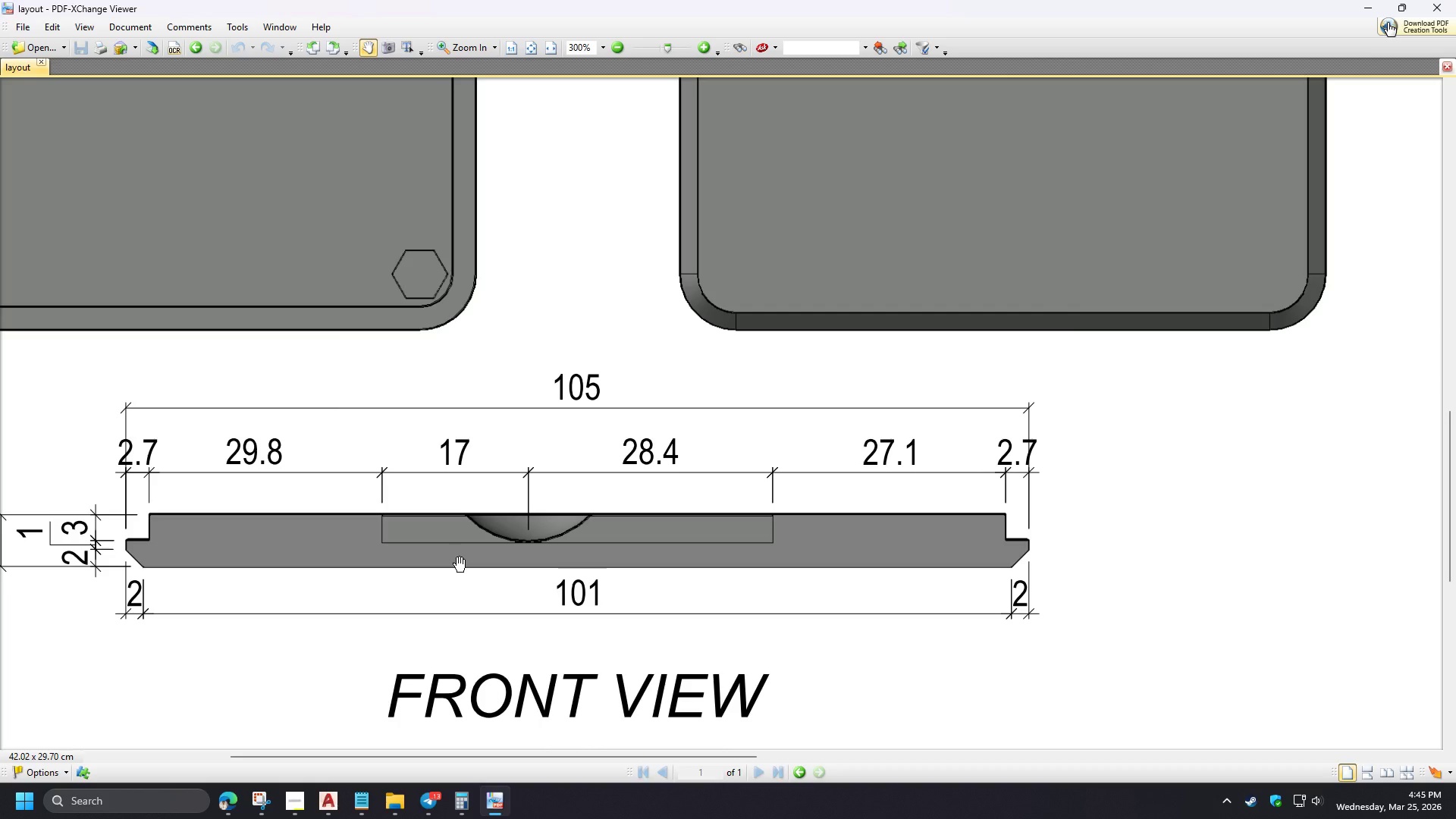 
hold_key(key=ControlLeft, duration=1.5)
 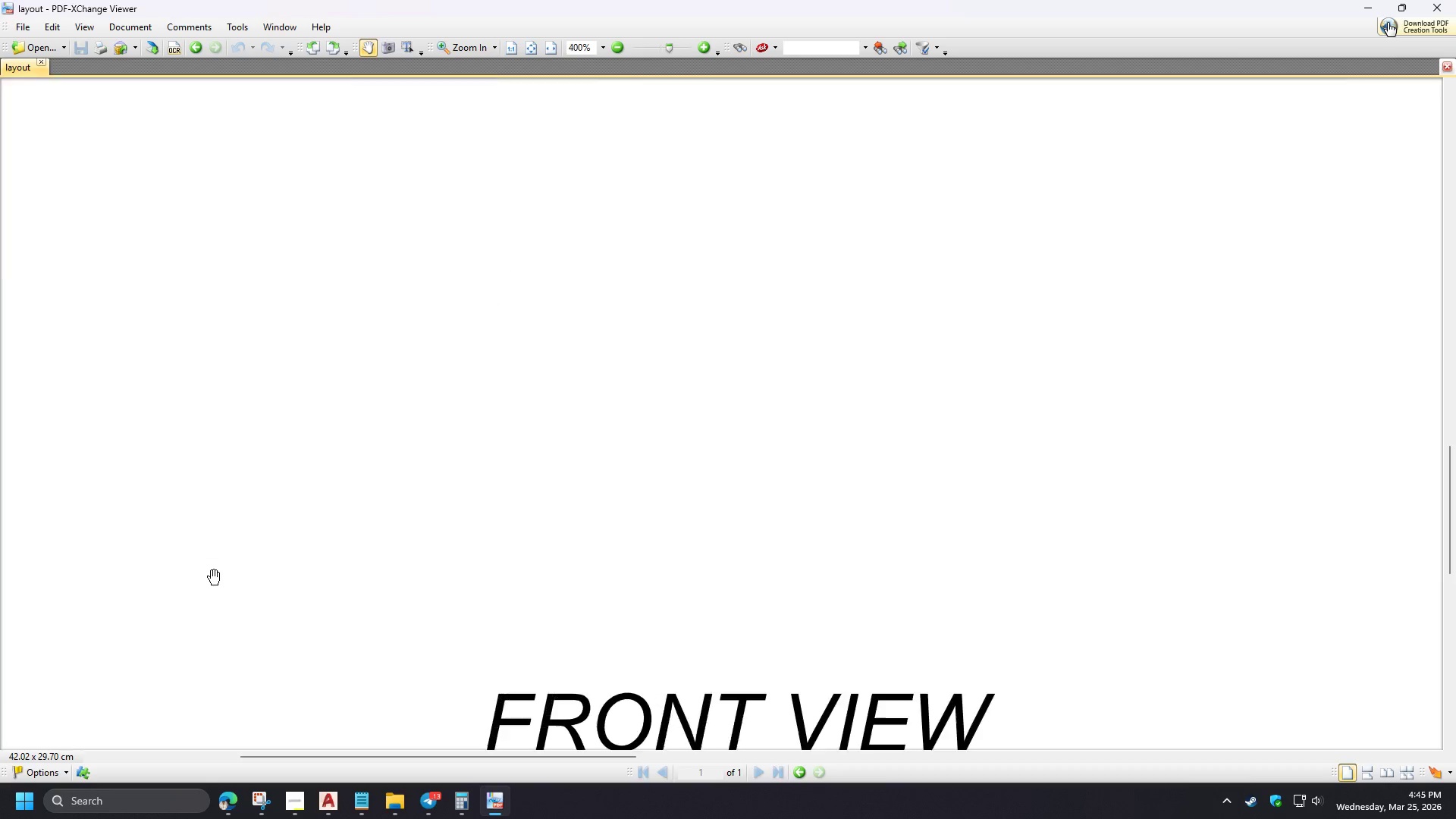 
hold_key(key=ControlLeft, duration=1.52)
 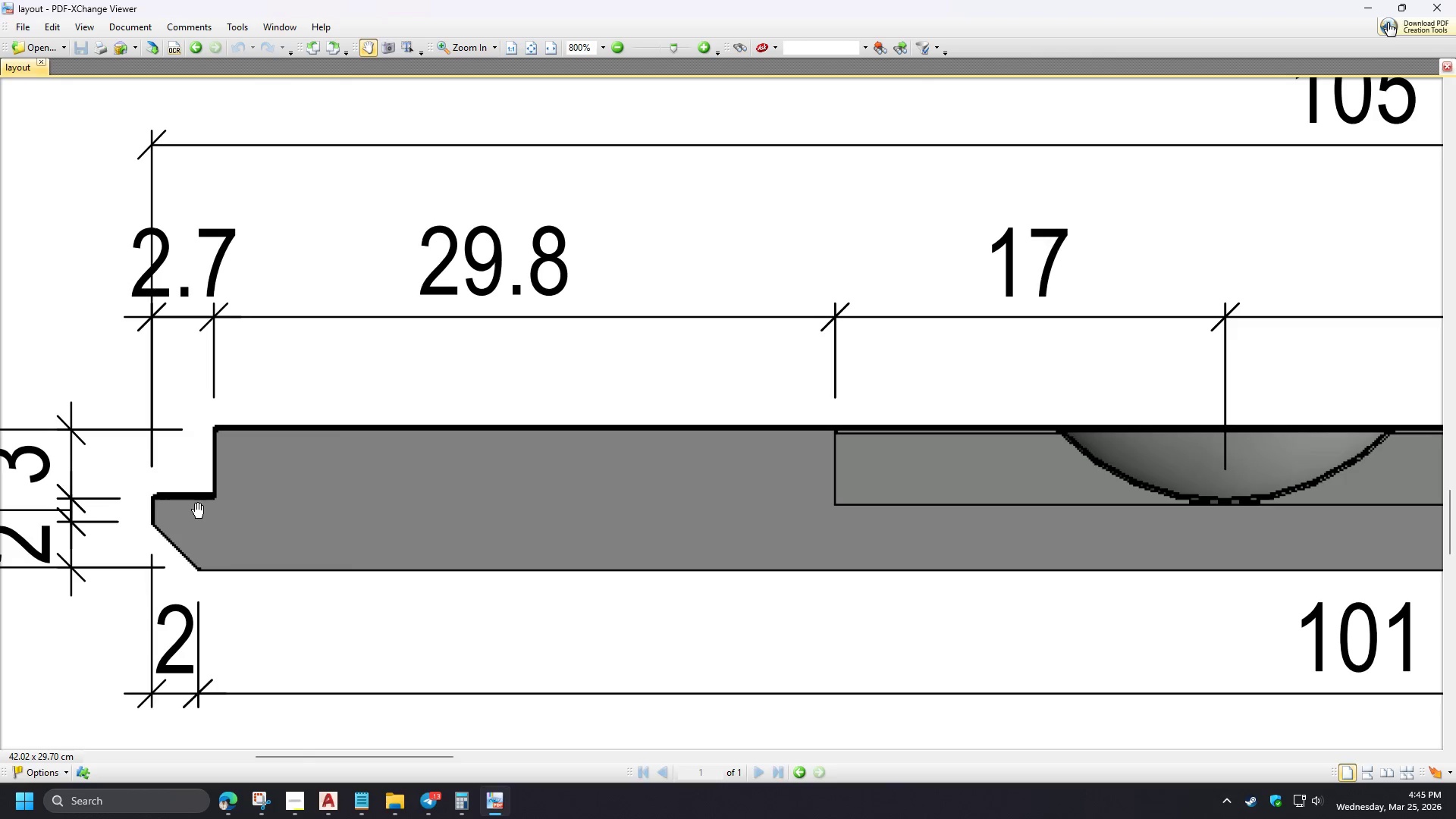 
scroll: coordinate [459, 572], scroll_direction: down, amount: 1.0
 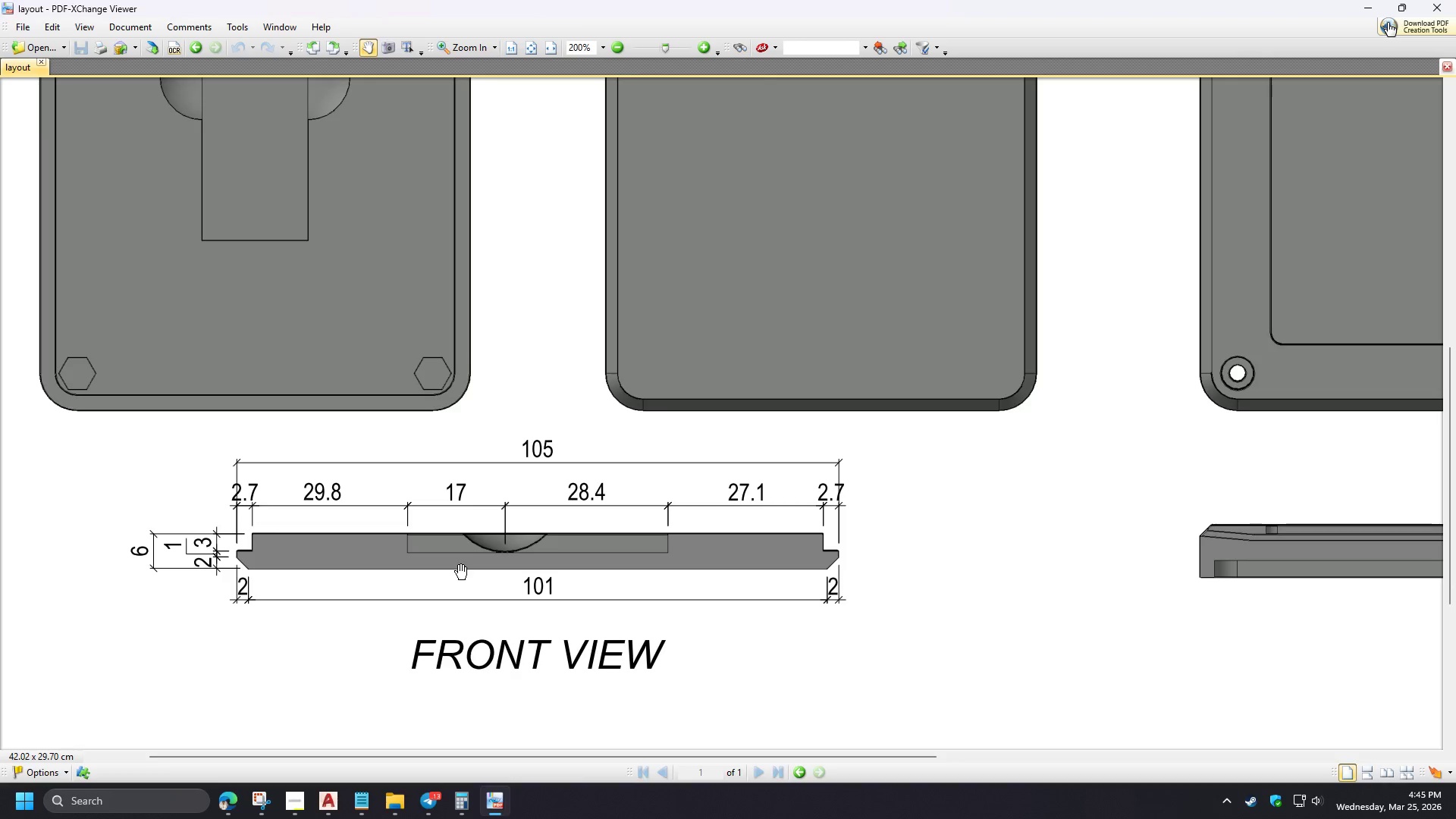 
hold_key(key=ControlLeft, duration=1.51)
 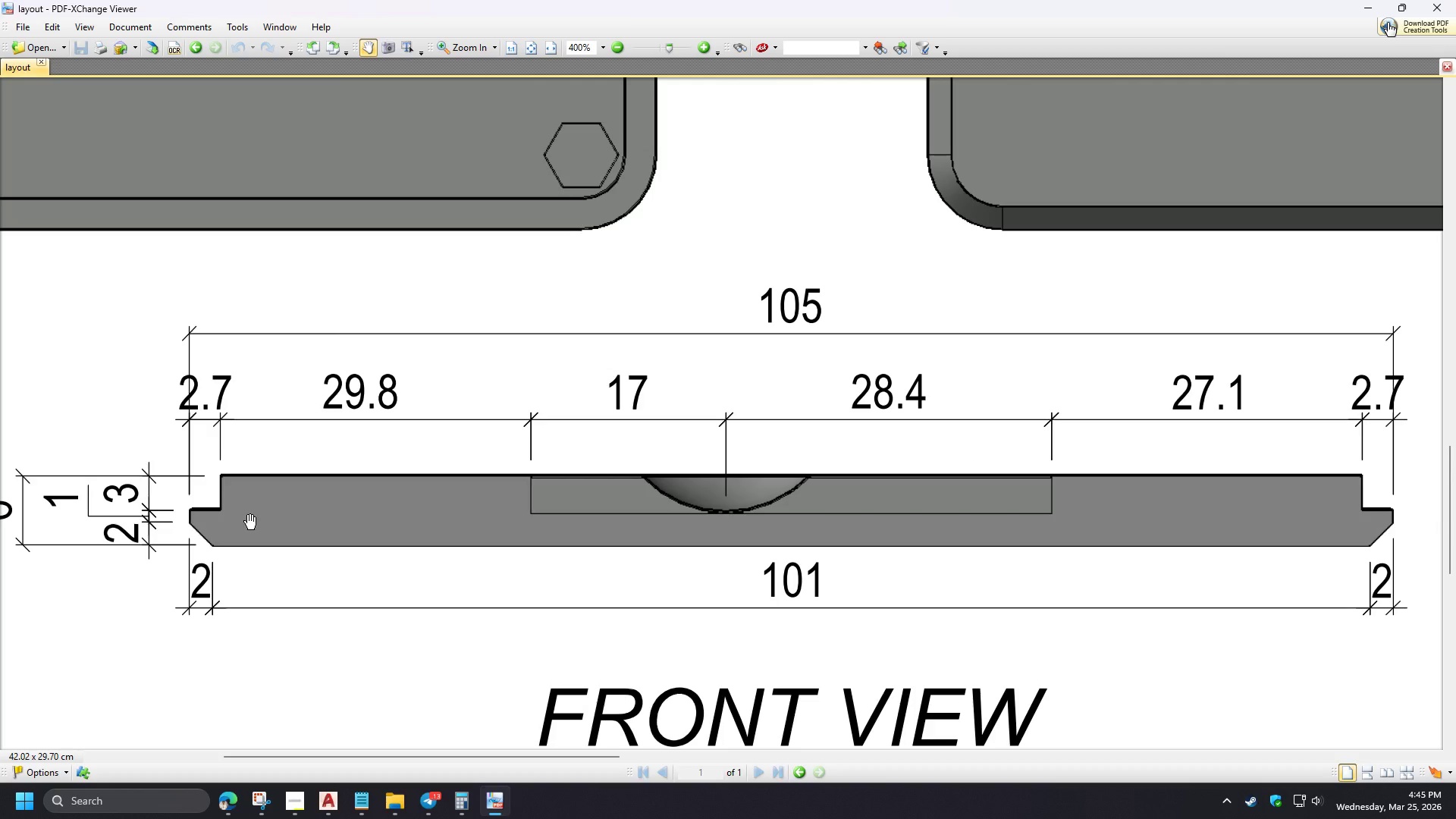 
hold_key(key=ControlLeft, duration=1.52)
 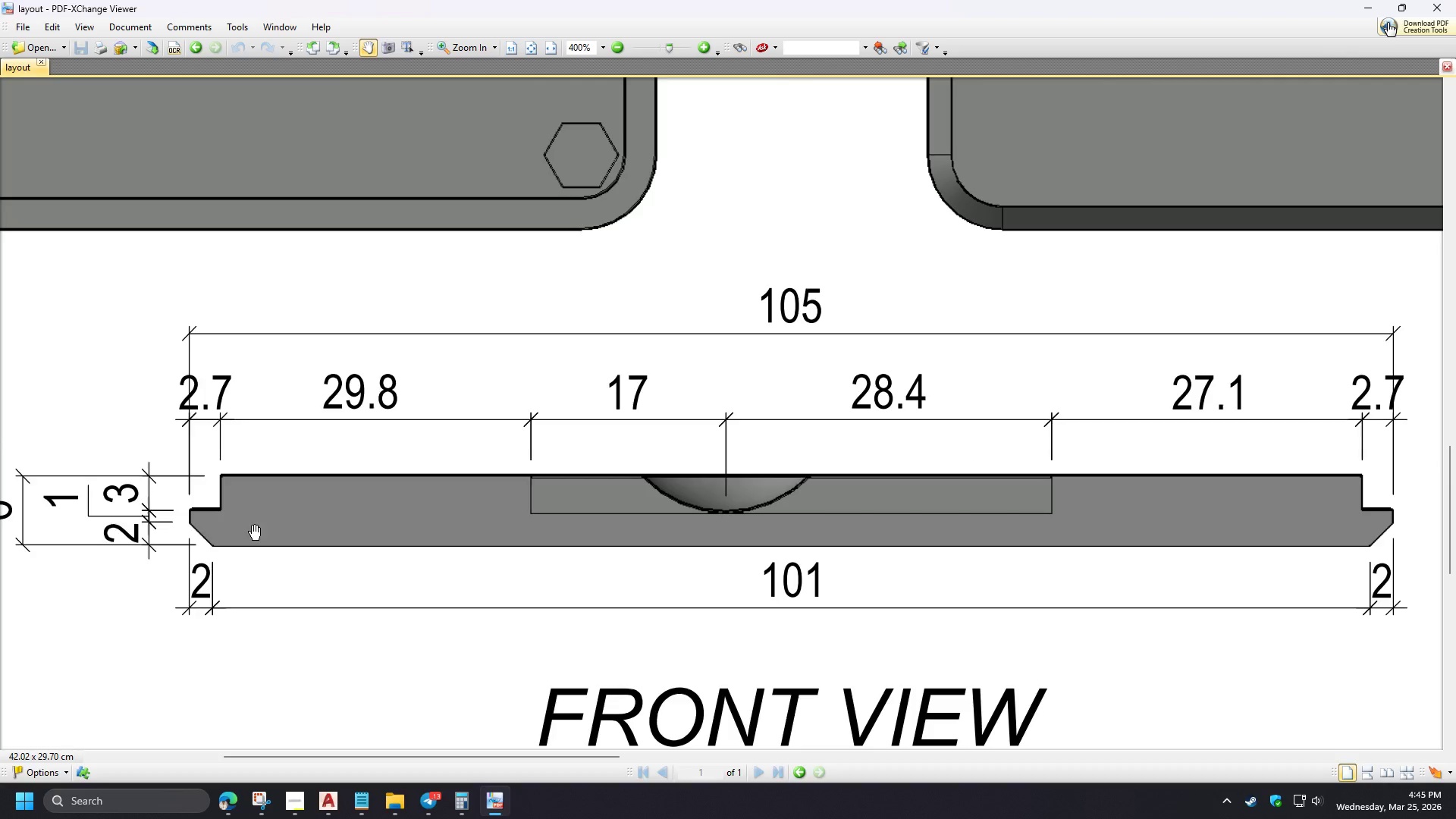 
hold_key(key=ControlLeft, duration=1.52)
 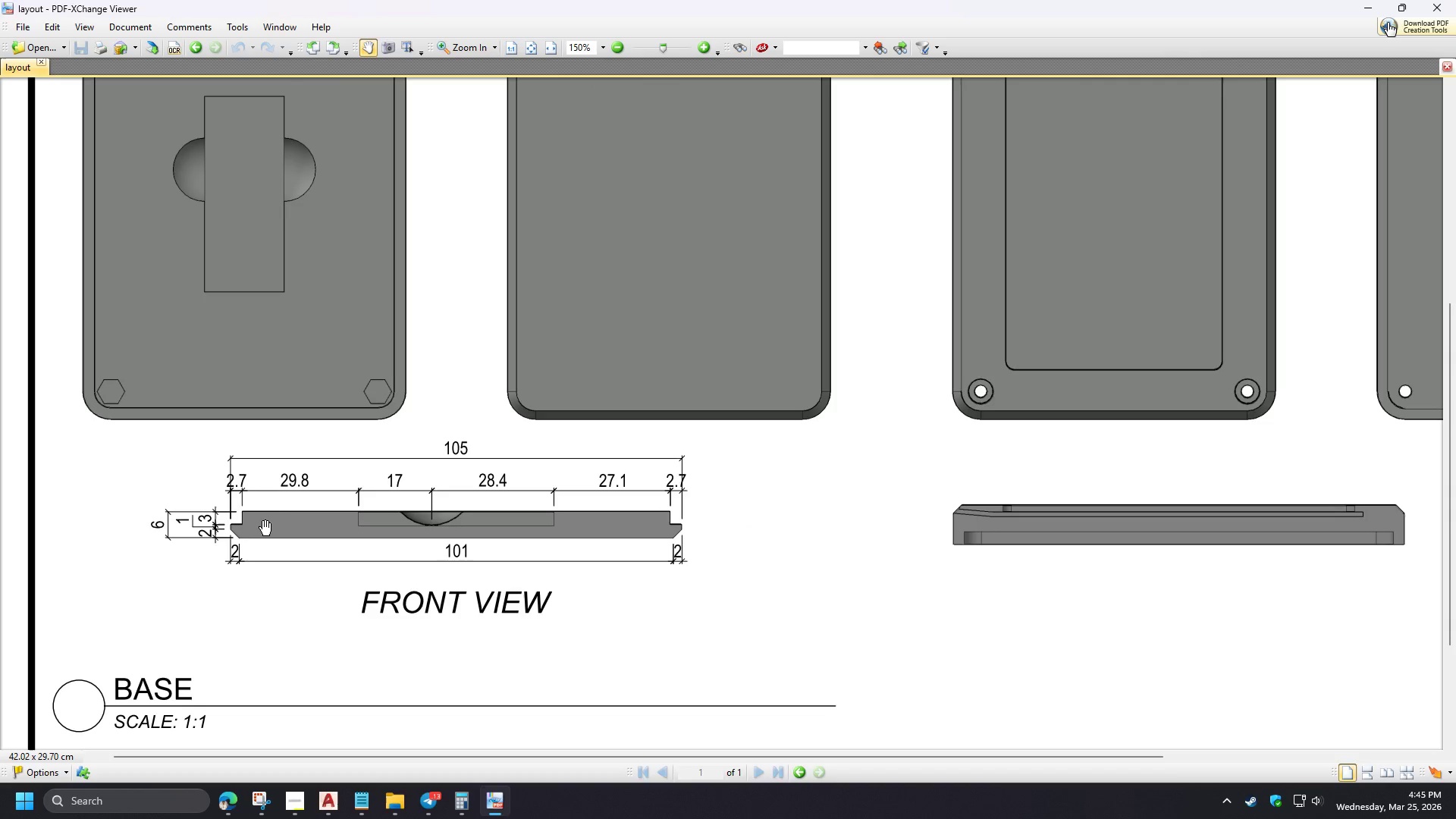 
scroll: coordinate [168, 507], scroll_direction: up, amount: 4.0
 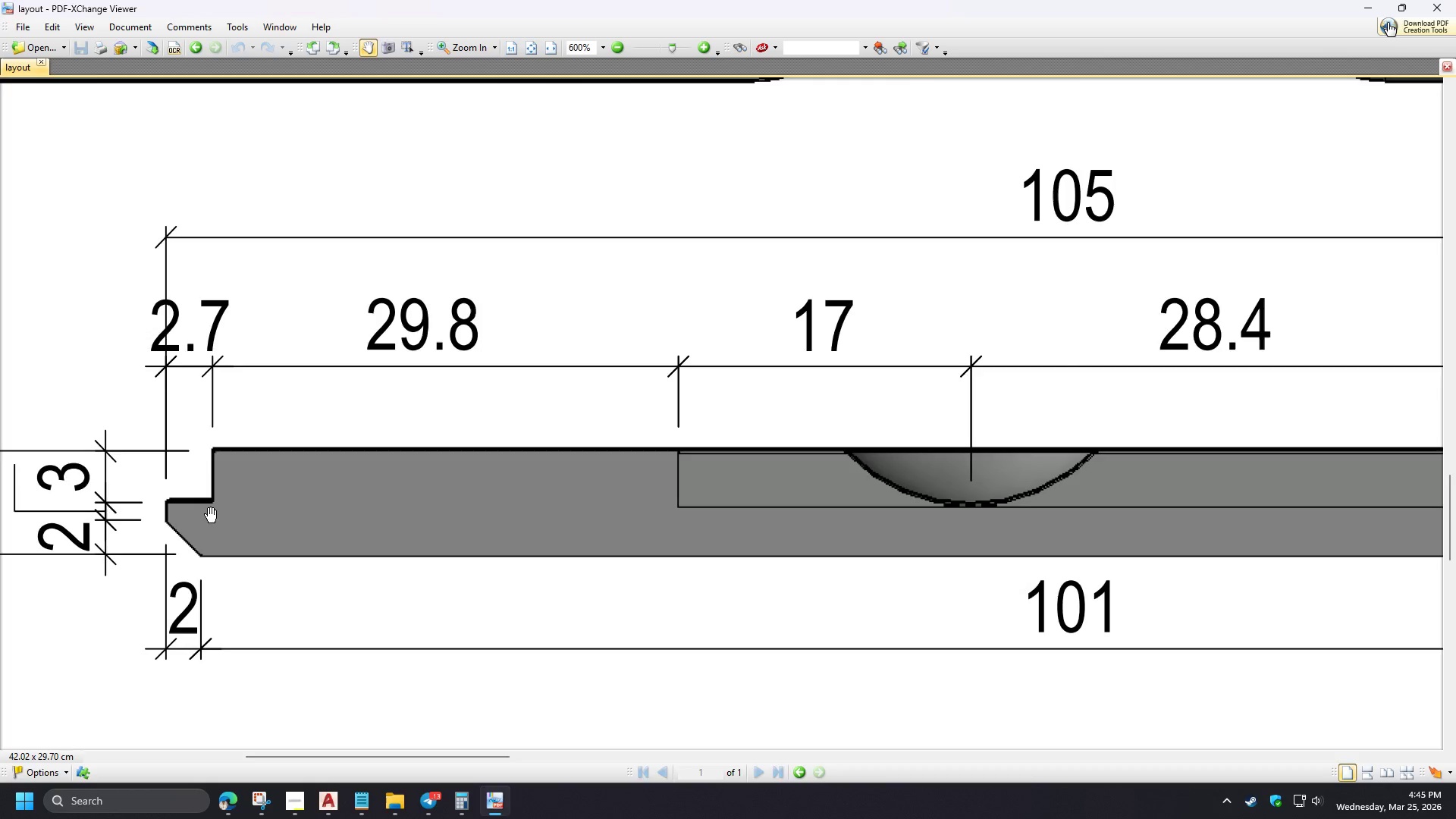 
scroll: coordinate [236, 526], scroll_direction: down, amount: 2.0
 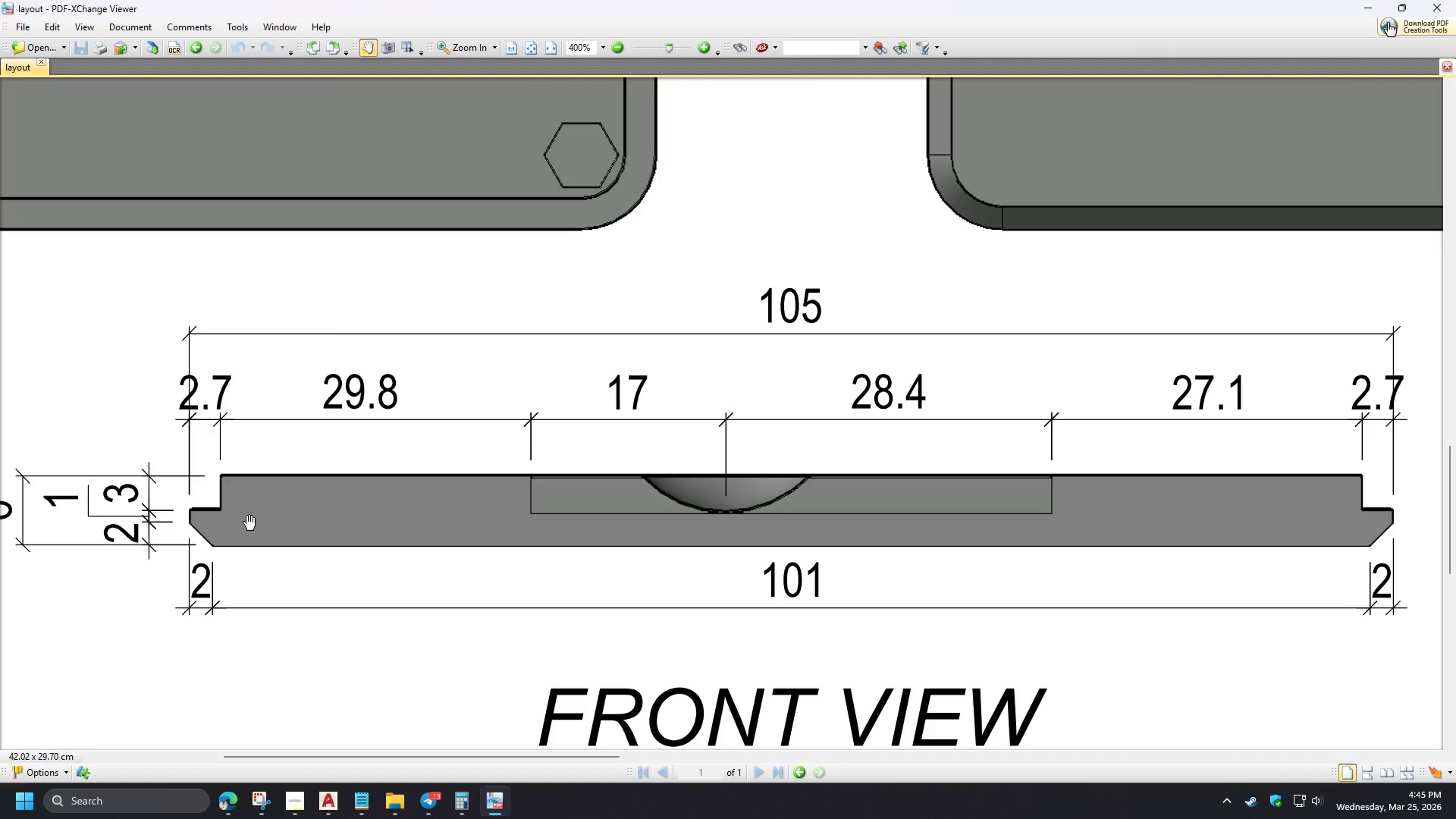 
hold_key(key=ControlLeft, duration=1.51)
 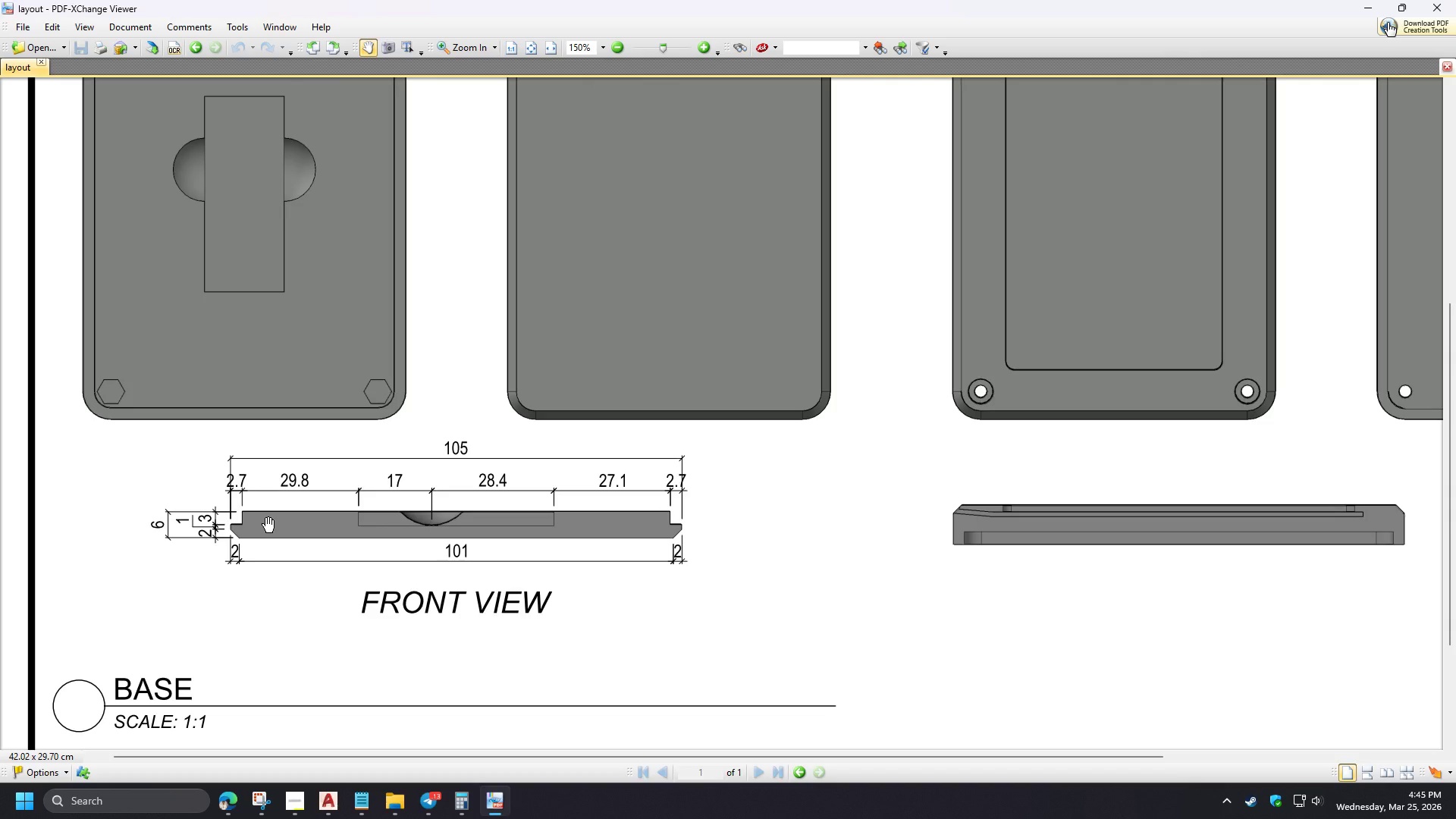 
hold_key(key=ControlLeft, duration=1.52)
 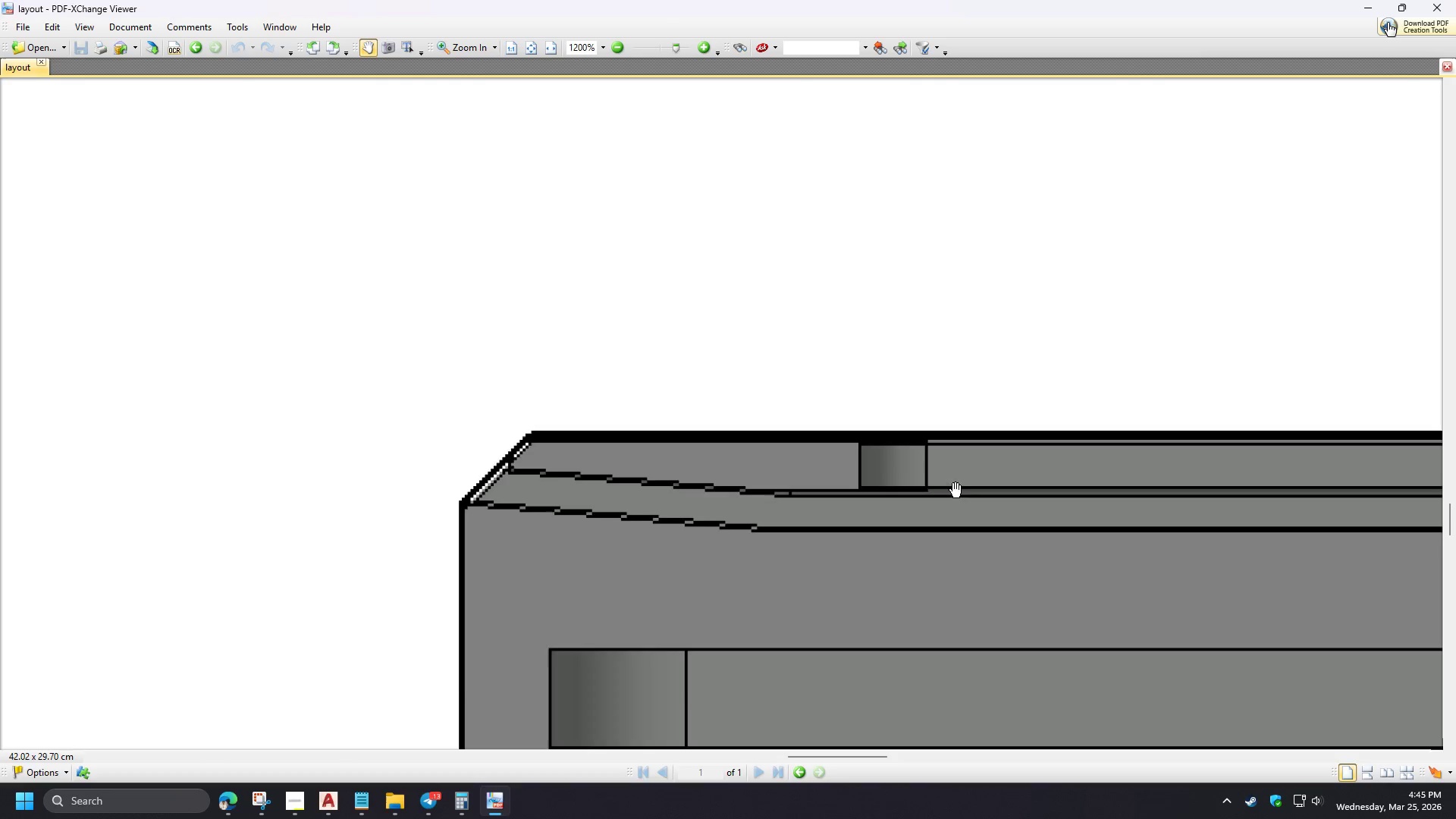 
scroll: coordinate [257, 531], scroll_direction: down, amount: 2.0
 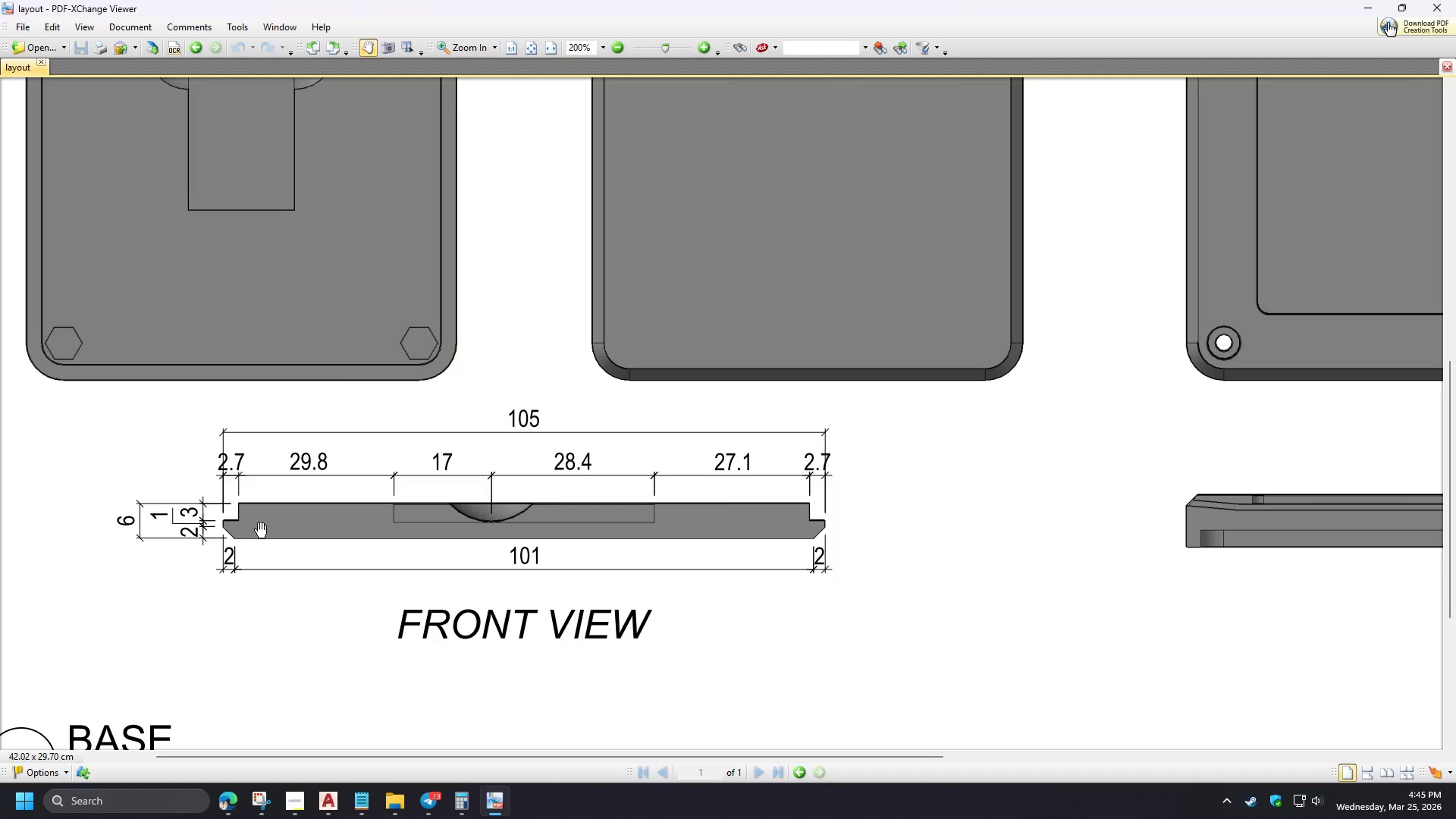 
hold_key(key=ControlLeft, duration=1.5)
 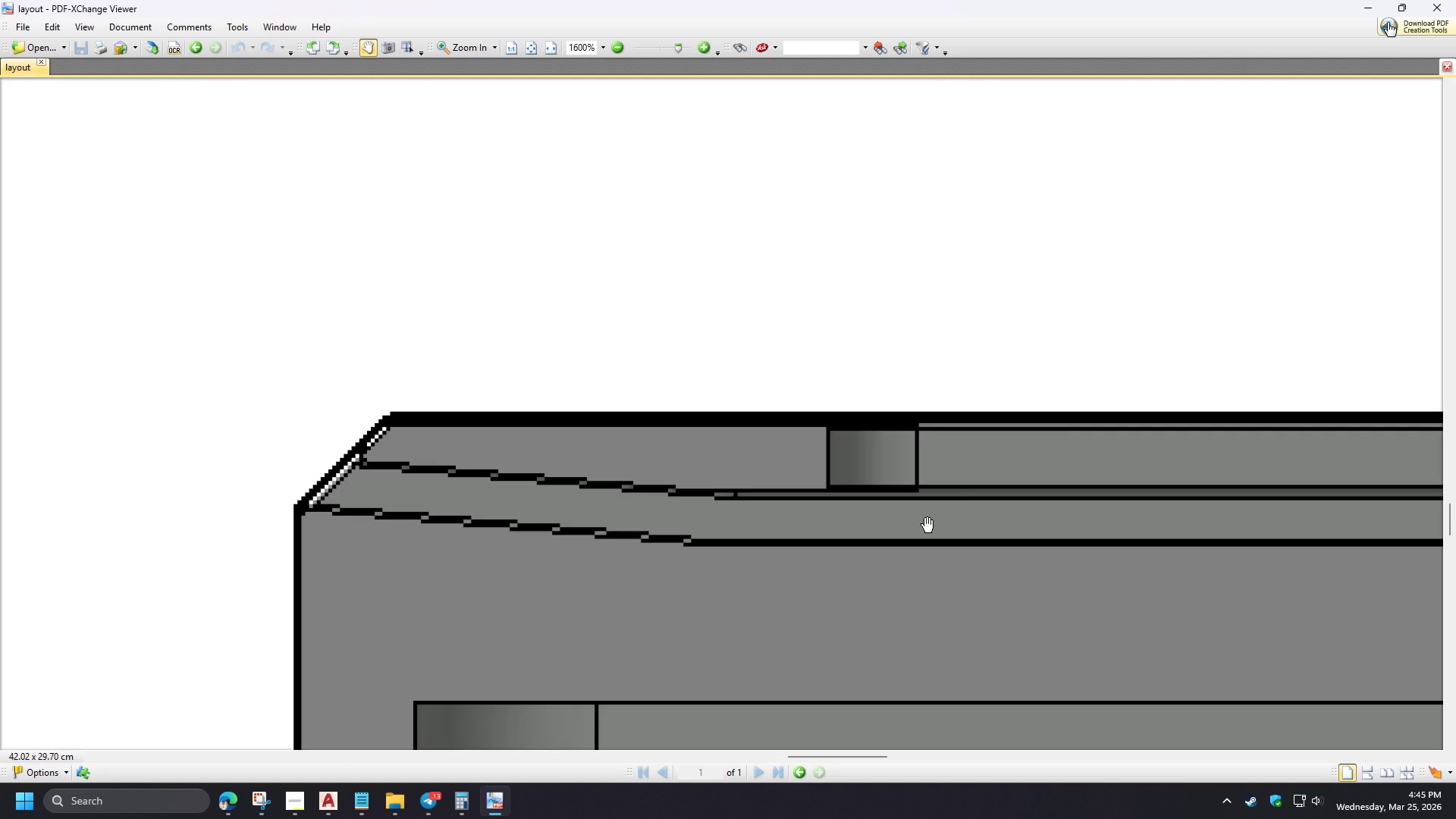 
scroll: coordinate [252, 536], scroll_direction: down, amount: 1.0
 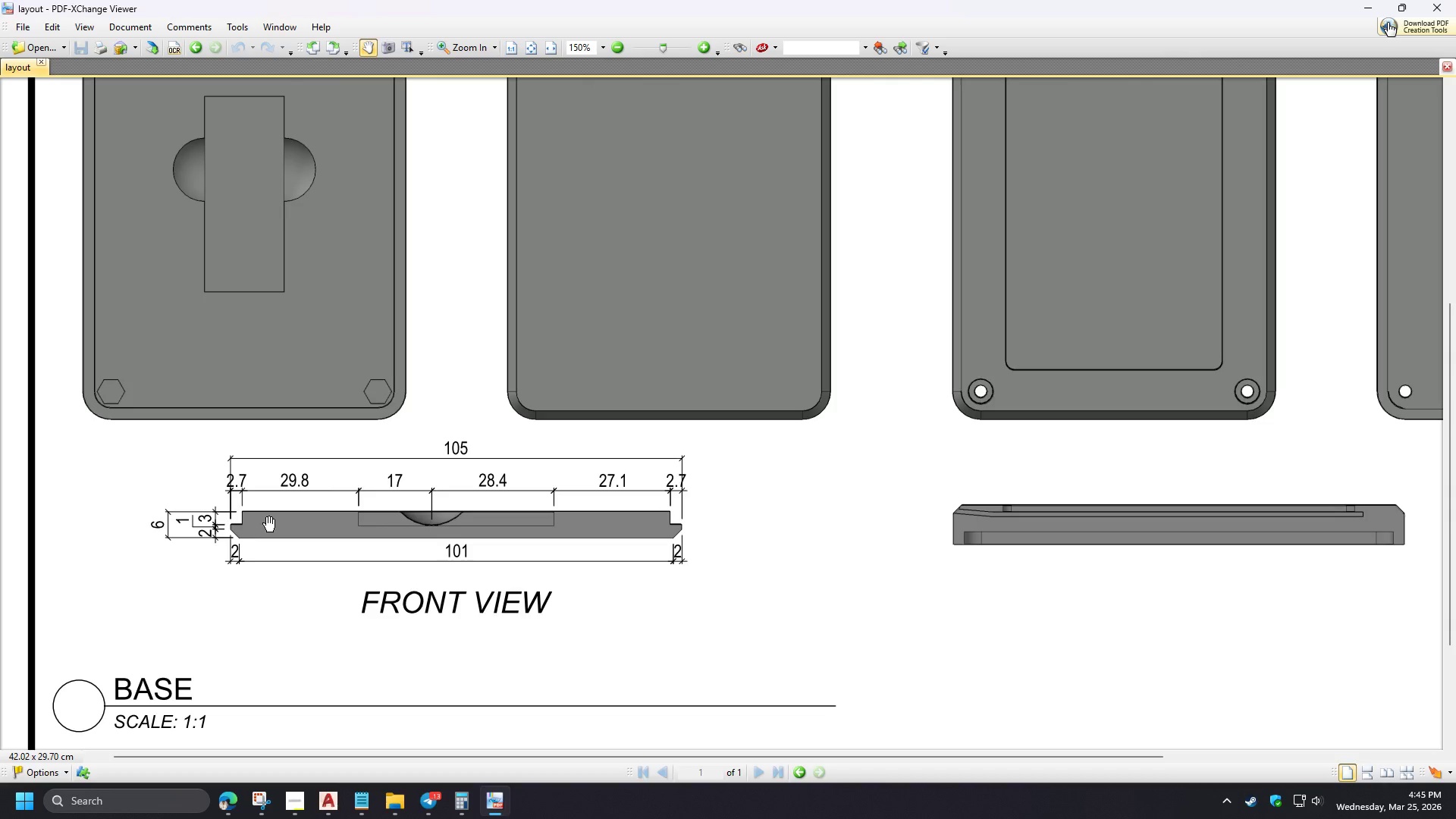 
hold_key(key=ControlLeft, duration=1.52)
 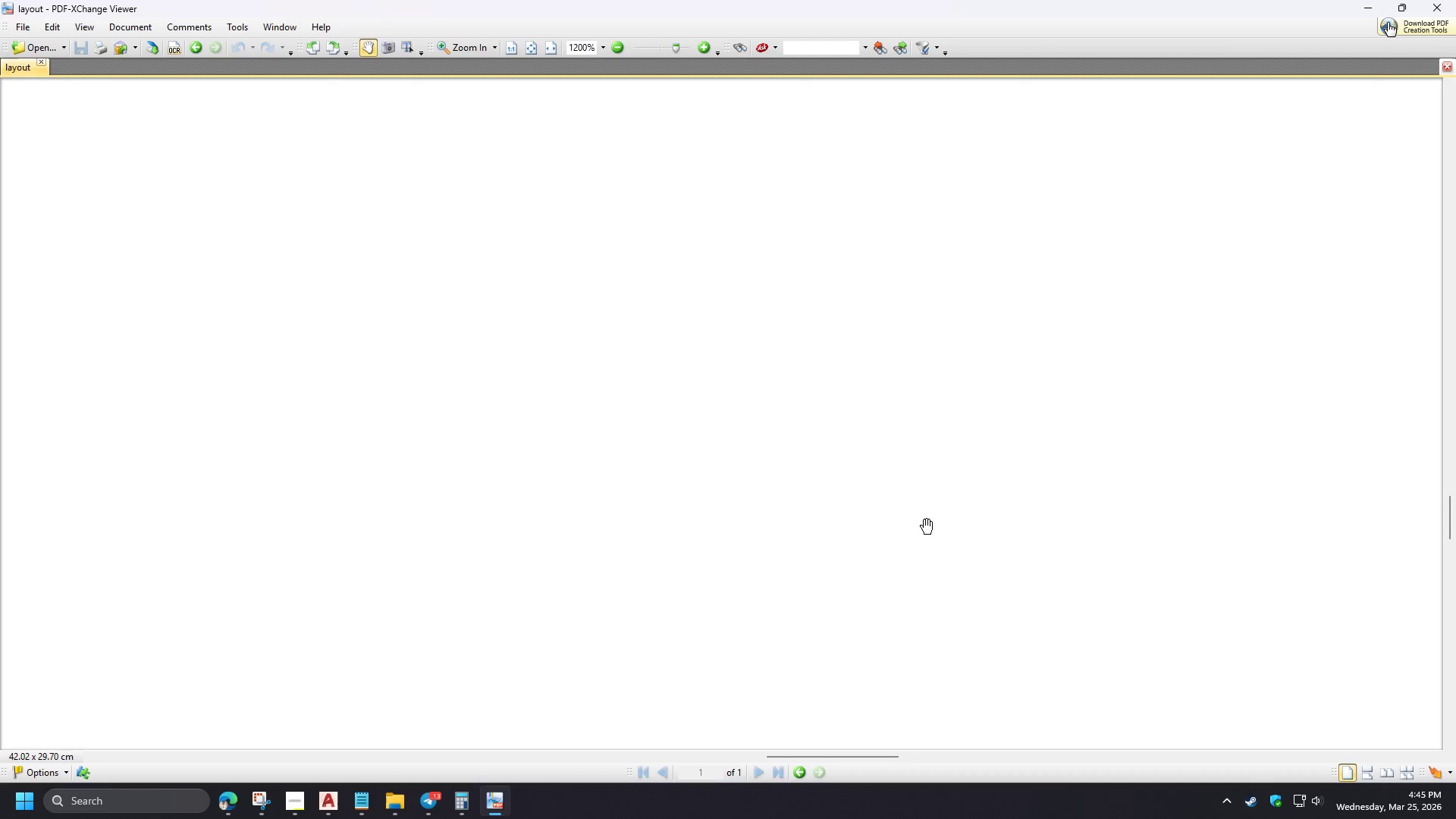 
hold_key(key=ControlLeft, duration=1.51)
 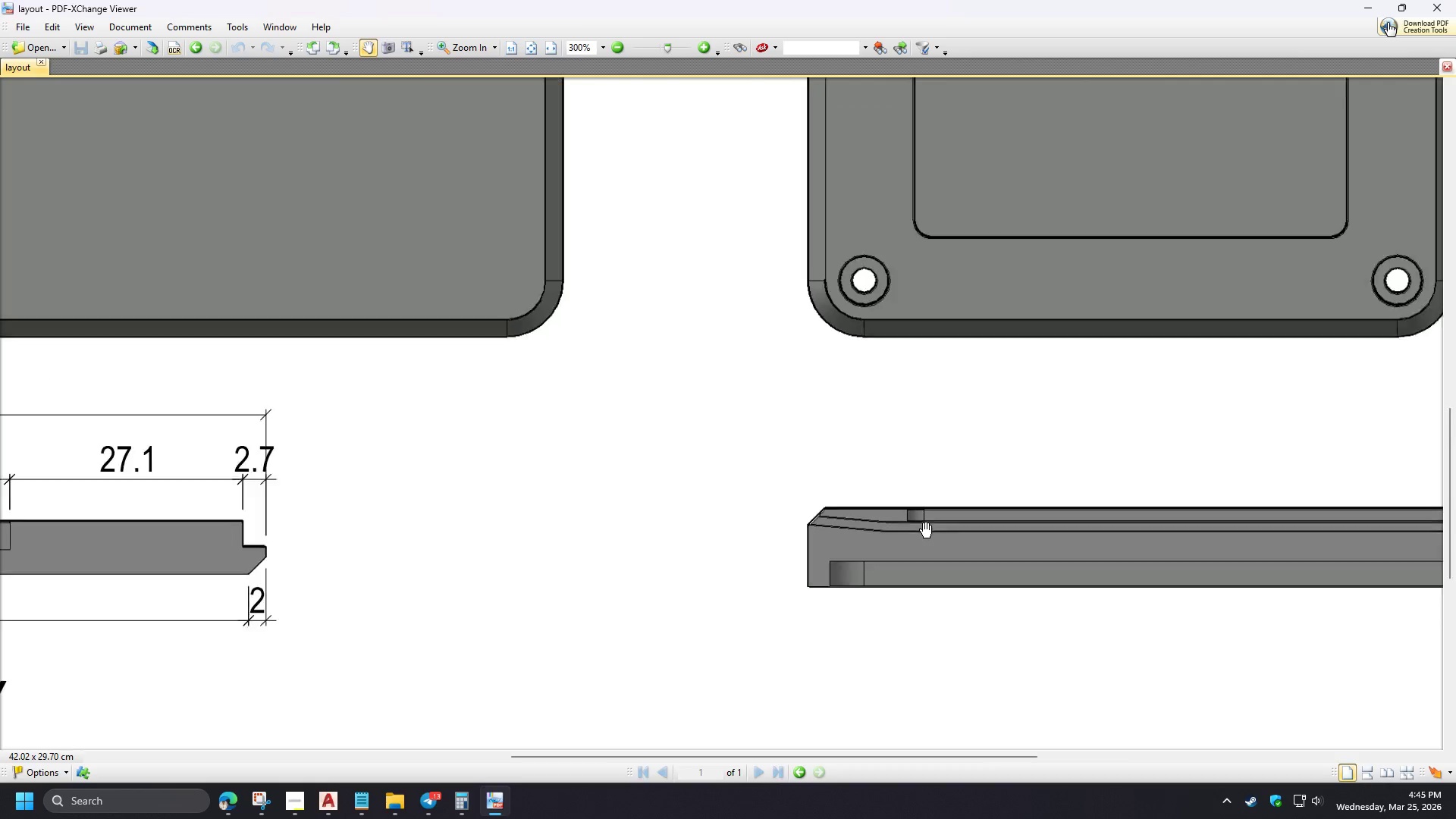 
scroll: coordinate [956, 491], scroll_direction: up, amount: 7.0
 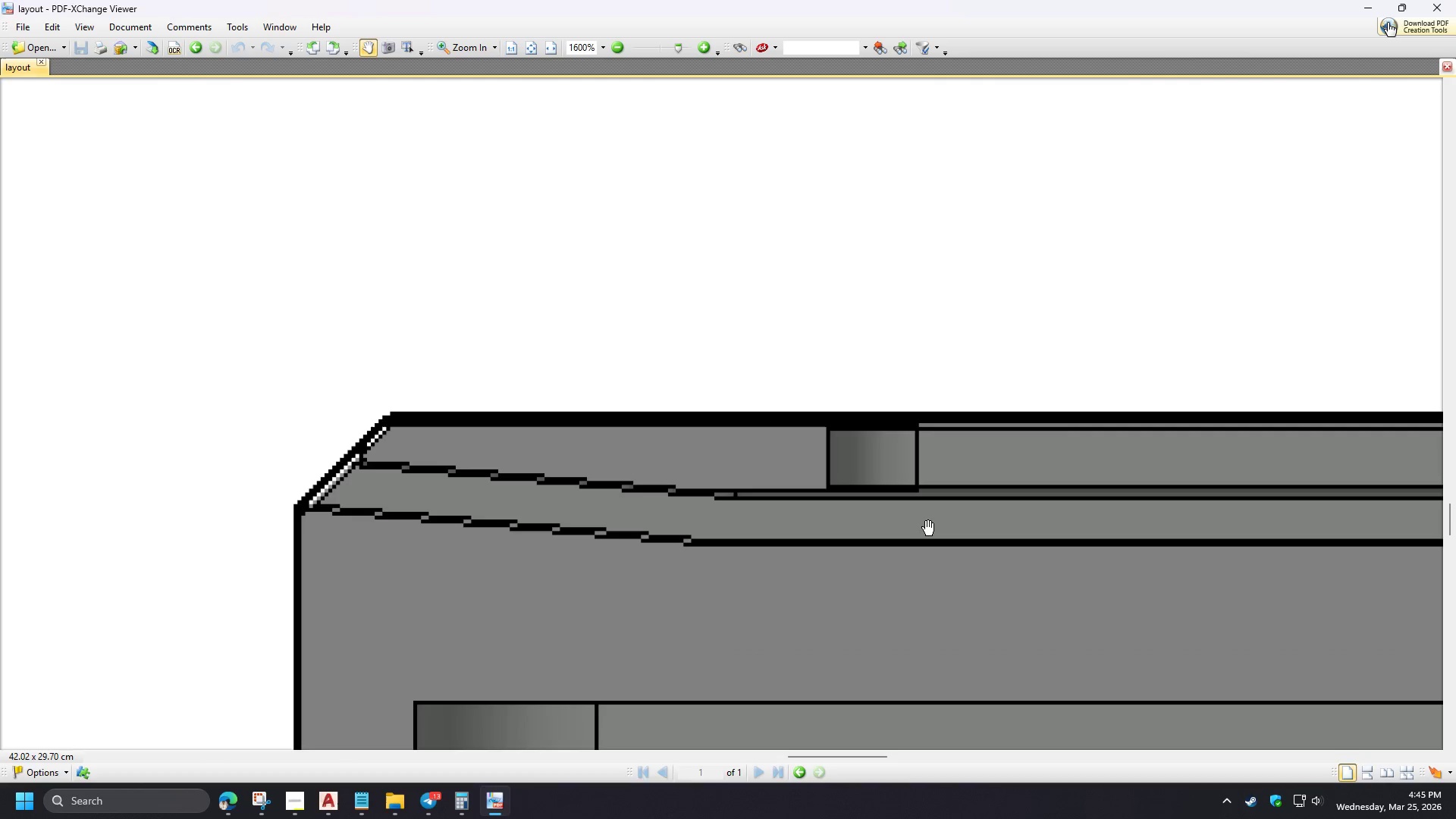 
hold_key(key=ControlLeft, duration=1.52)
 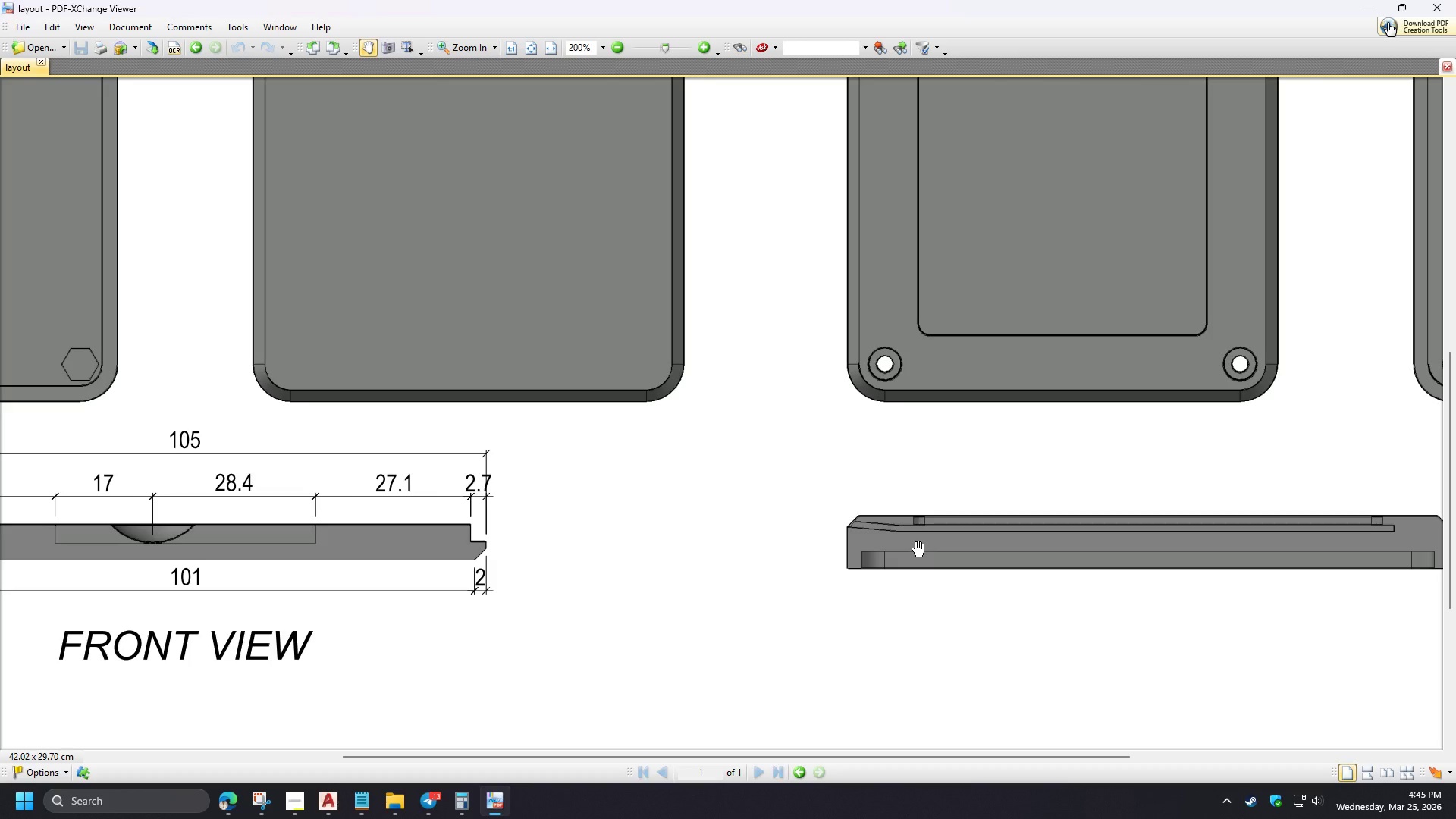 
hold_key(key=ControlLeft, duration=1.51)
 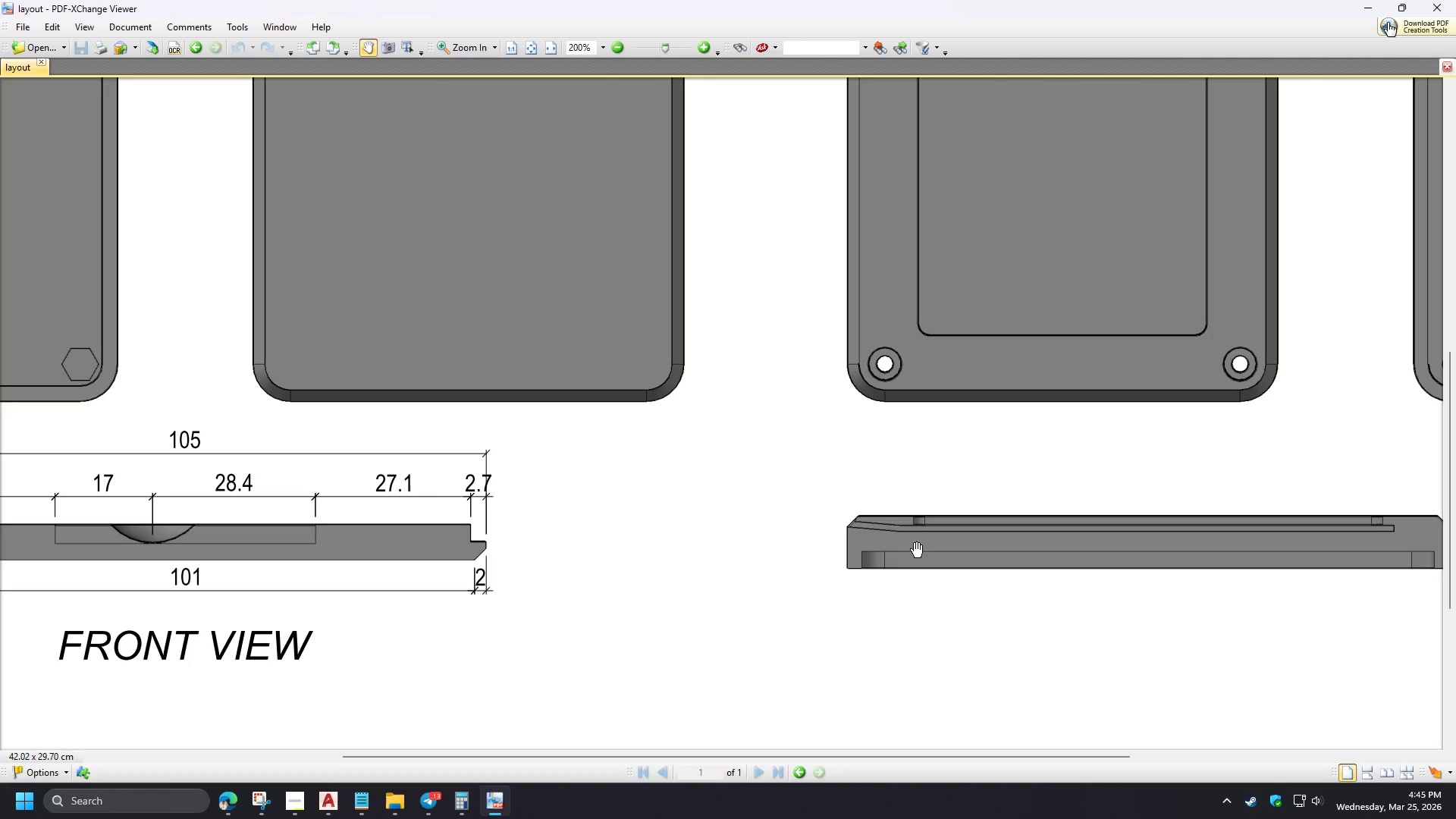 
scroll: coordinate [927, 527], scroll_direction: down, amount: 2.0
 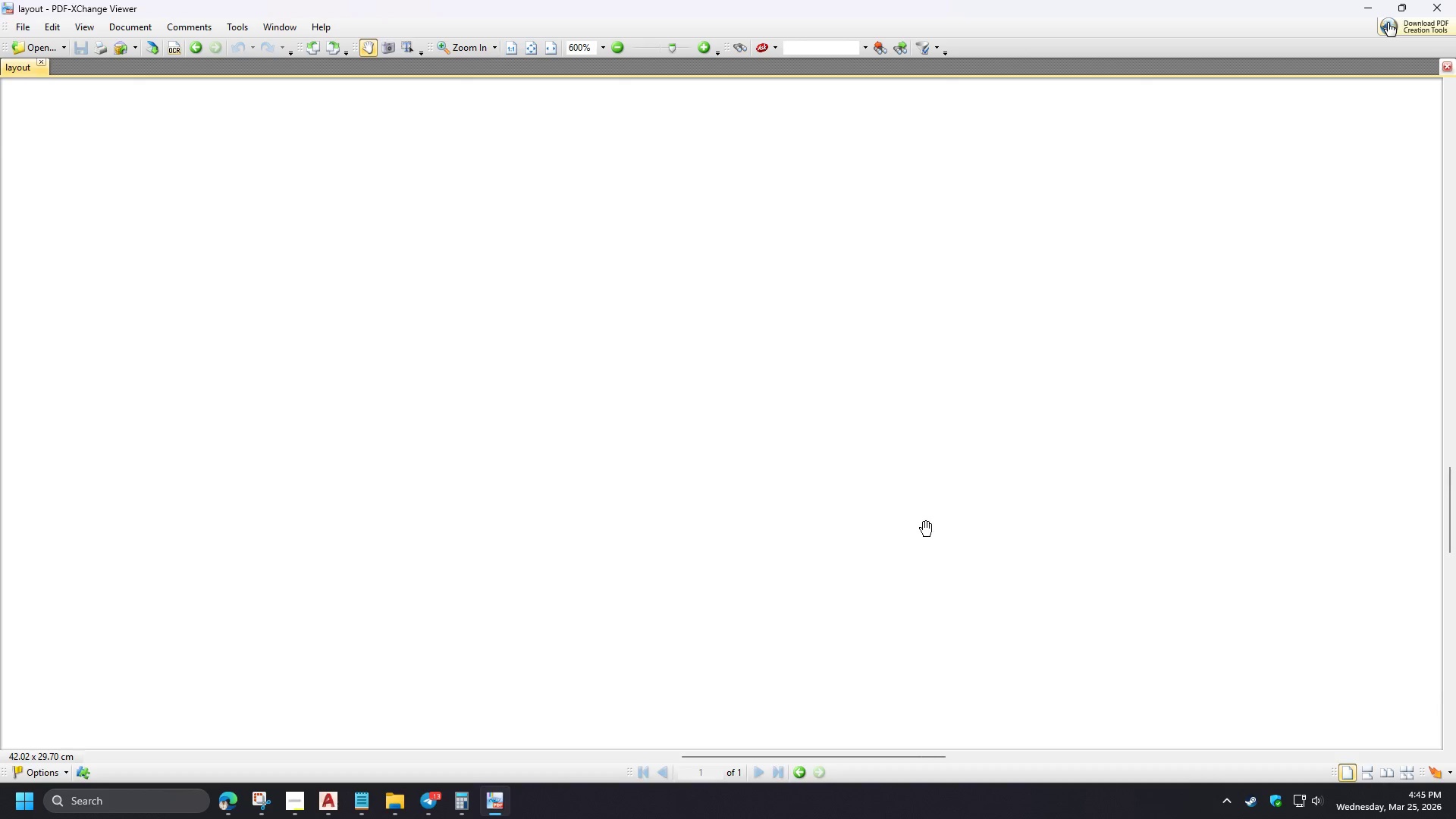 
hold_key(key=ControlLeft, duration=1.52)
 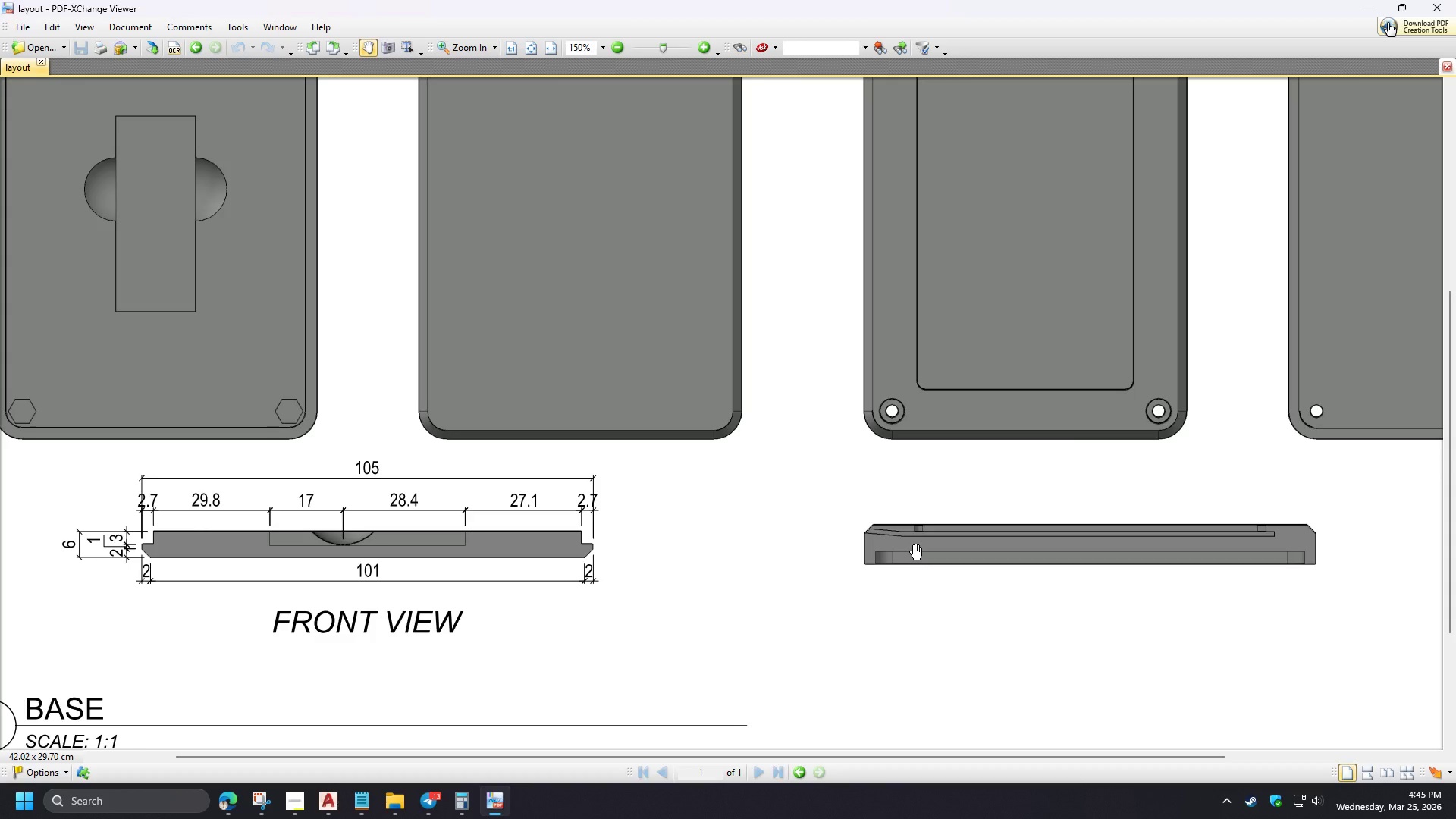 
scroll: coordinate [926, 531], scroll_direction: down, amount: 4.0
 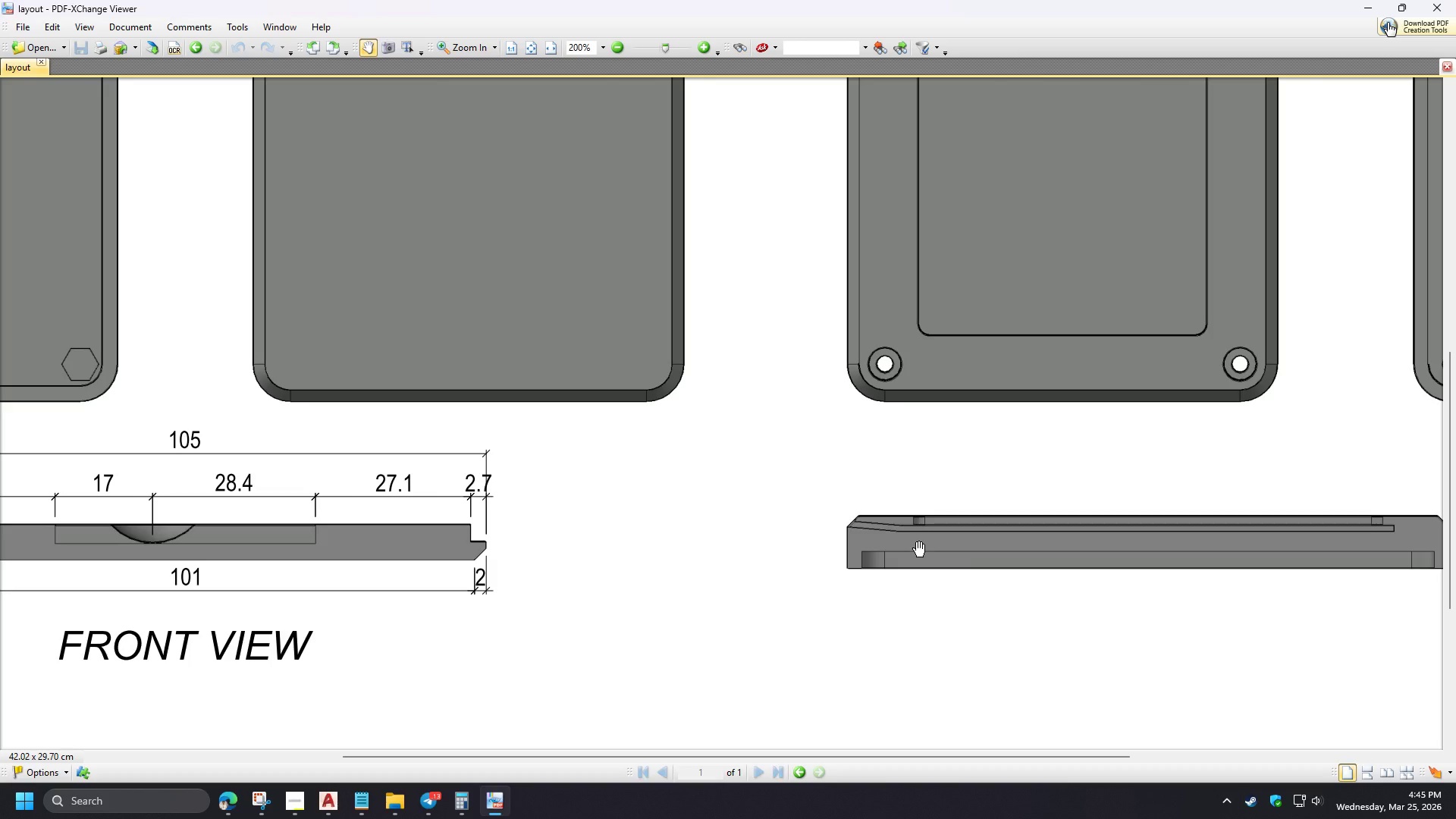 
hold_key(key=ControlLeft, duration=1.52)
 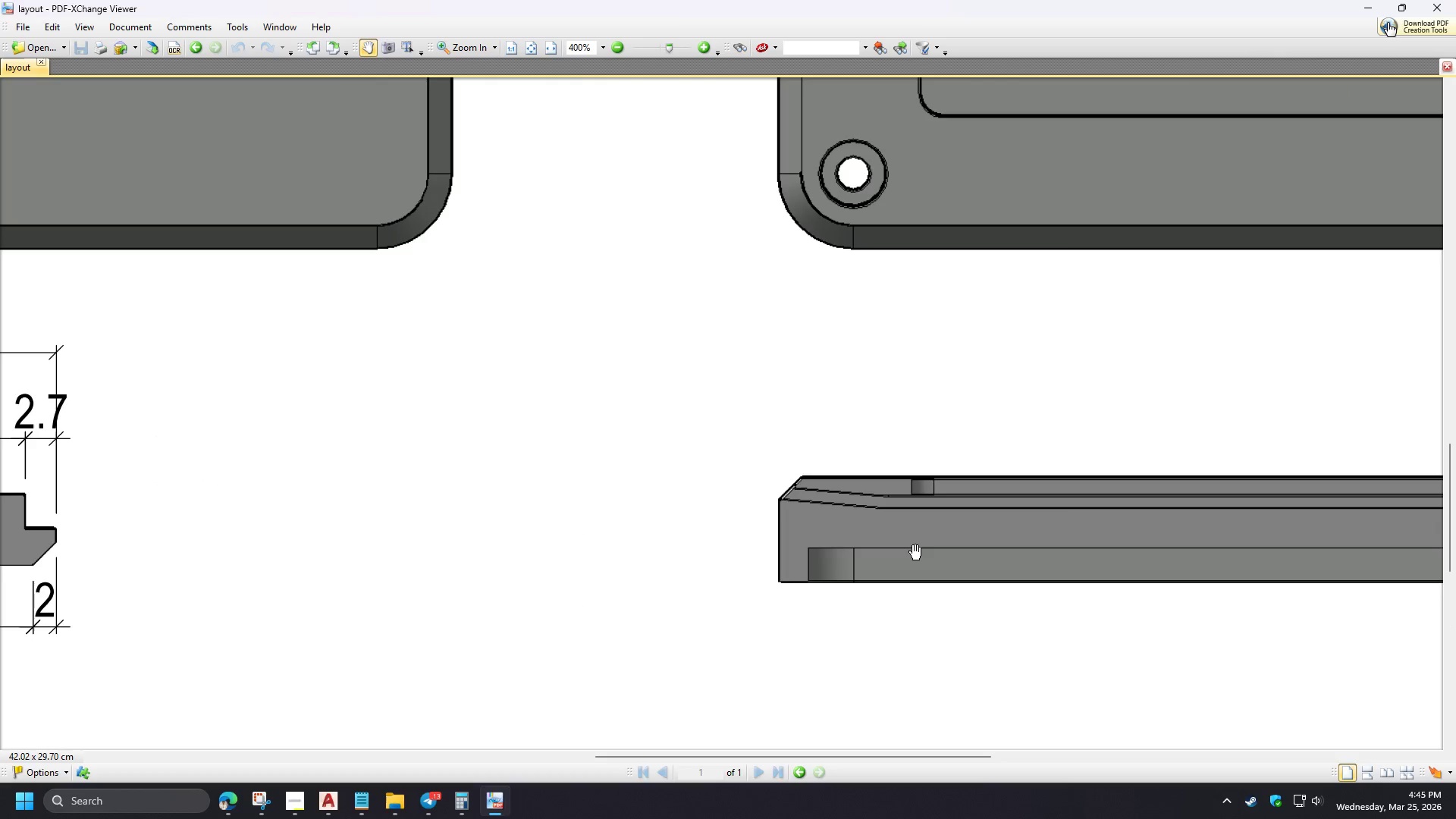 
hold_key(key=ControlLeft, duration=1.51)
 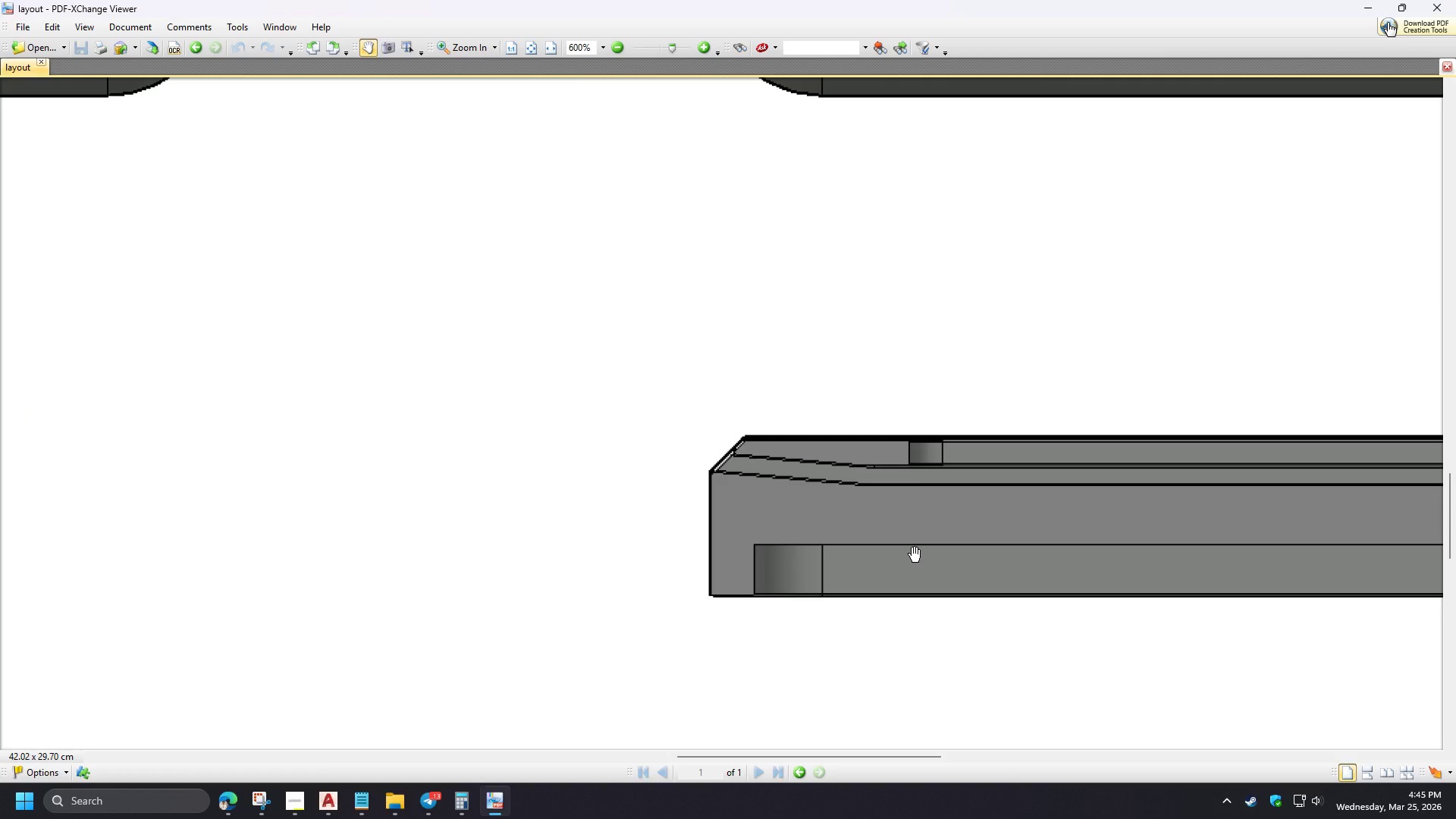 
scroll: coordinate [916, 553], scroll_direction: down, amount: 1.0
 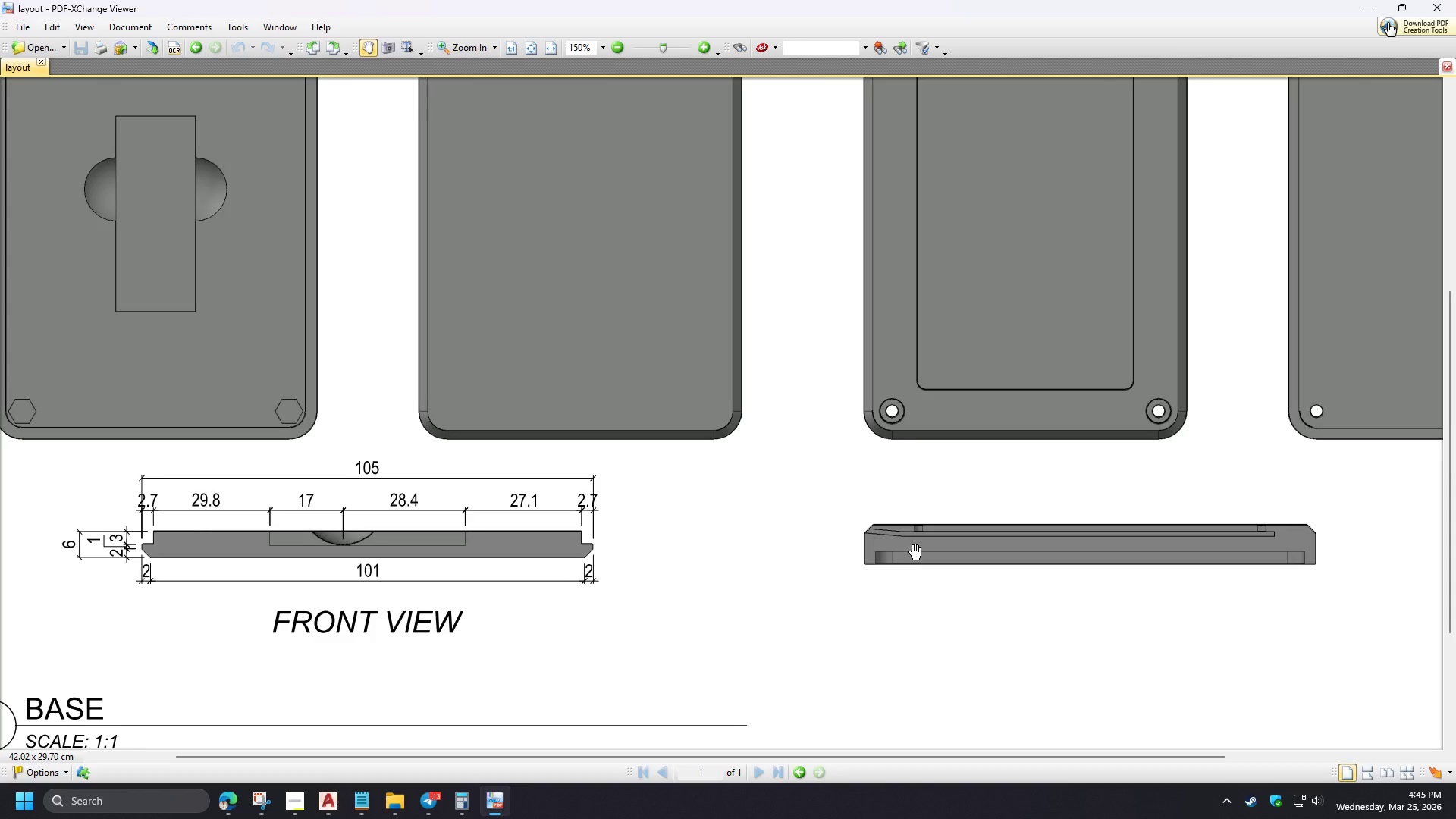 
hold_key(key=ControlLeft, duration=1.52)
 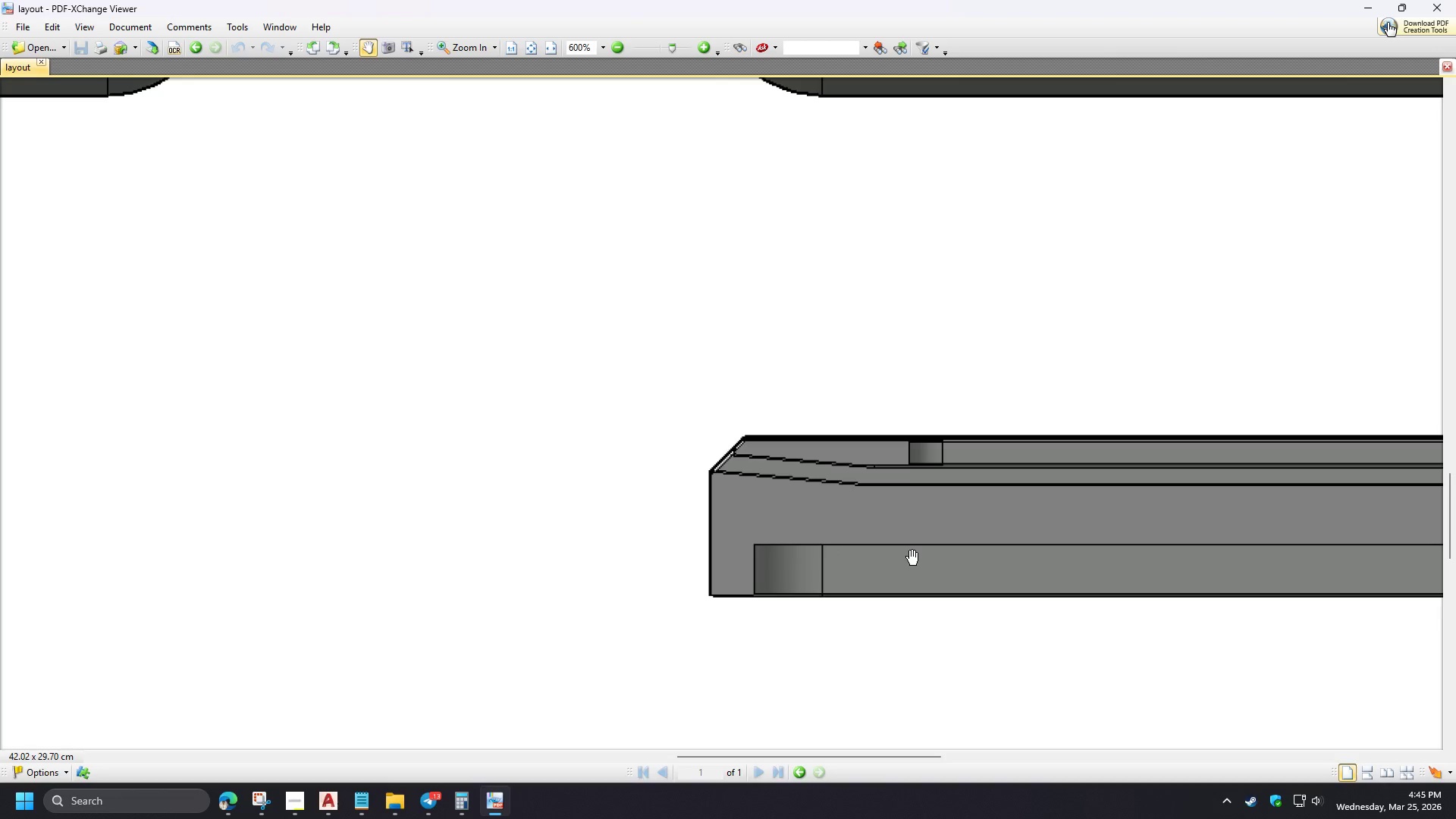 
hold_key(key=ControlLeft, duration=1.52)
 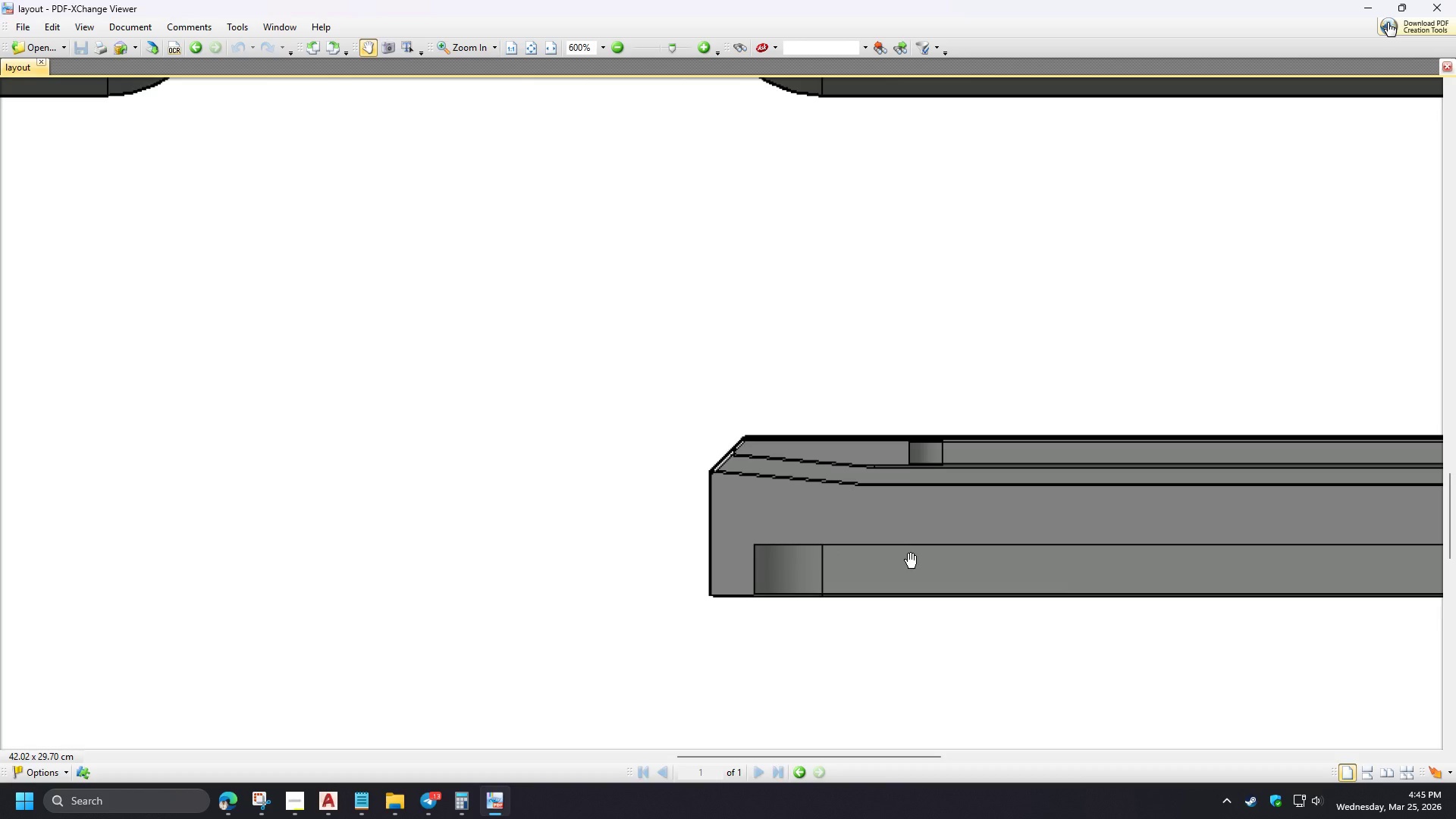 
scroll: coordinate [915, 553], scroll_direction: up, amount: 3.0
 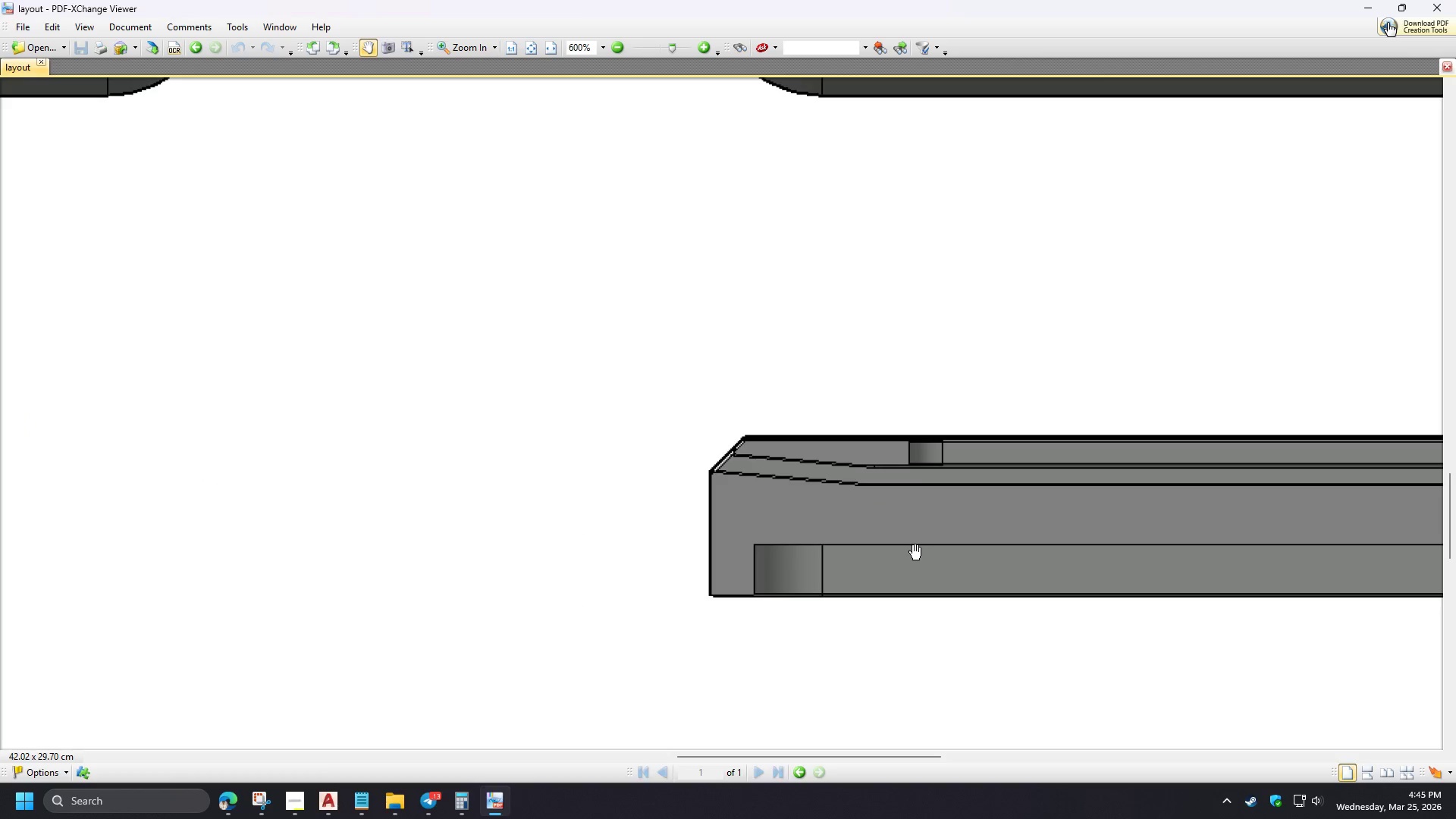 
hold_key(key=ControlLeft, duration=1.5)
 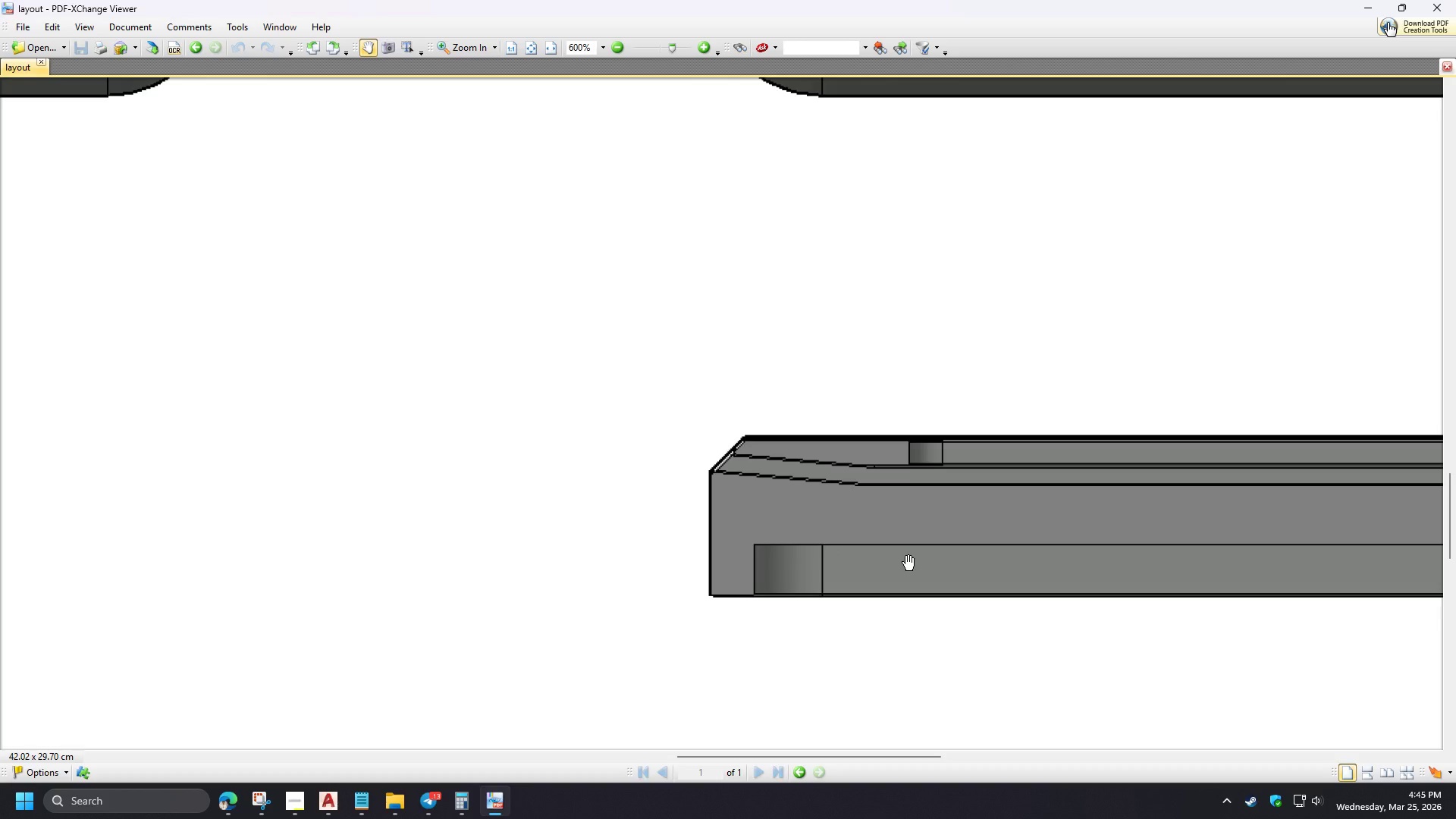 
hold_key(key=ControlLeft, duration=1.51)
 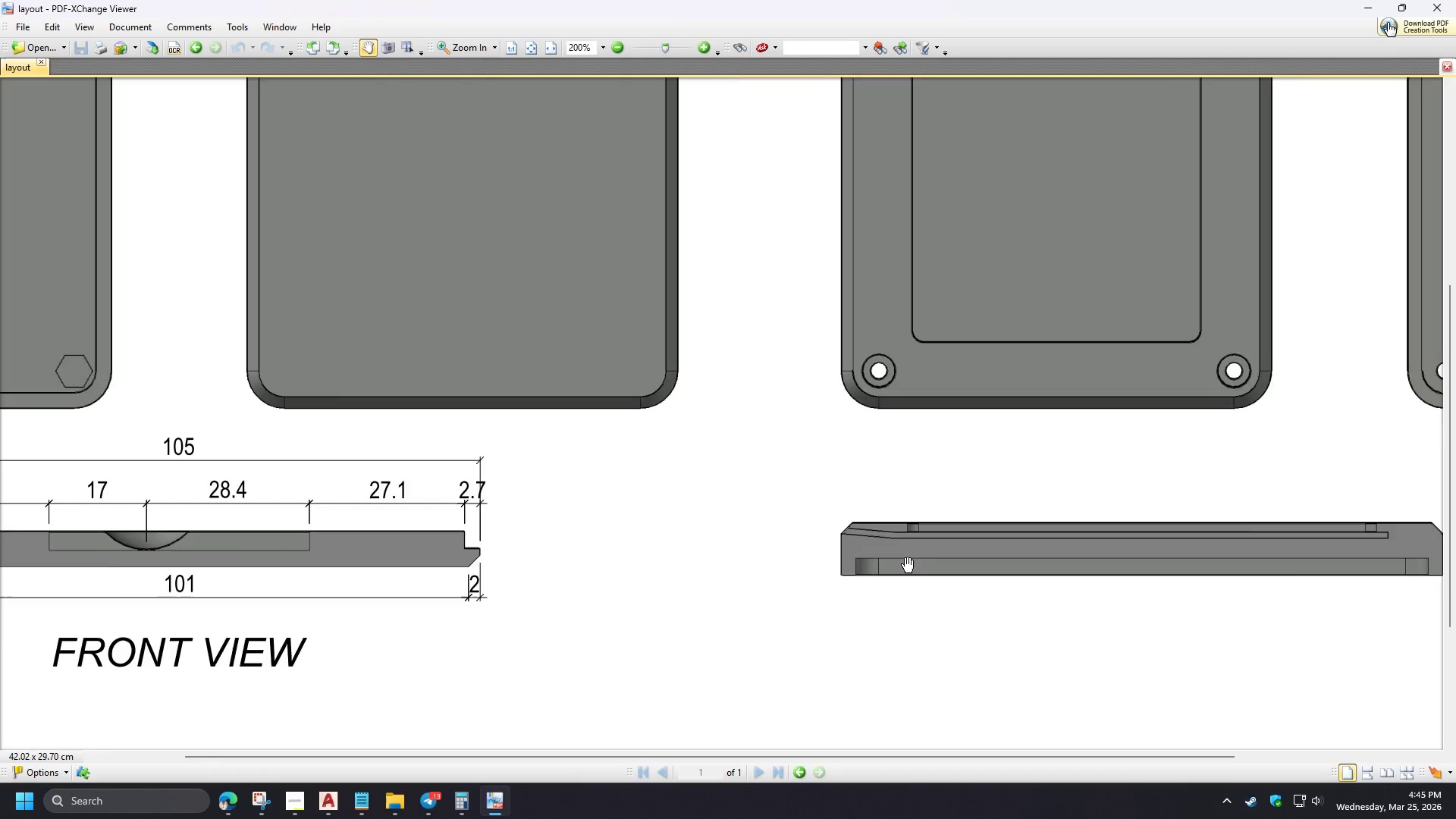 
hold_key(key=ControlLeft, duration=1.53)
 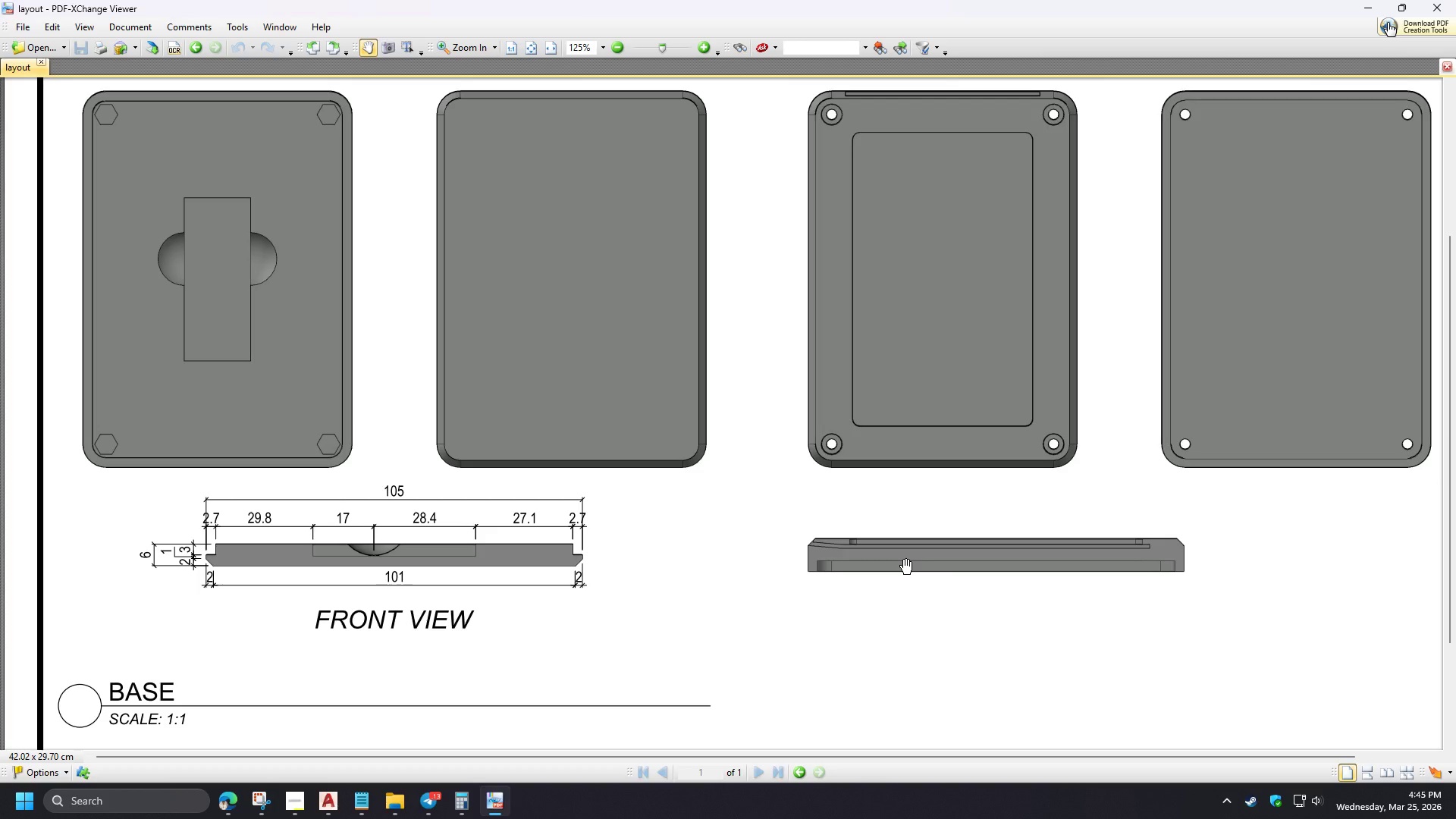 
hold_key(key=ControlLeft, duration=0.81)
 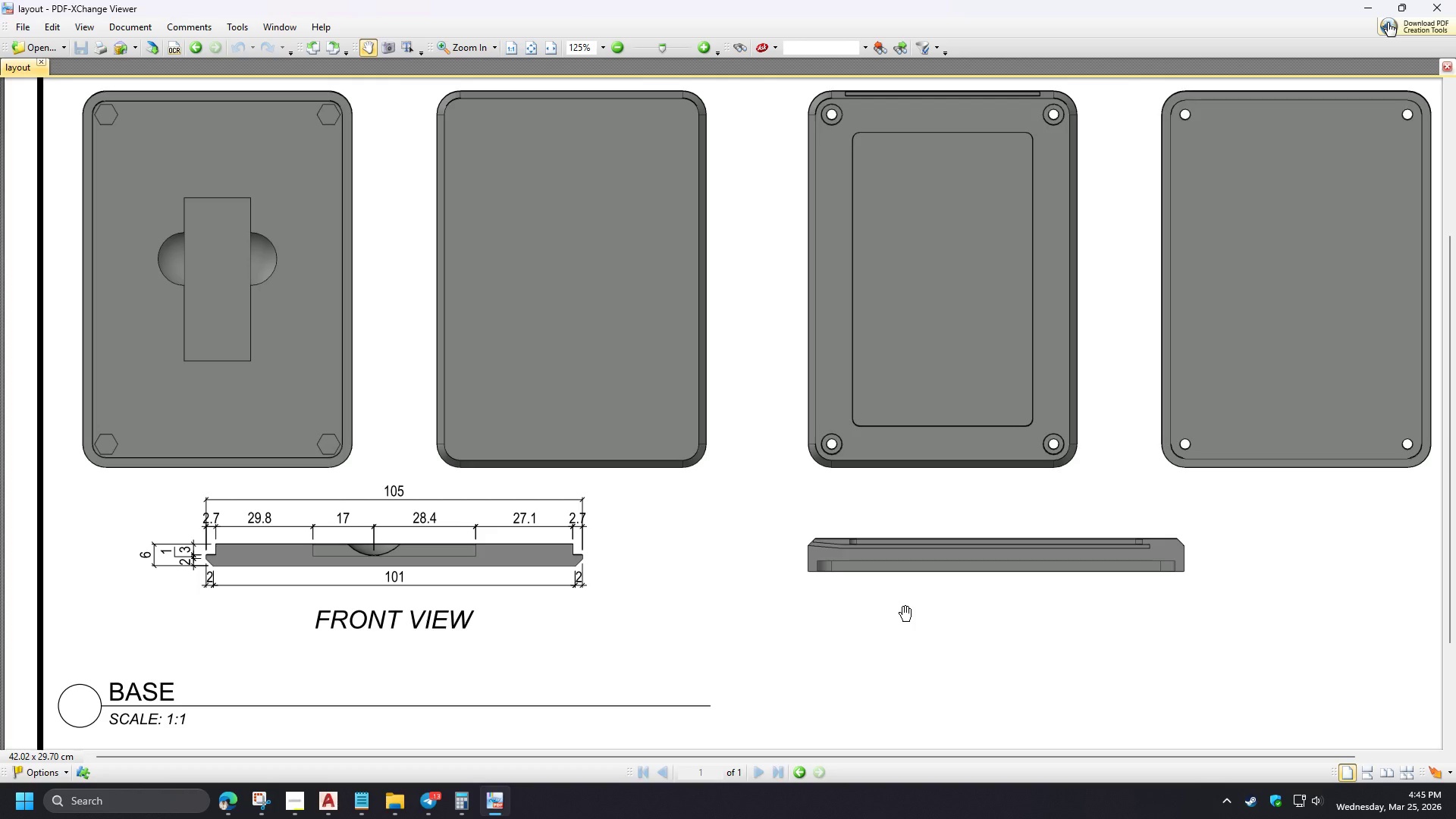 
scroll: coordinate [906, 567], scroll_direction: down, amount: 5.0
 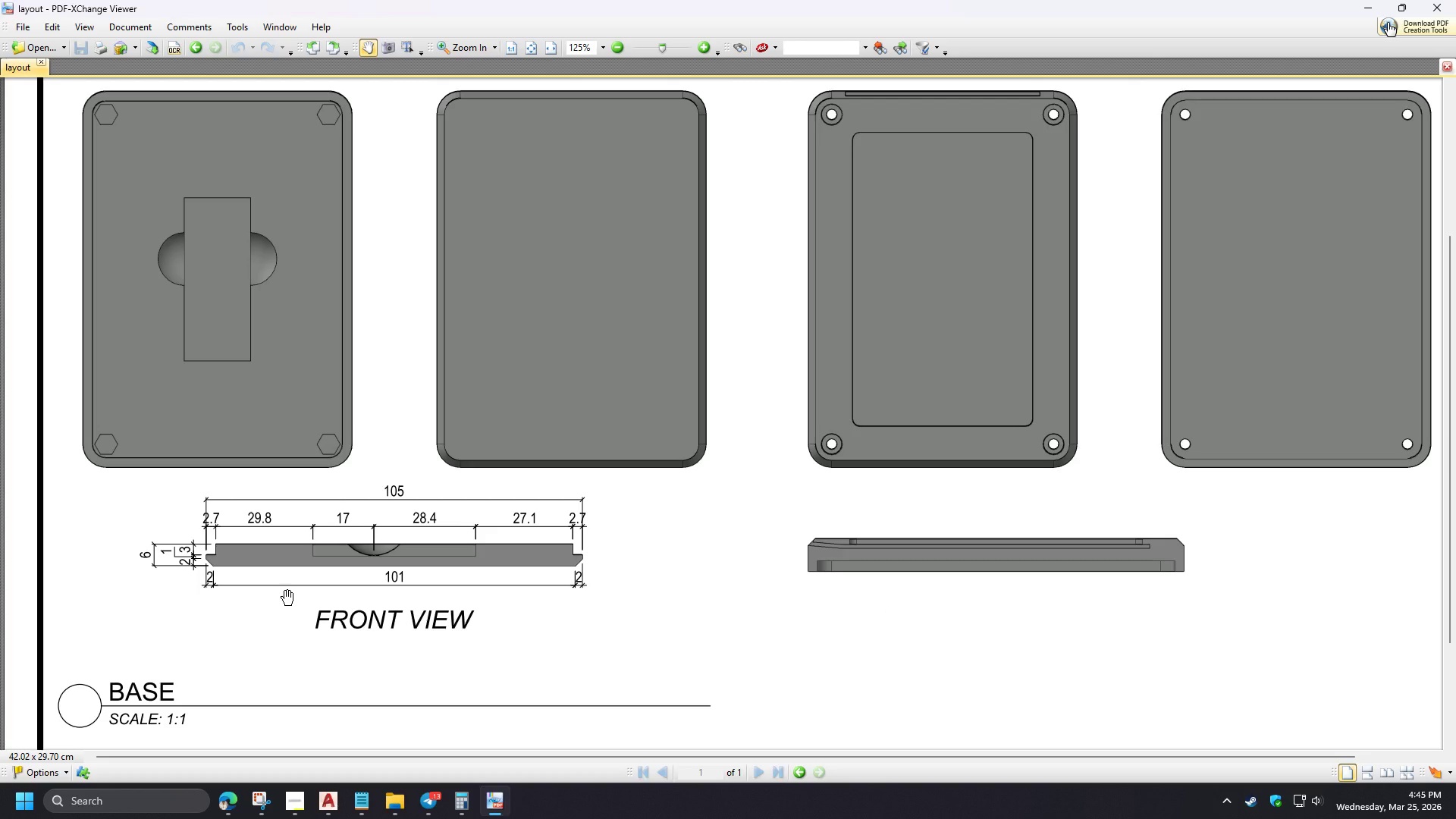 
left_click_drag(start_coordinate=[262, 313], to_coordinate=[374, 516])
 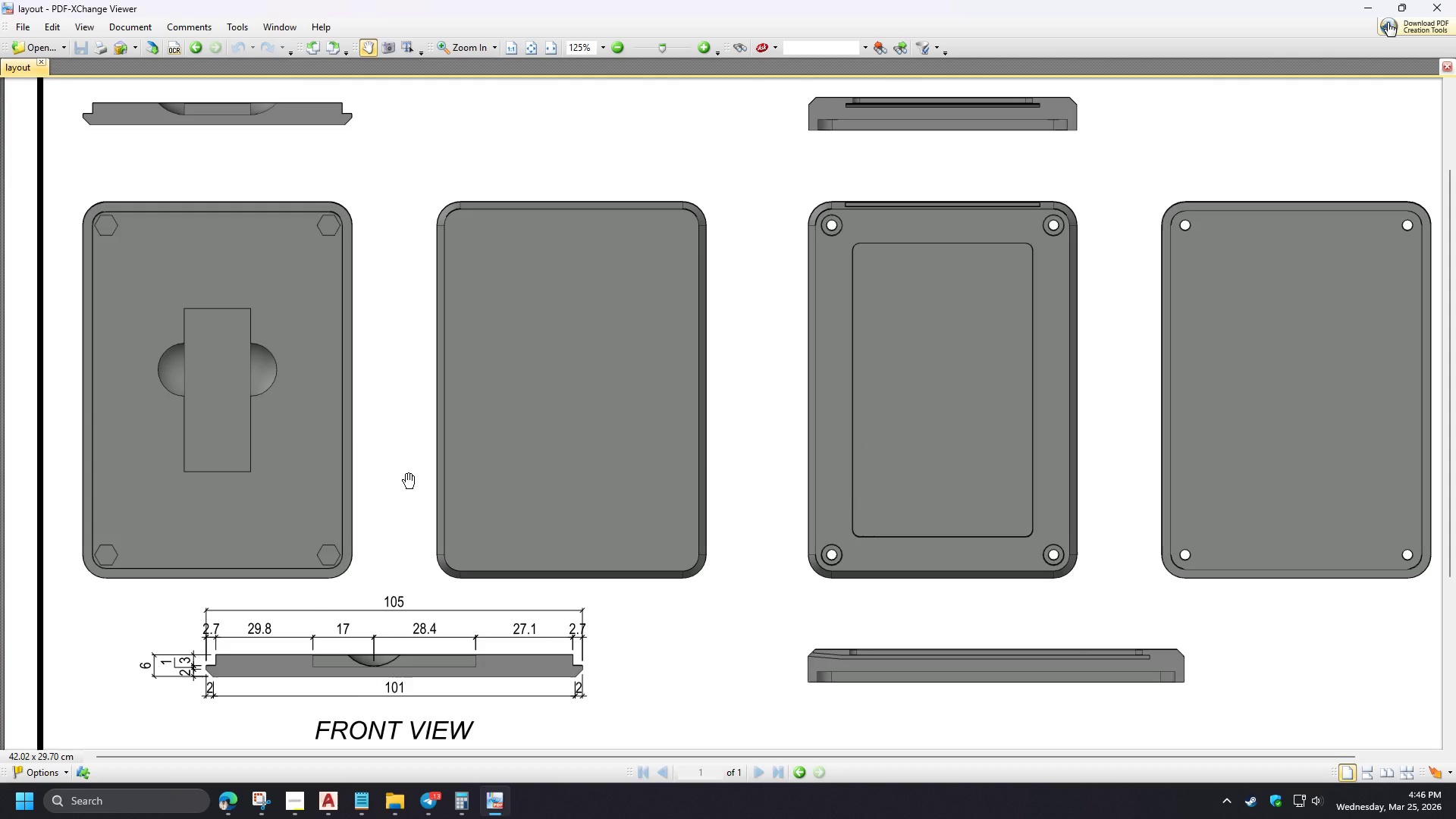 
scroll: coordinate [292, 595], scroll_direction: down, amount: 1.0
 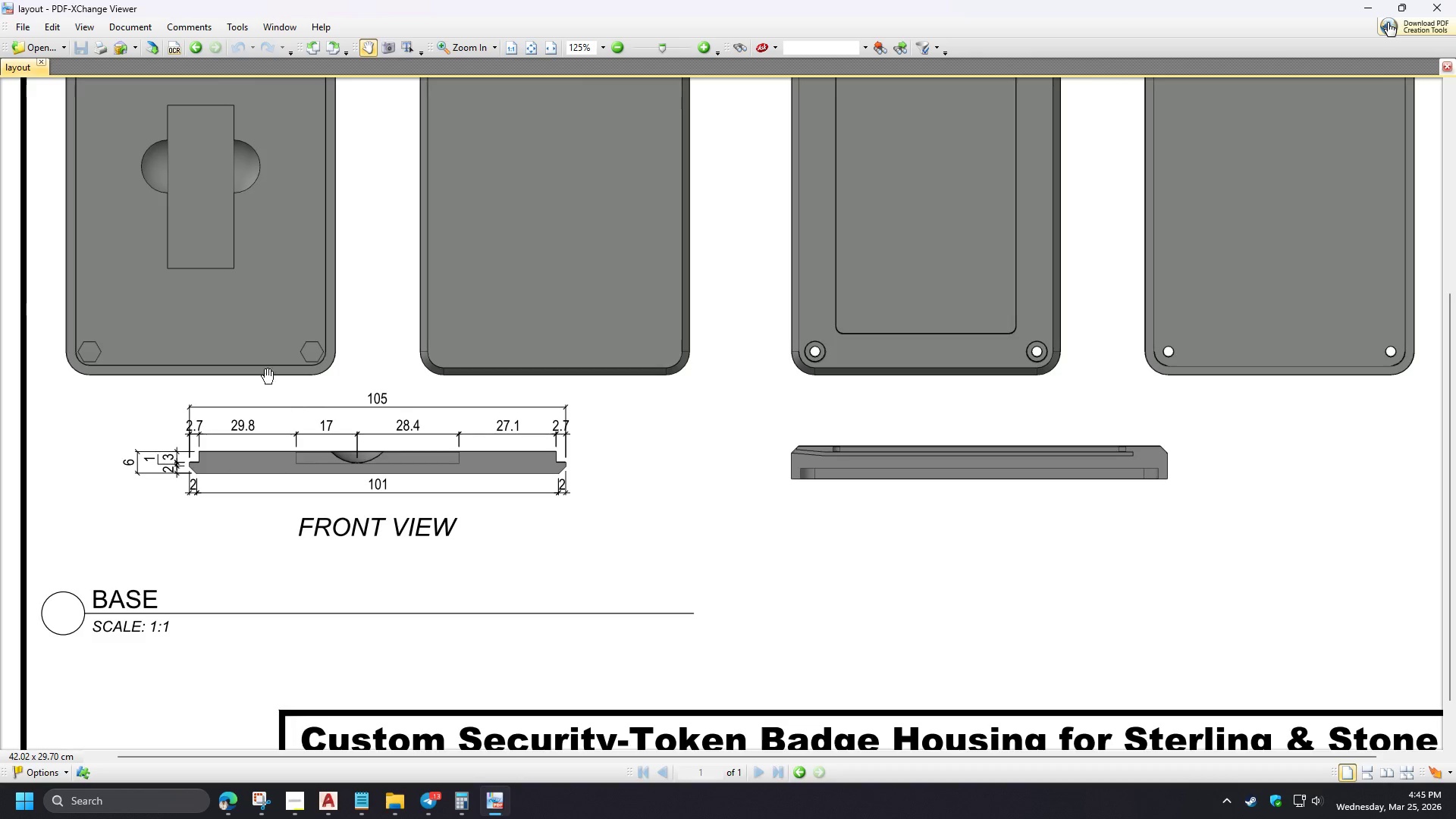 
wait(20.13)
 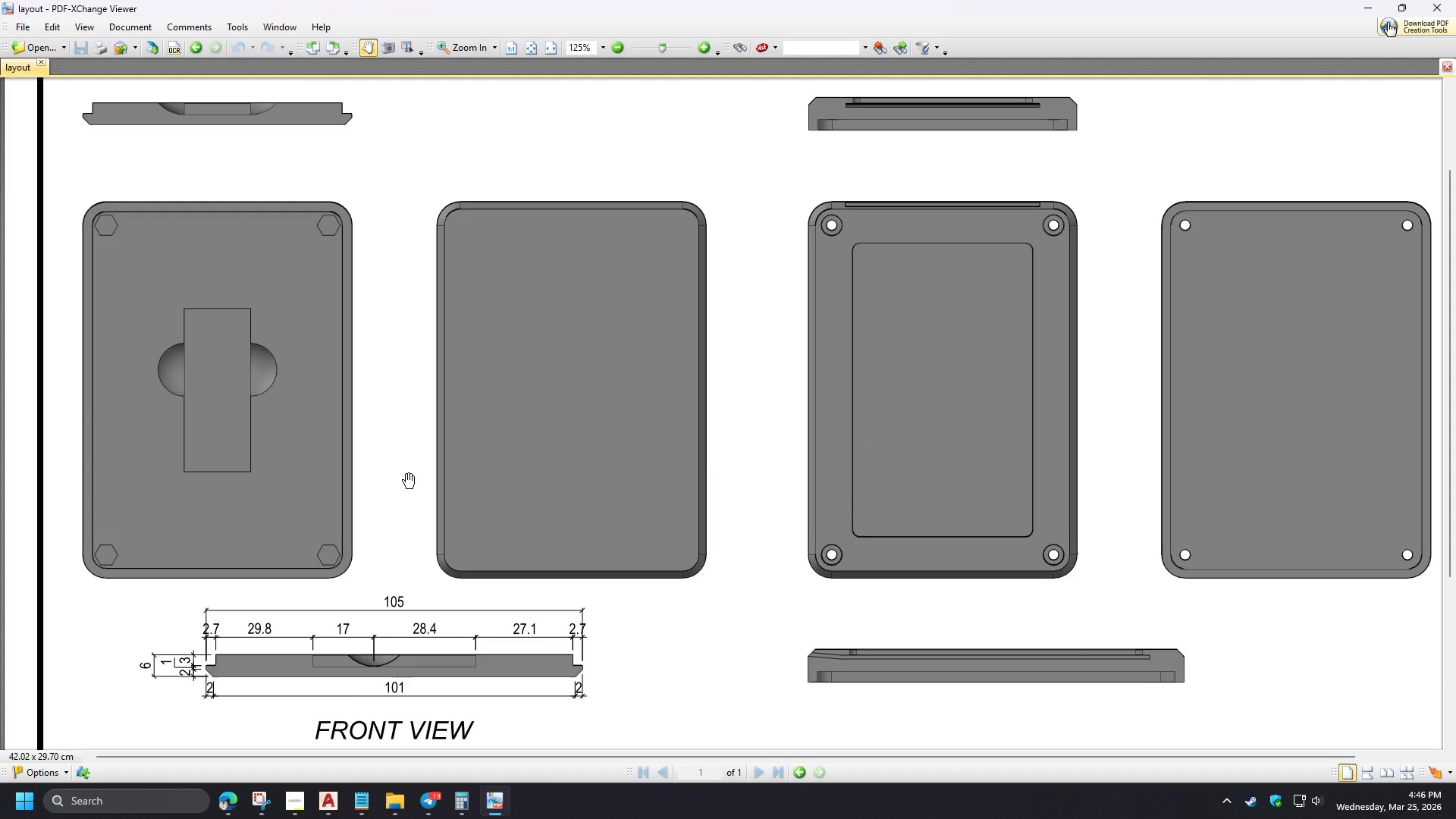 
key(Escape)
 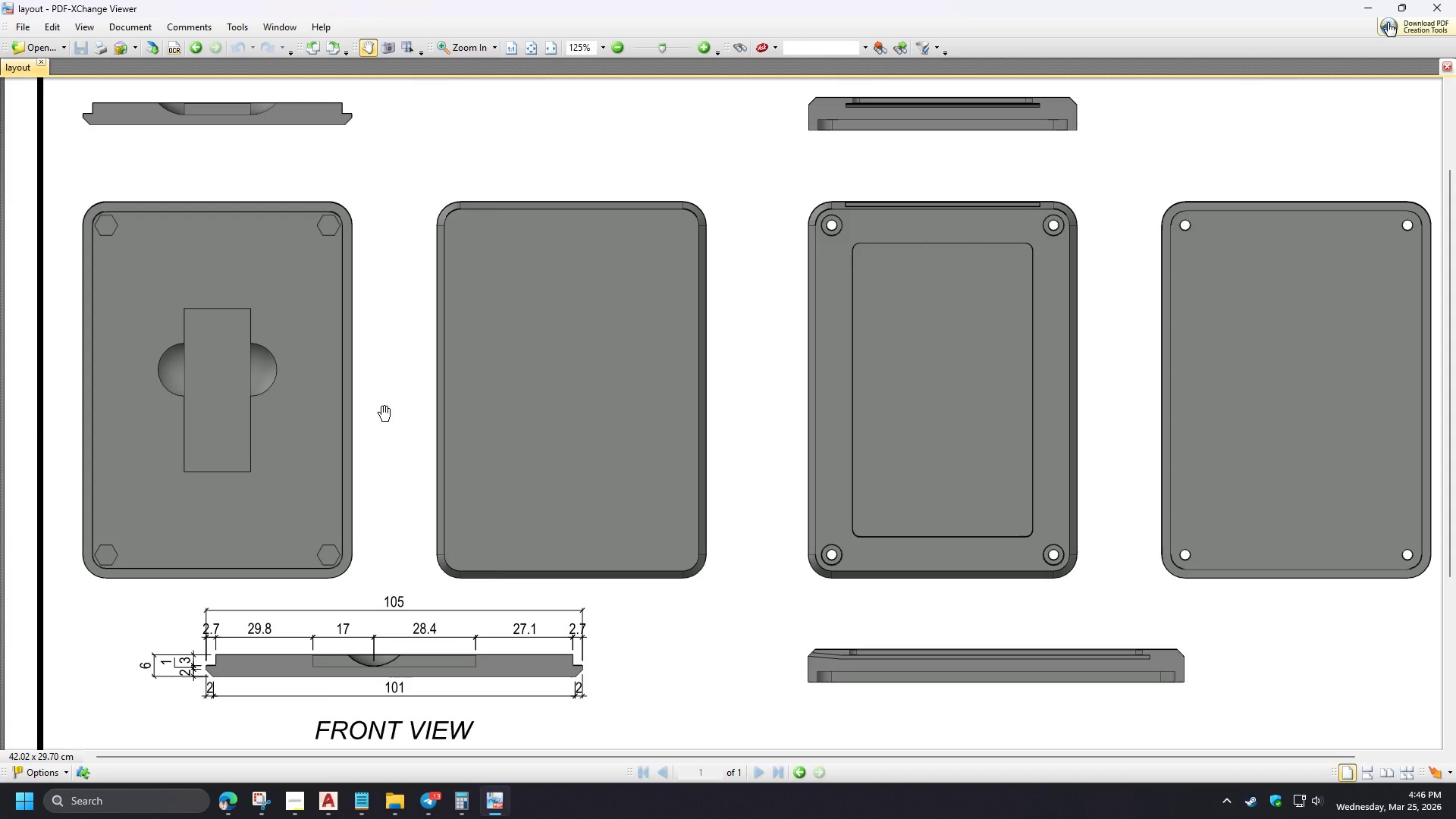 
left_click_drag(start_coordinate=[384, 414], to_coordinate=[401, 584])
 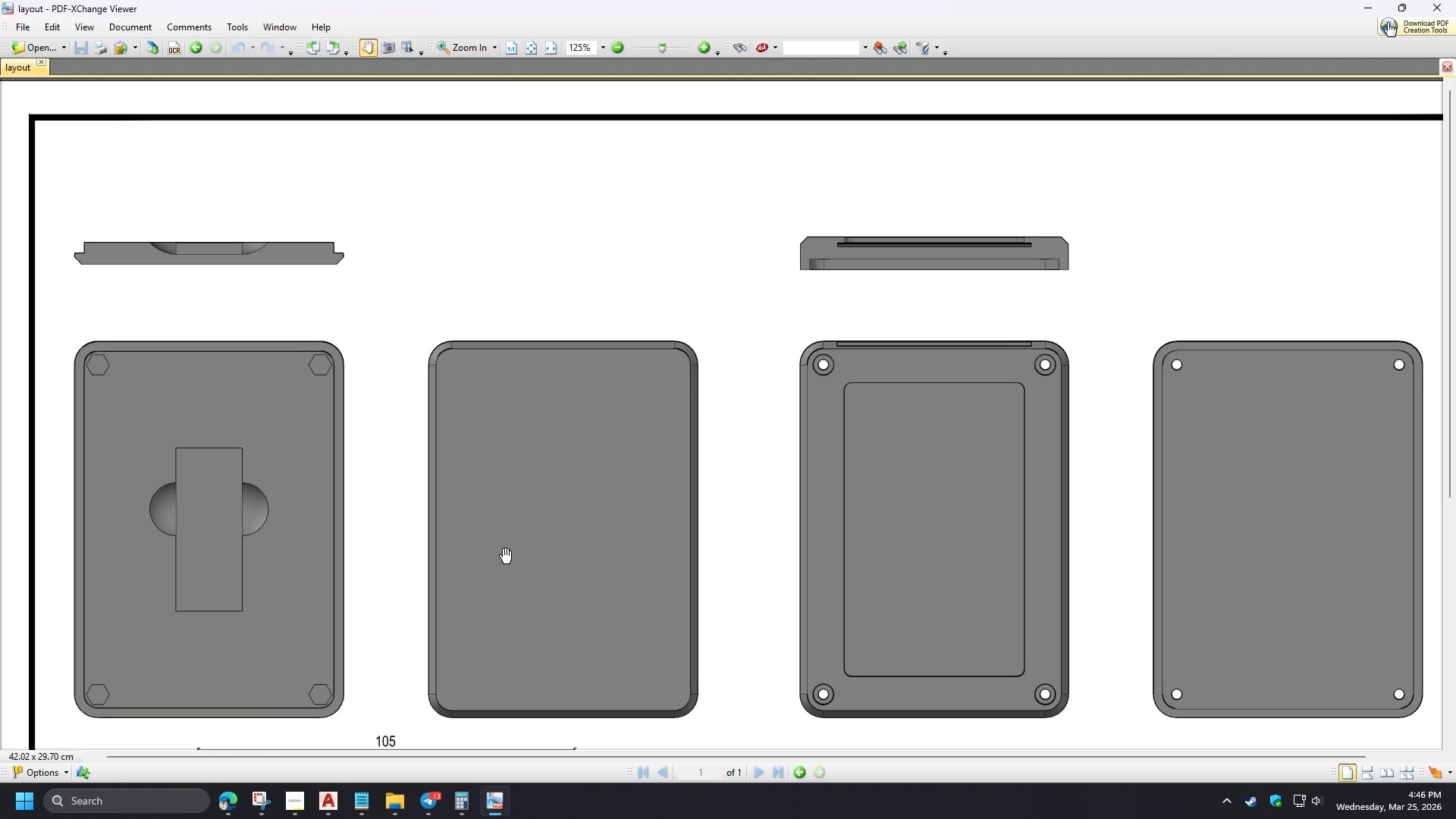 
left_click_drag(start_coordinate=[506, 557], to_coordinate=[531, 498])
 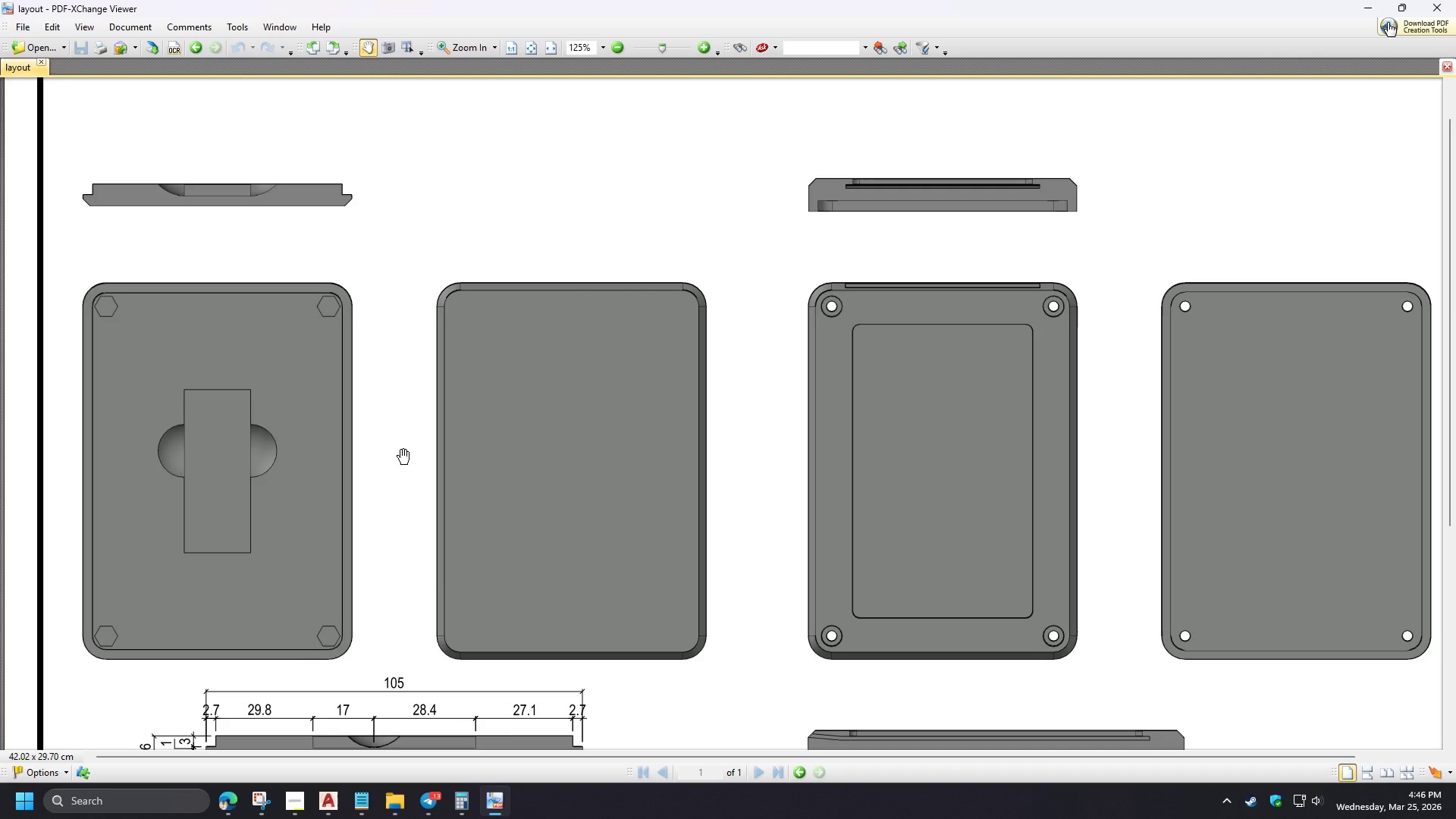 
wait(8.12)
 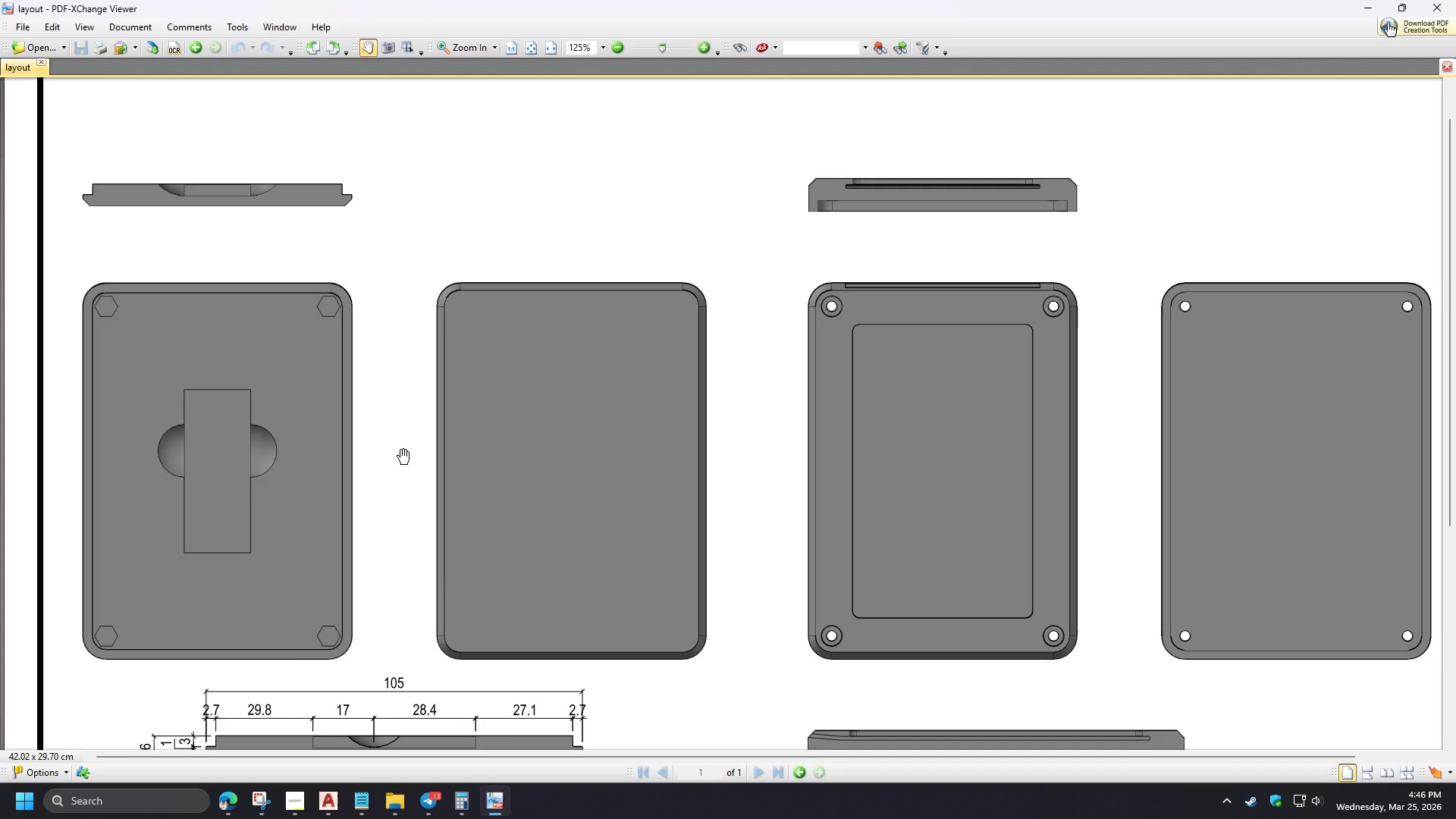 
hold_key(key=ControlLeft, duration=1.5)
 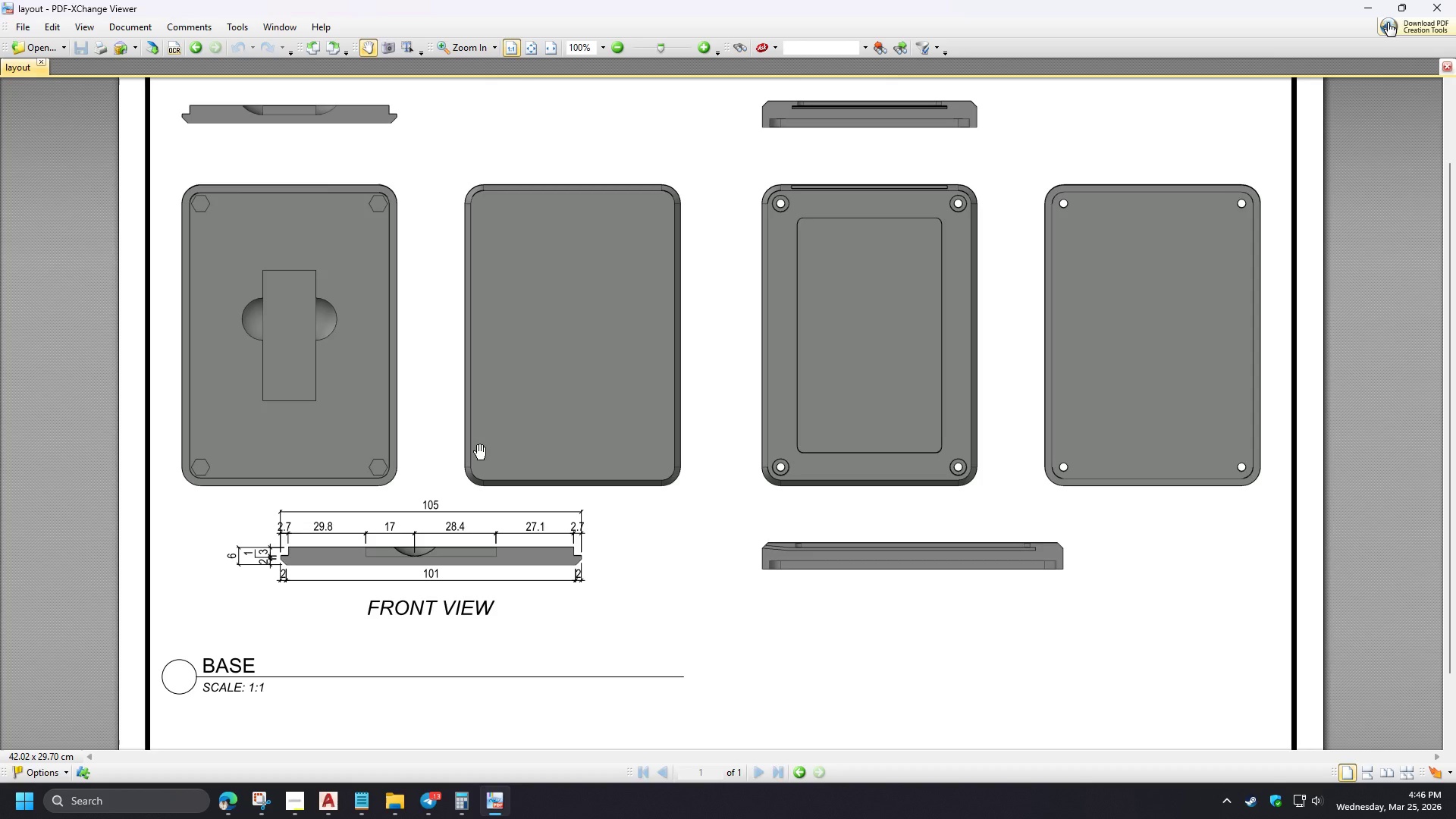 
hold_key(key=ControlLeft, duration=0.88)
 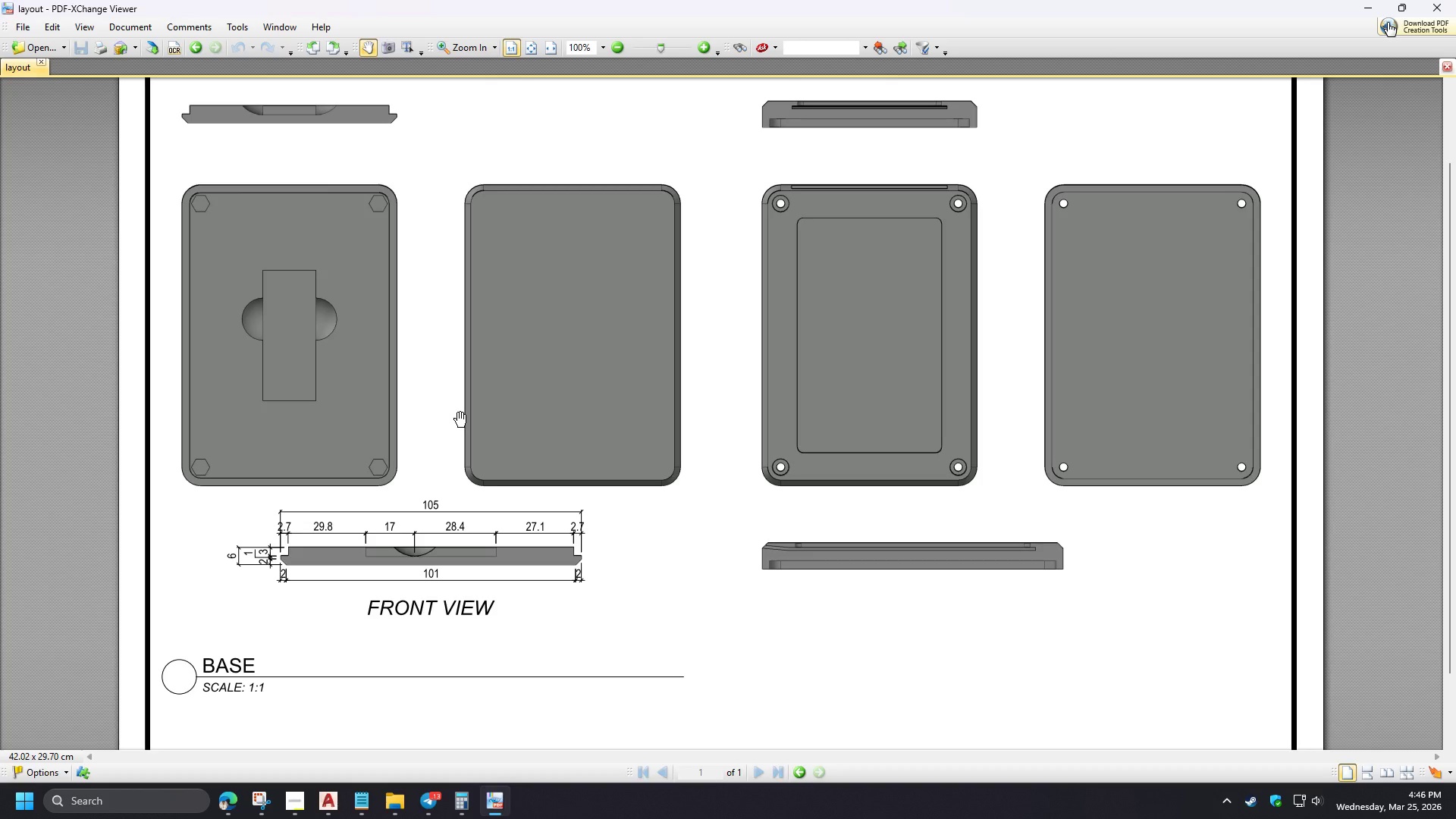 
scroll: coordinate [440, 444], scroll_direction: down, amount: 3.0
 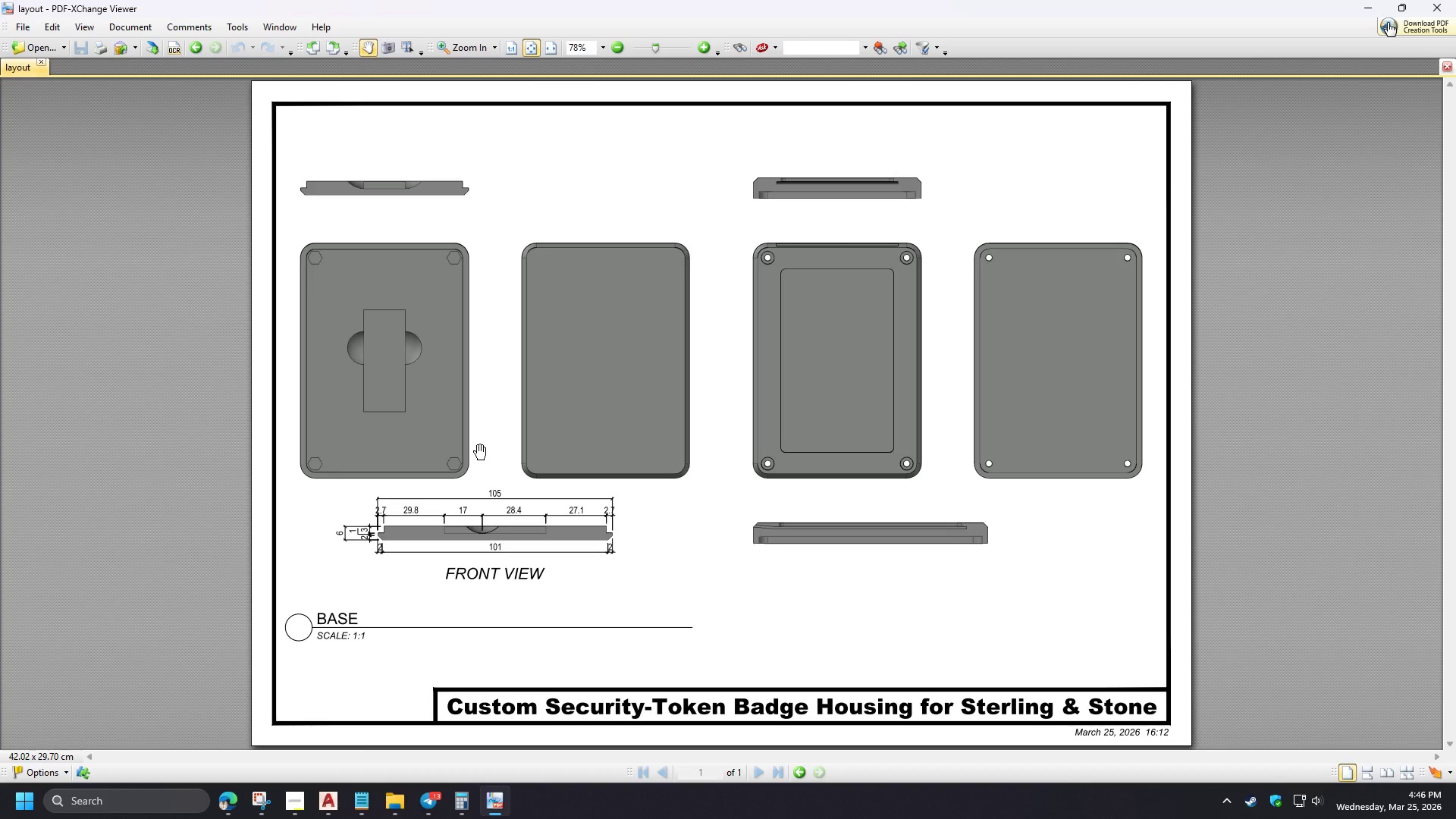 
key(Escape)
 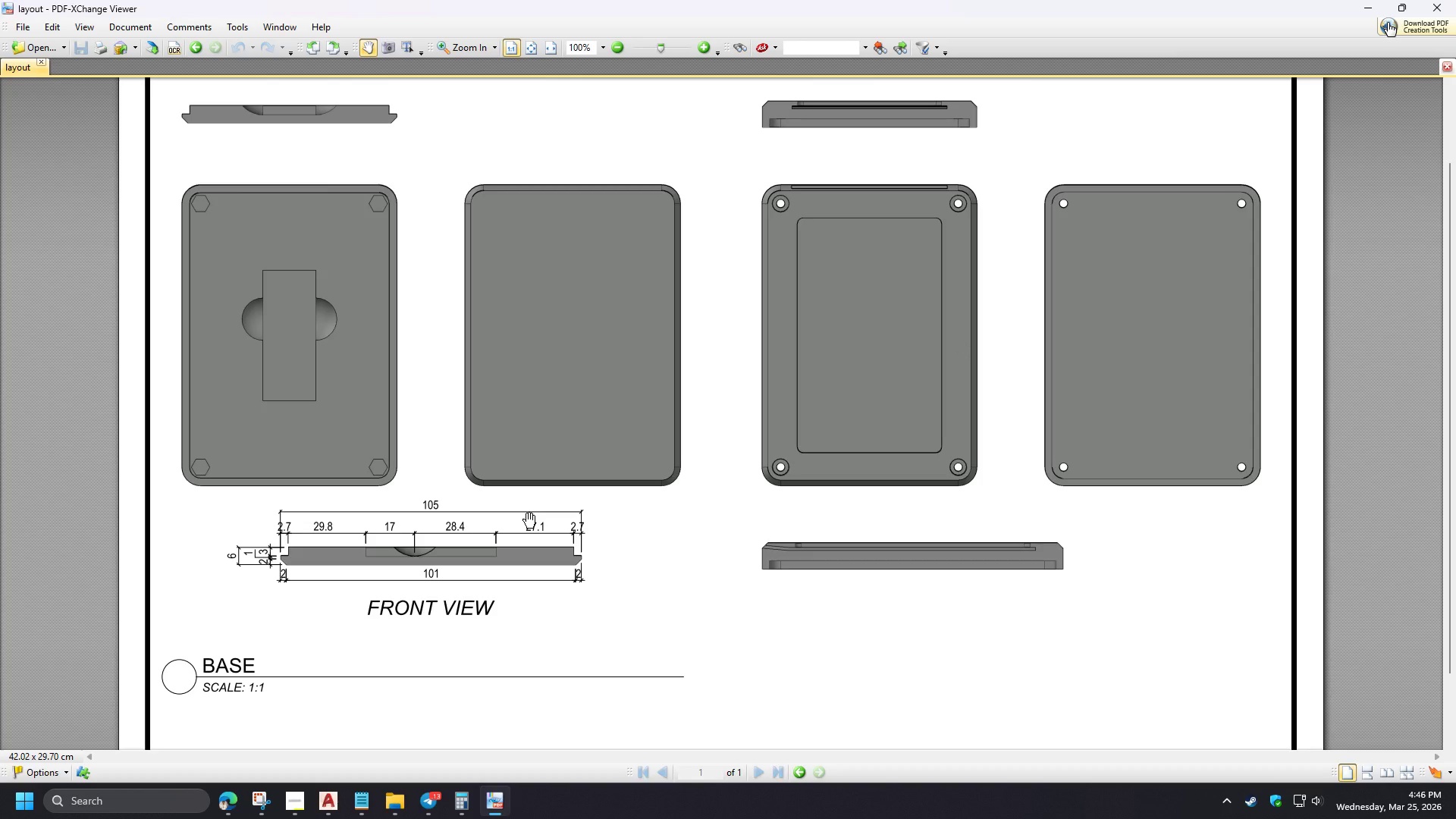 
scroll: coordinate [480, 453], scroll_direction: up, amount: 1.0
 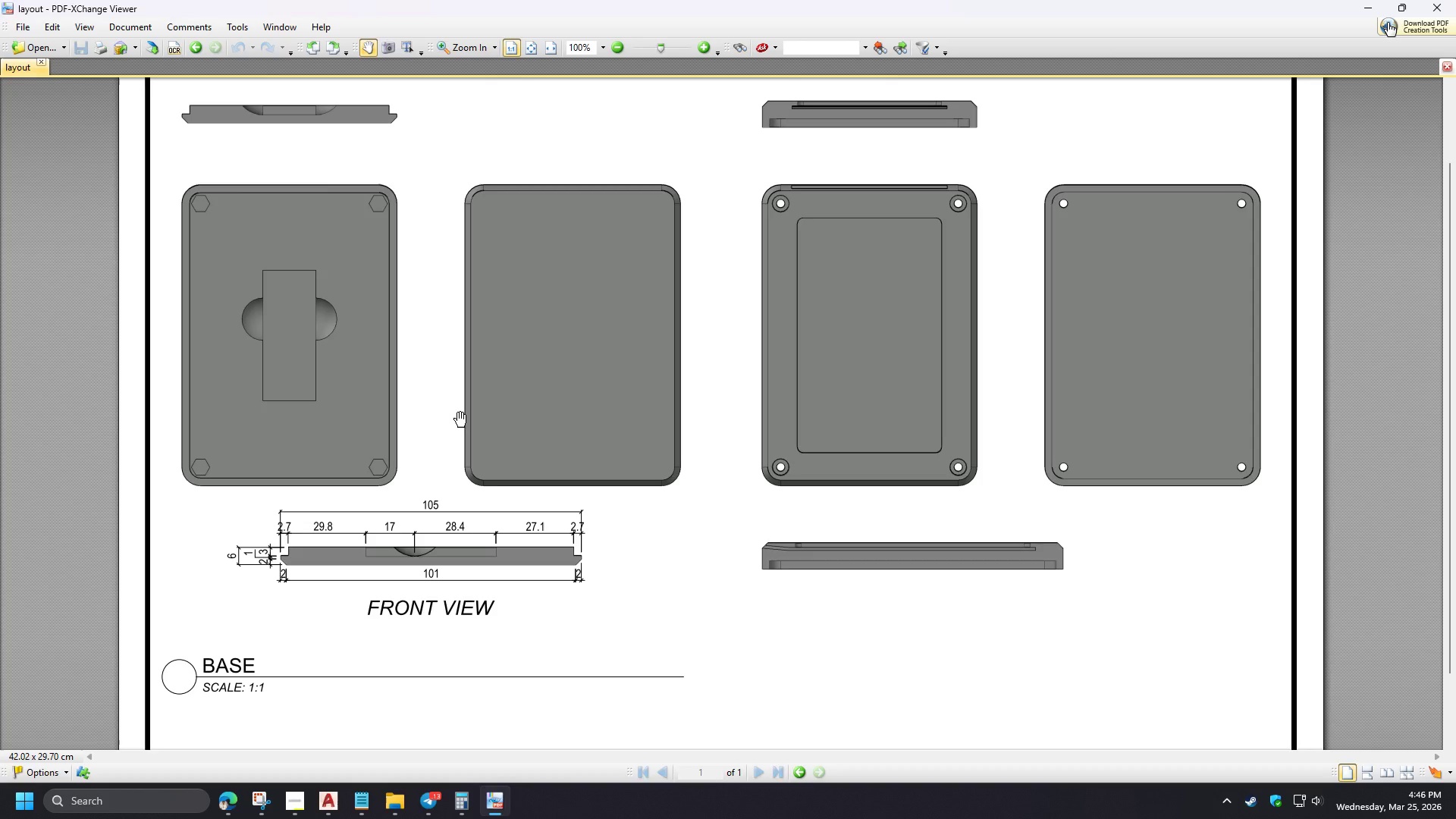 
mouse_move([521, 547])
 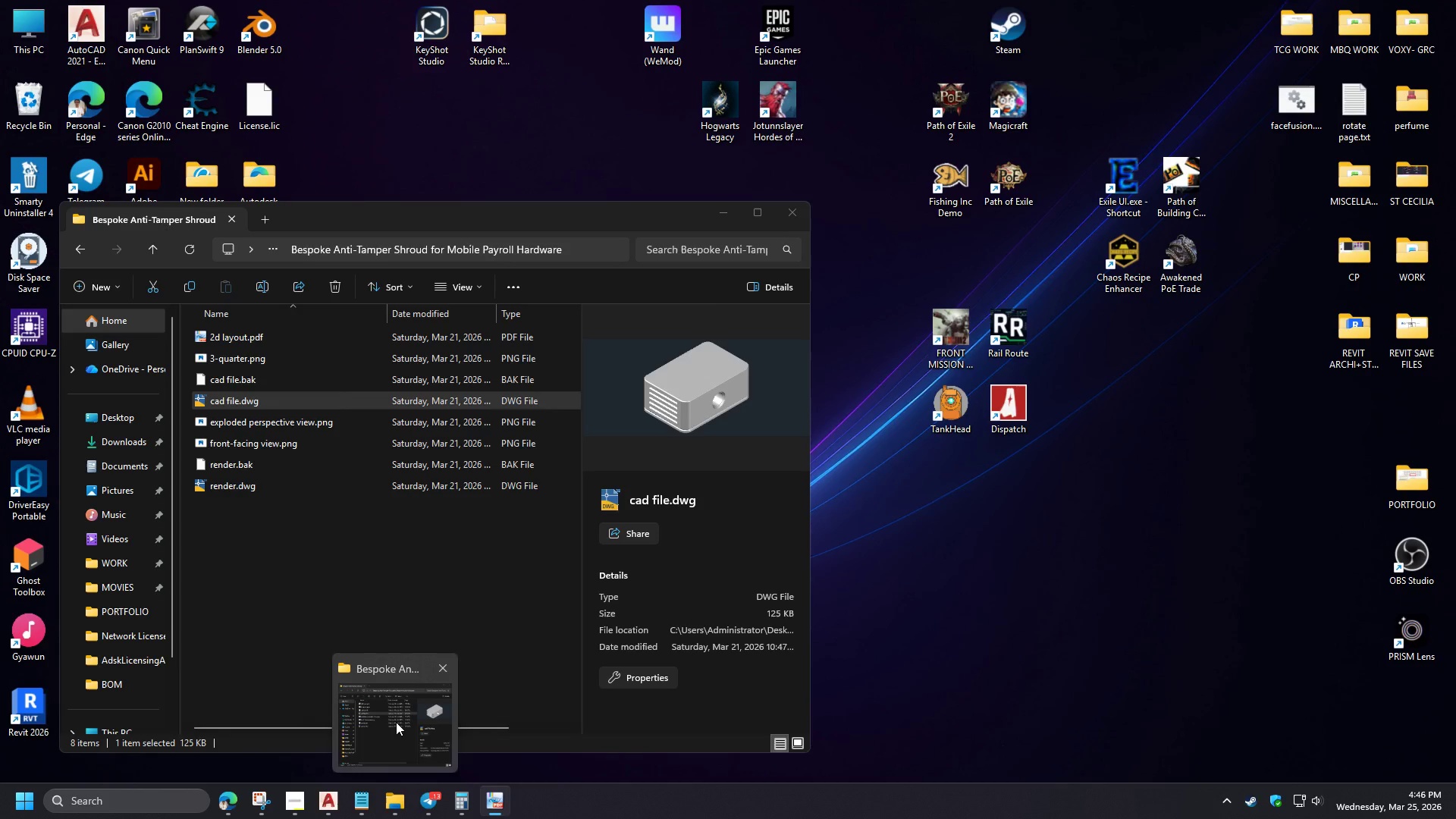 
wait(5.14)
 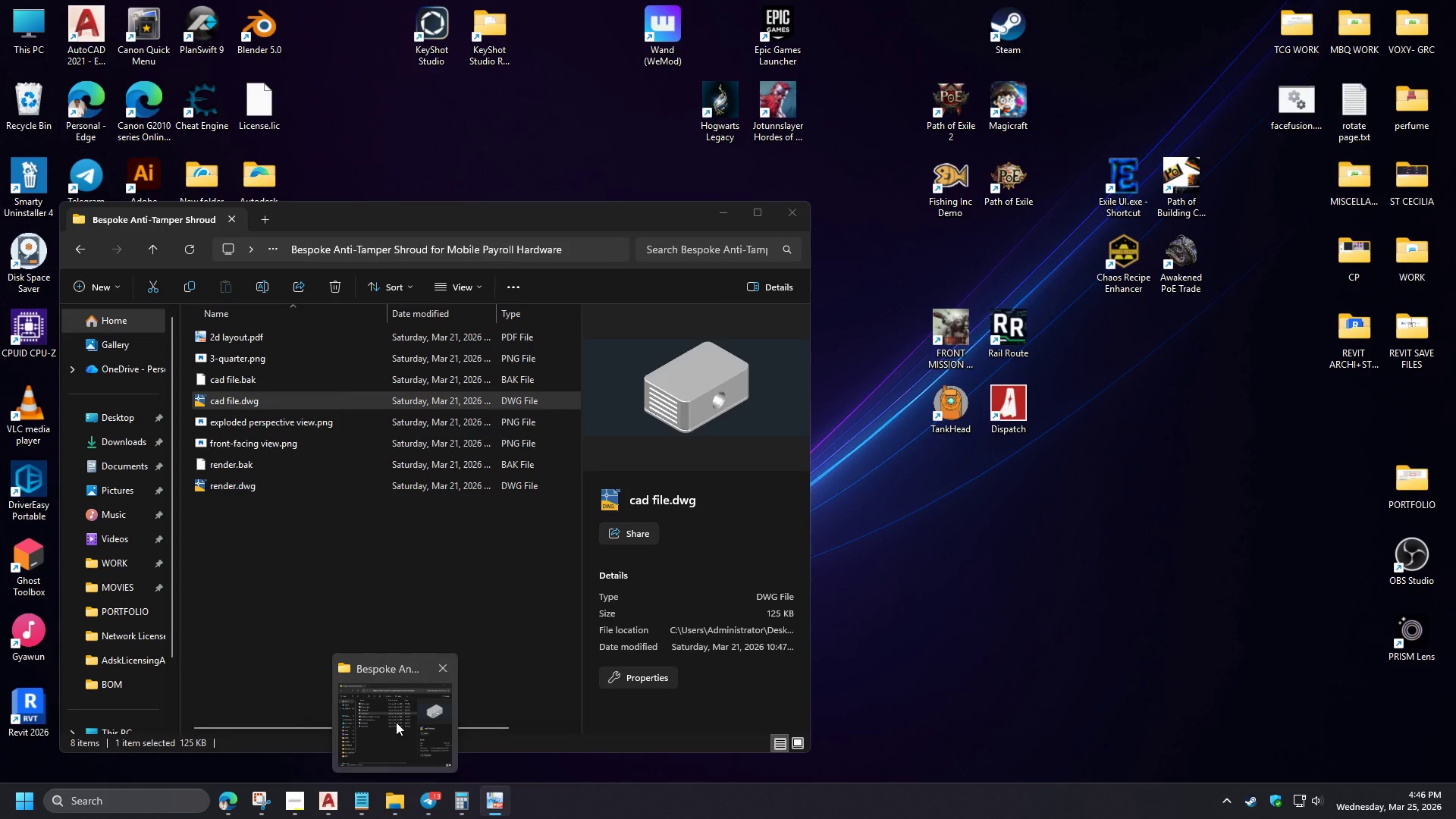 
left_click([325, 809])
 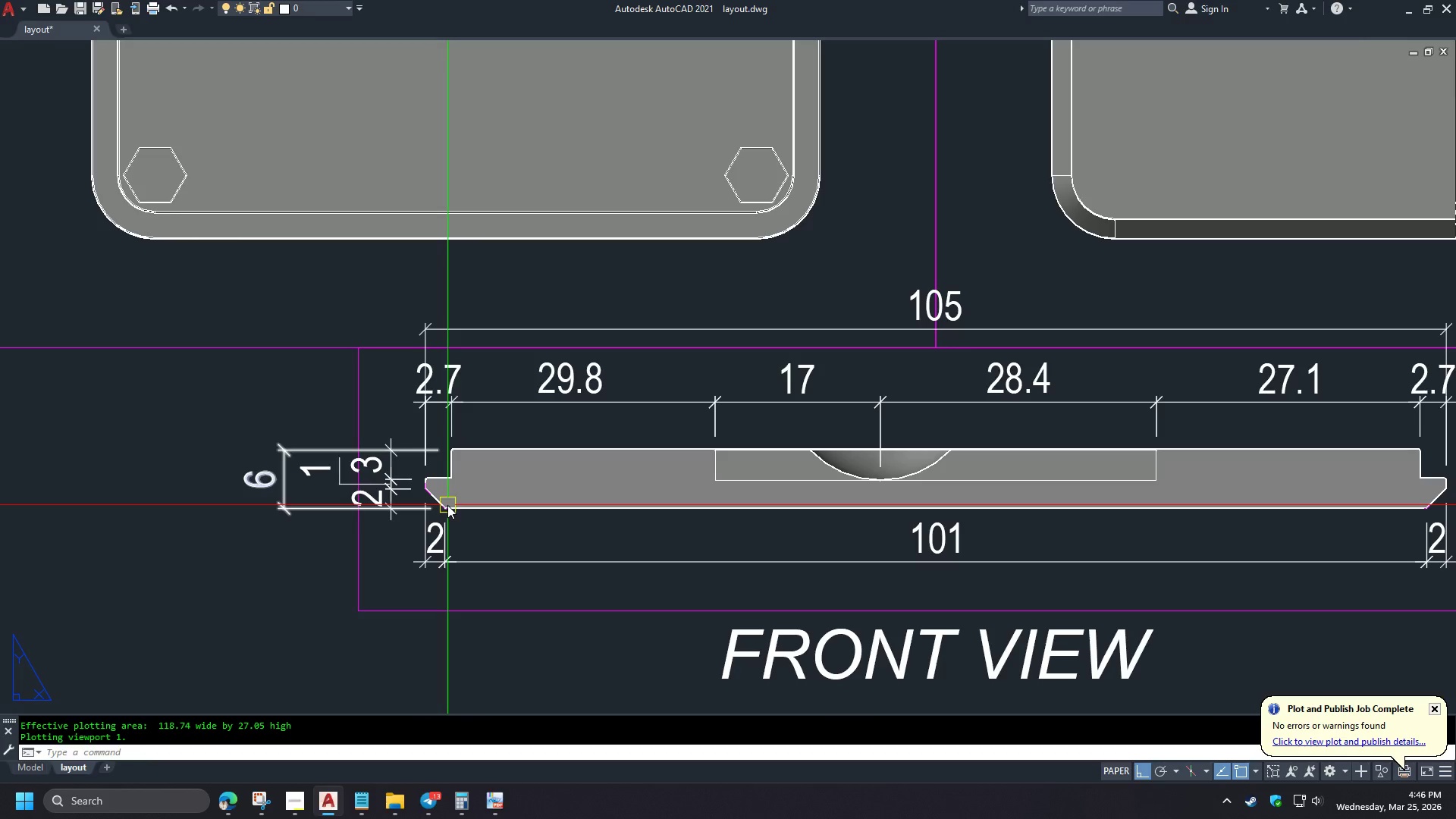 
key(D)
 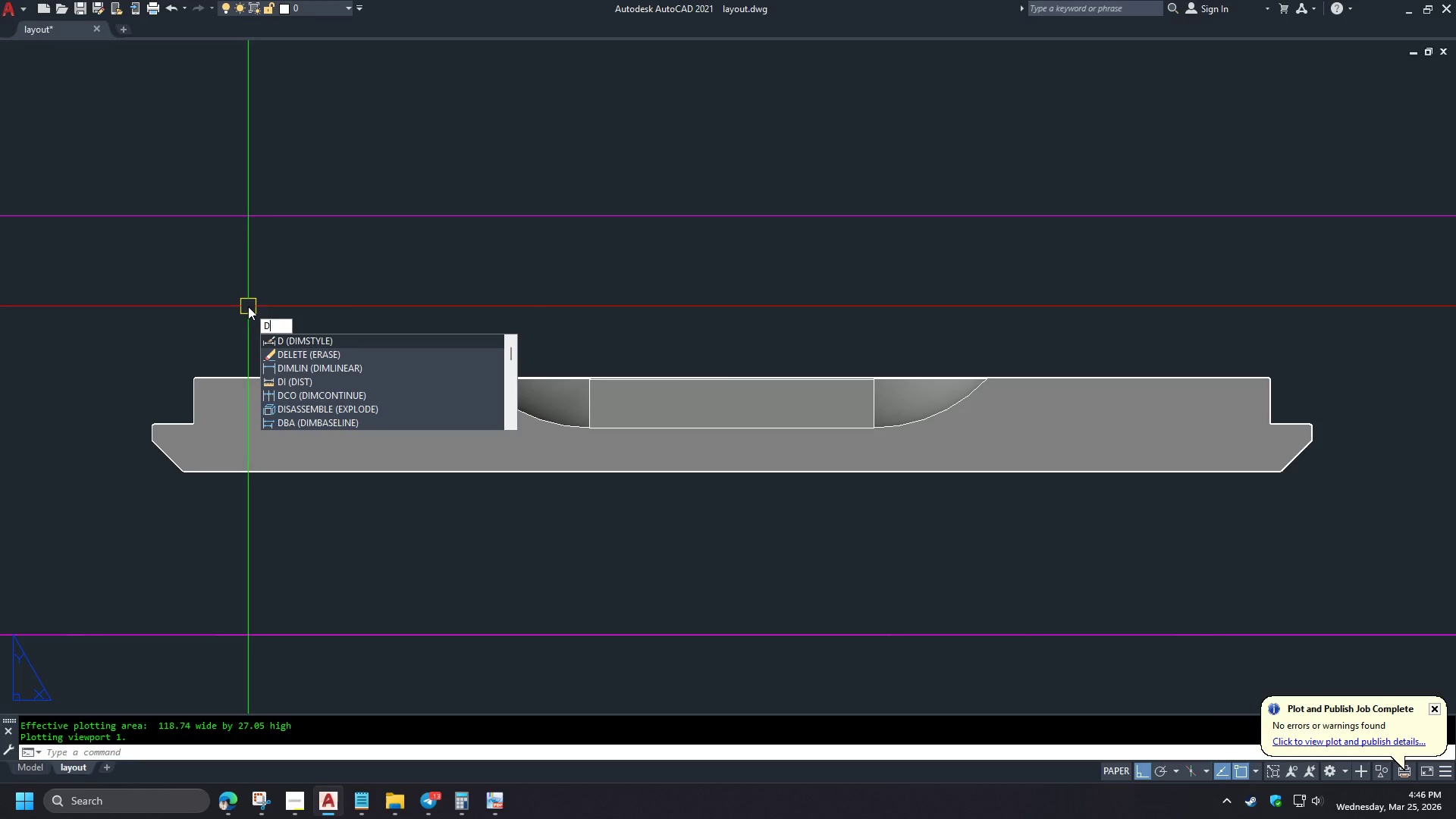 
scroll: coordinate [400, 576], scroll_direction: down, amount: 3.0
 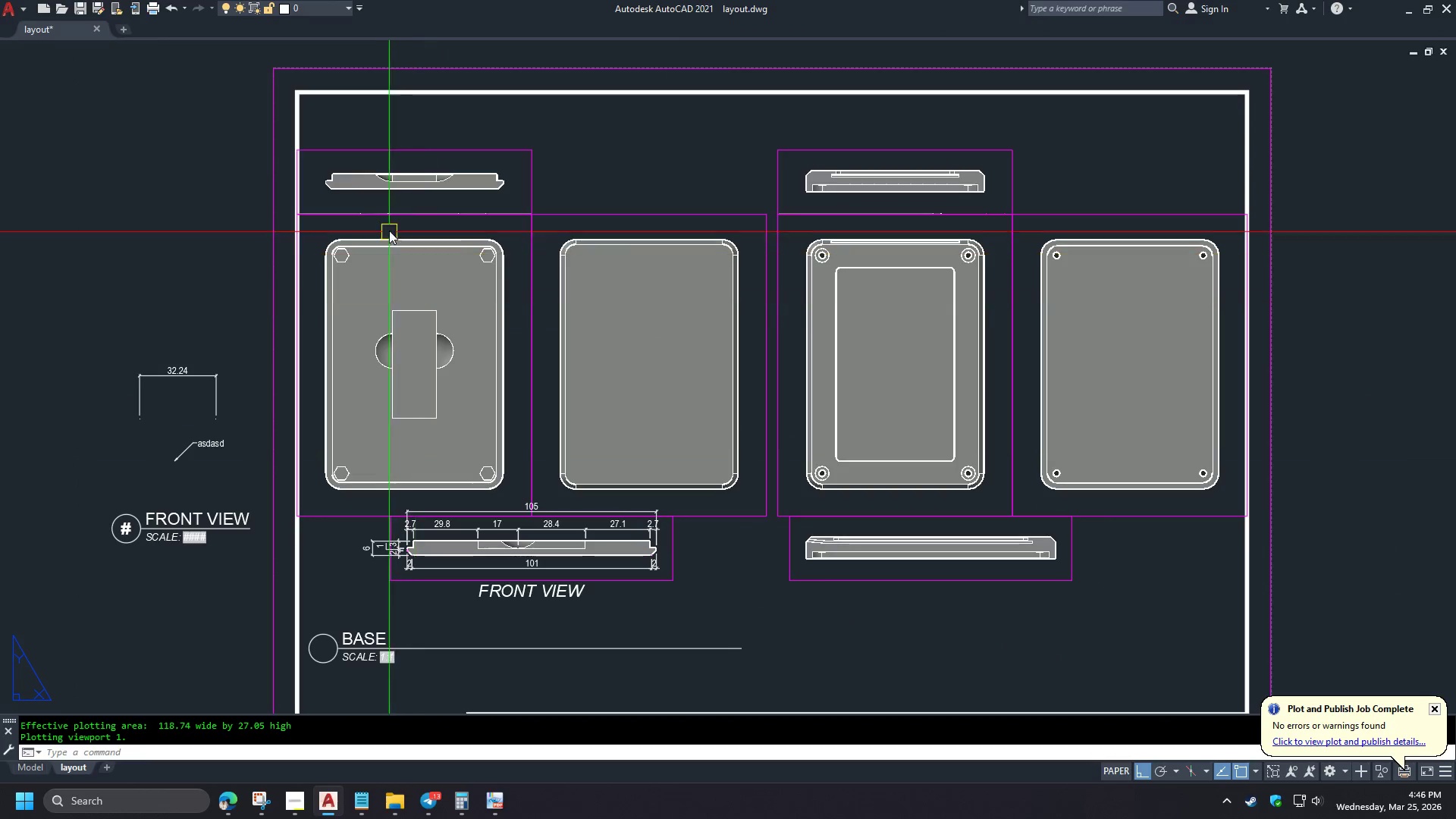 
type(LI )
 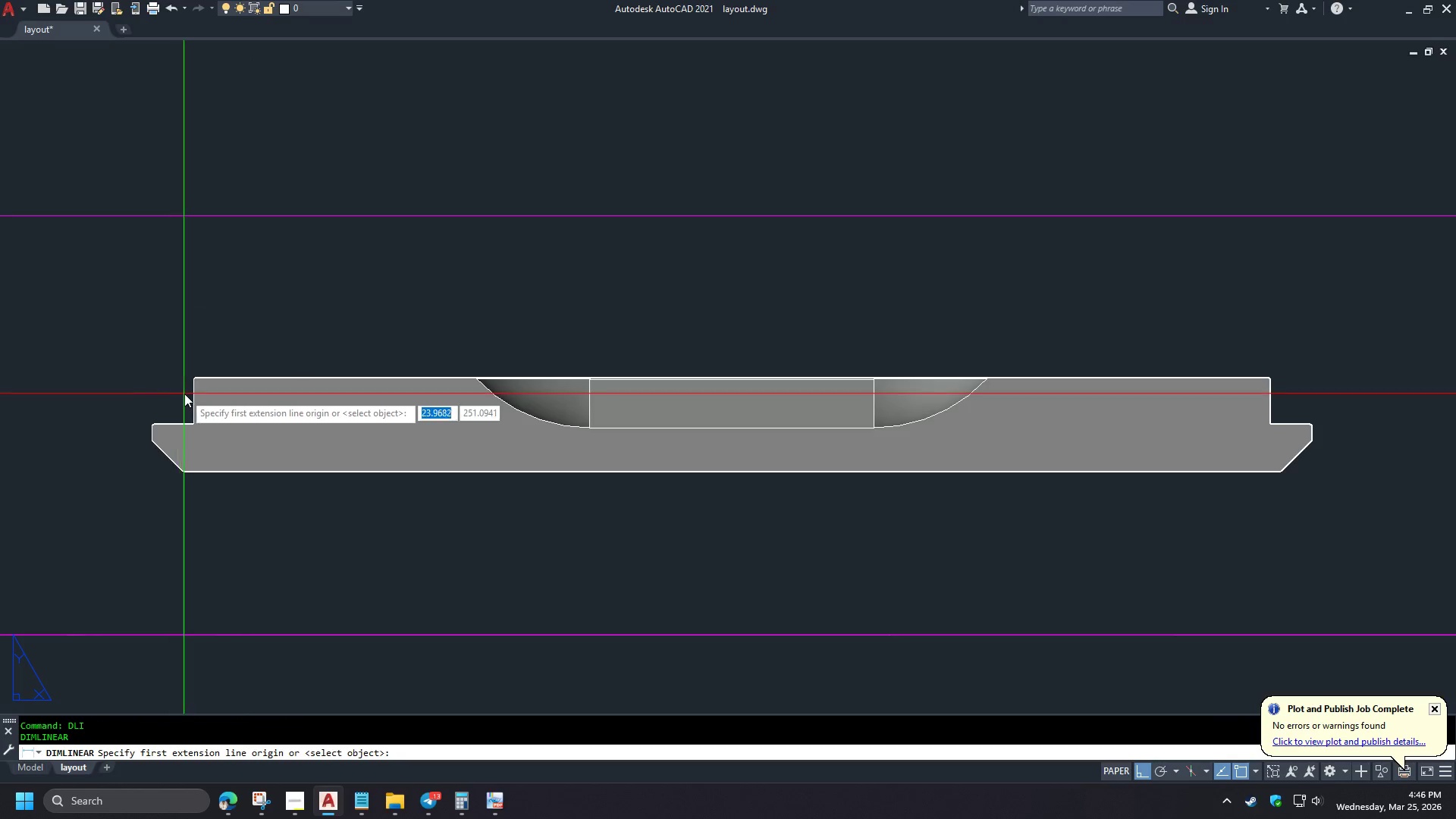 
scroll: coordinate [256, 319], scroll_direction: up, amount: 4.0
 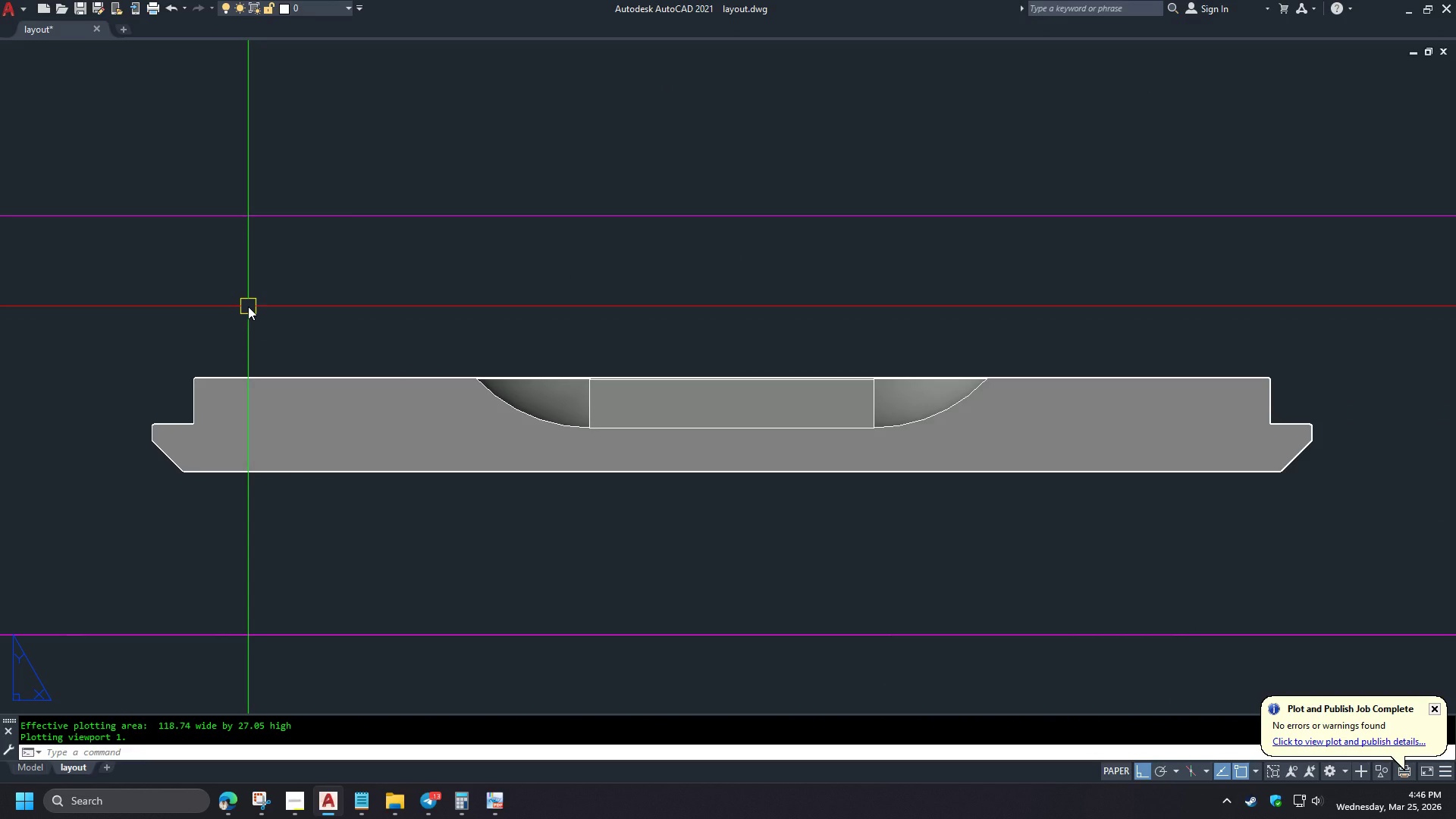 
type(END )
 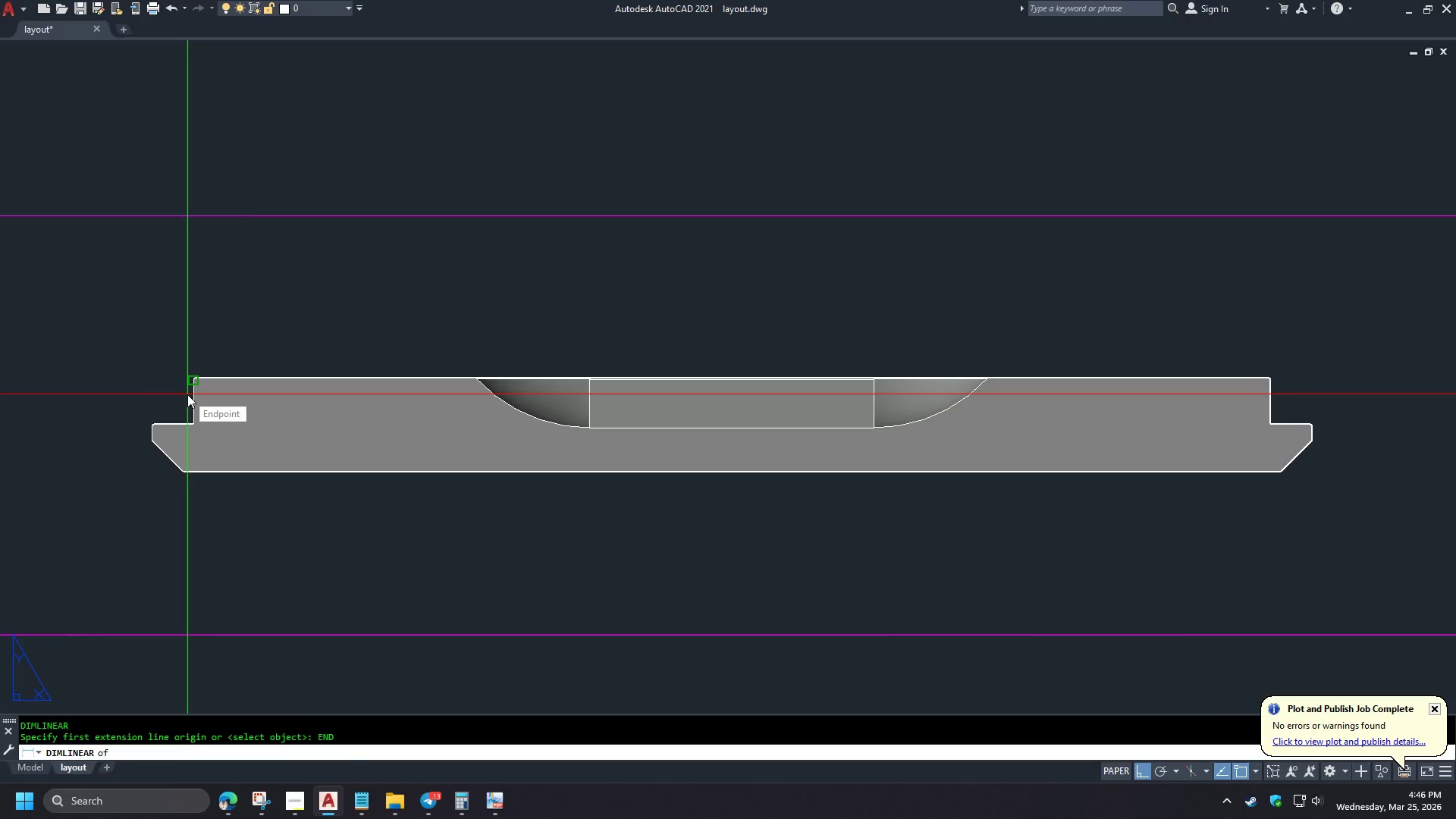 
key(Escape)
 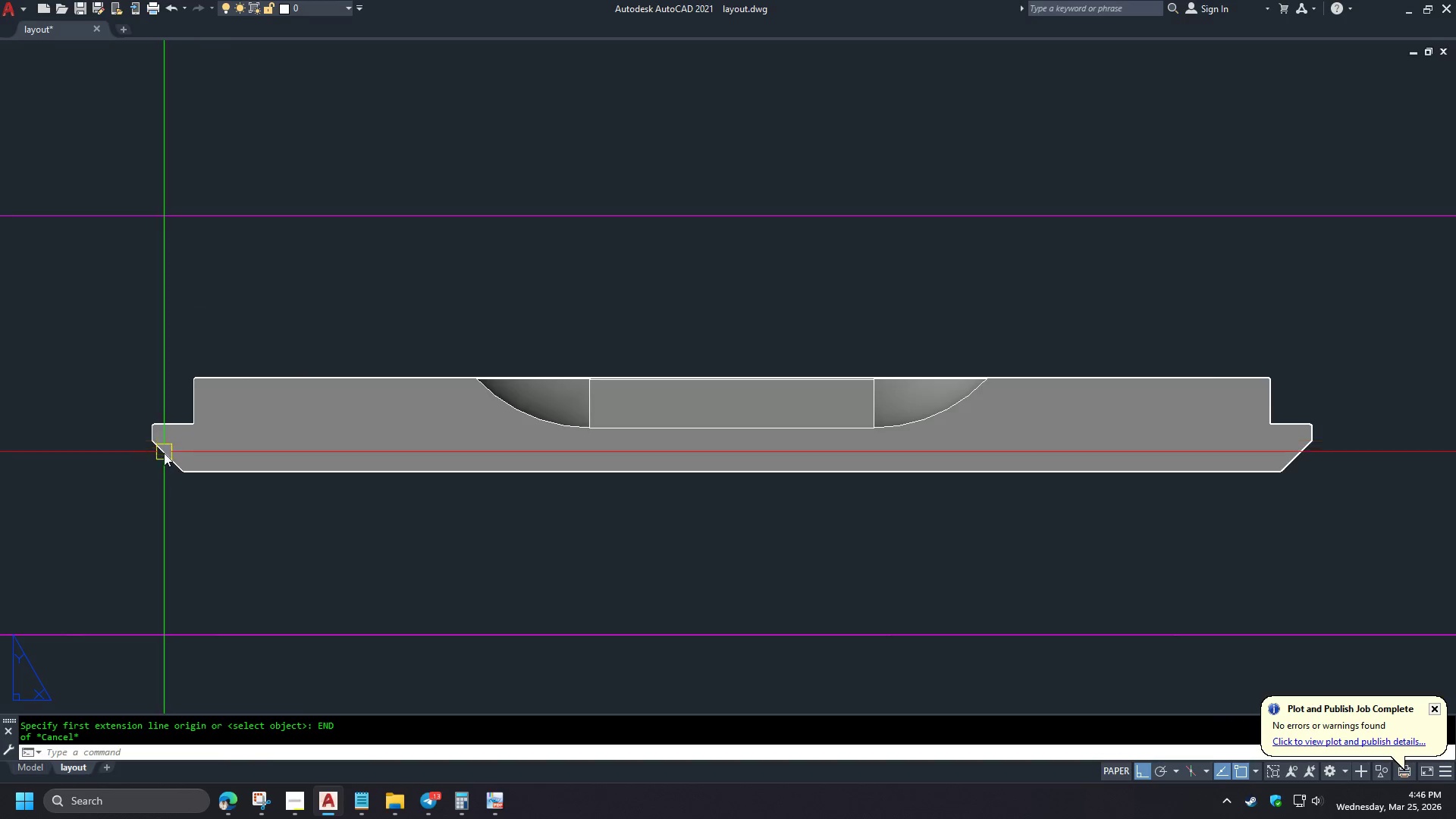 
scroll: coordinate [163, 470], scroll_direction: up, amount: 4.0
 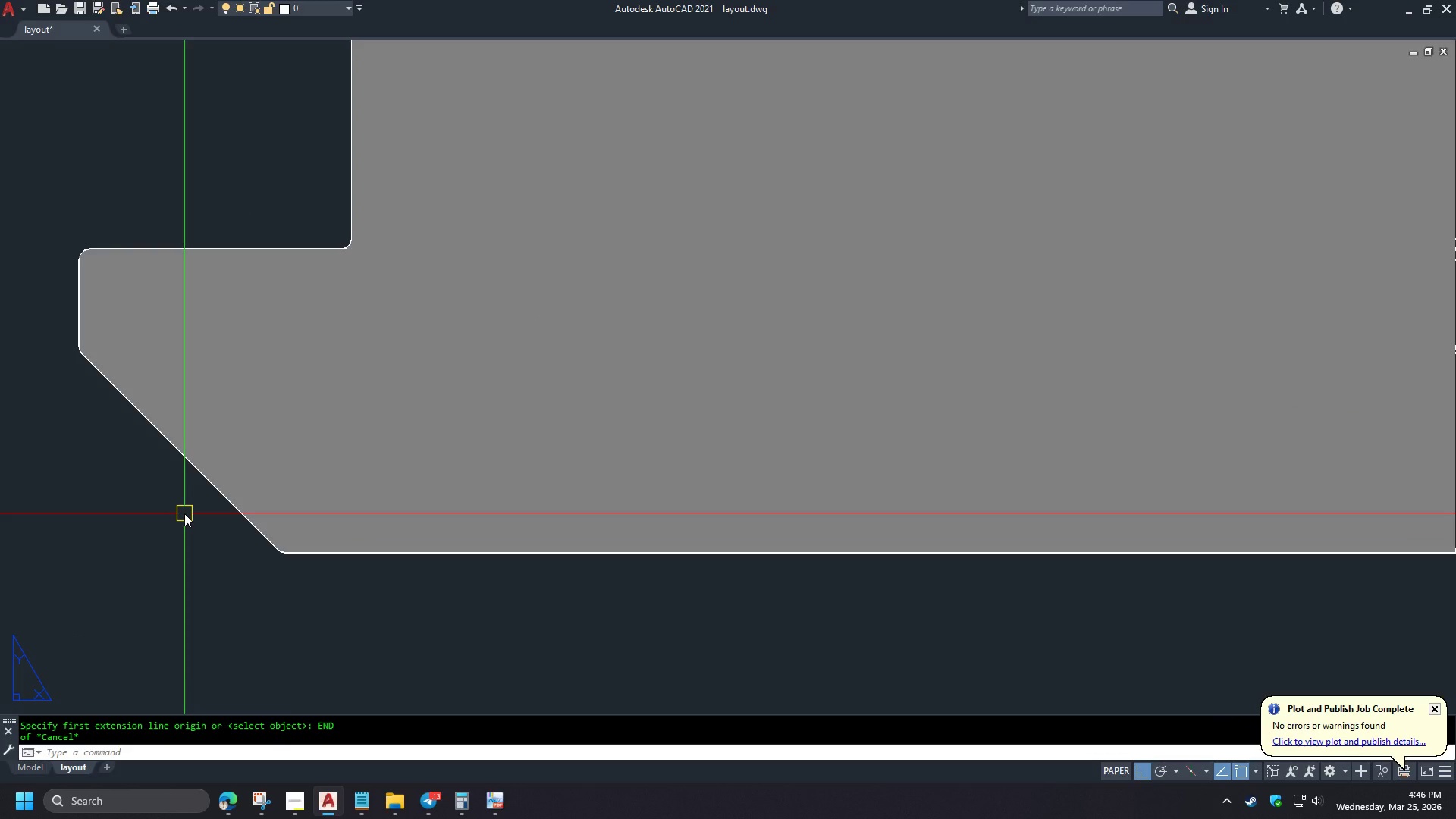 
type(PL )
 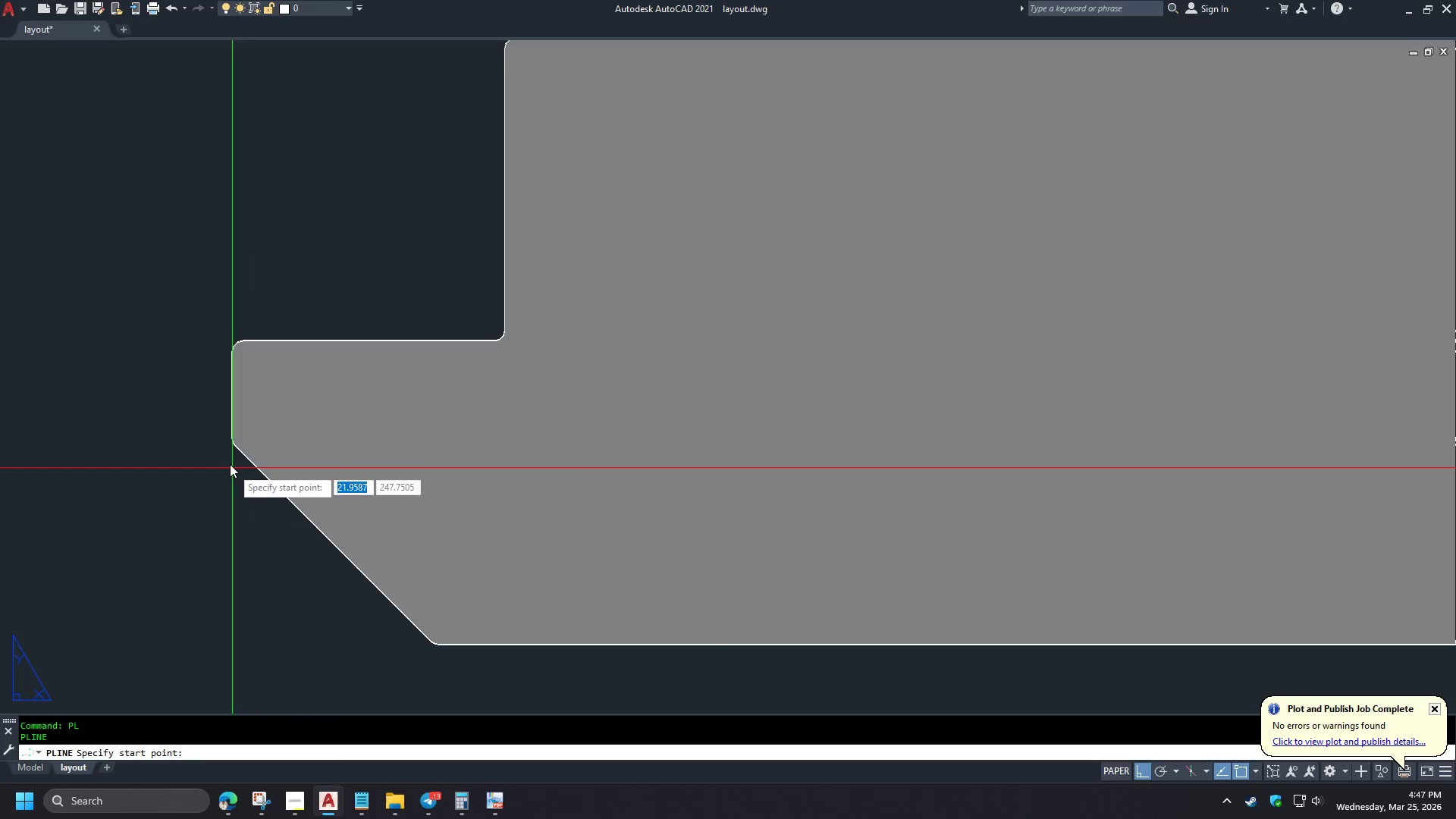 
left_click_drag(start_coordinate=[245, 352], to_coordinate=[246, 356])
 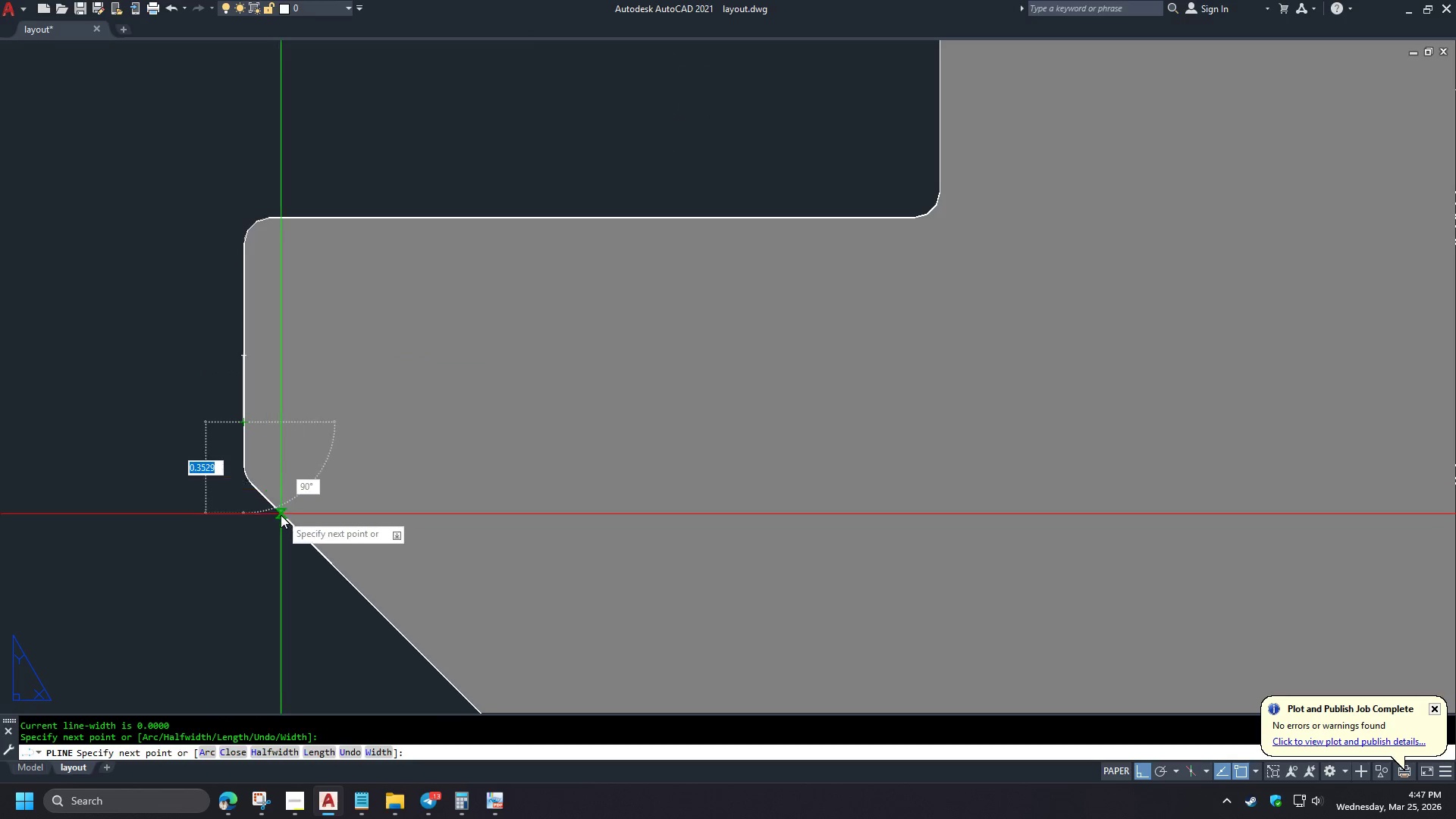 
left_click([281, 519])
 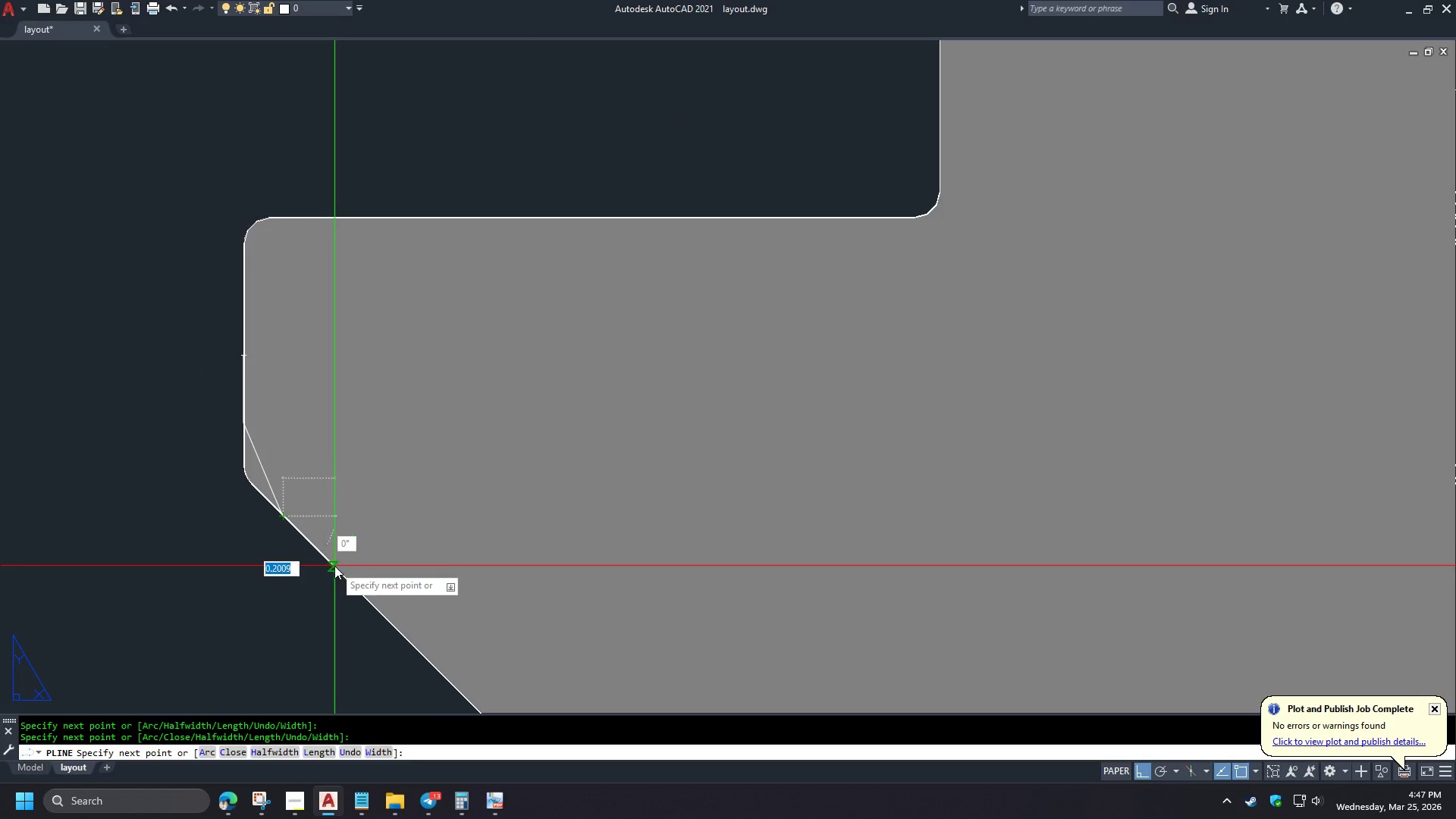 
scroll: coordinate [224, 419], scroll_direction: up, amount: 2.0
 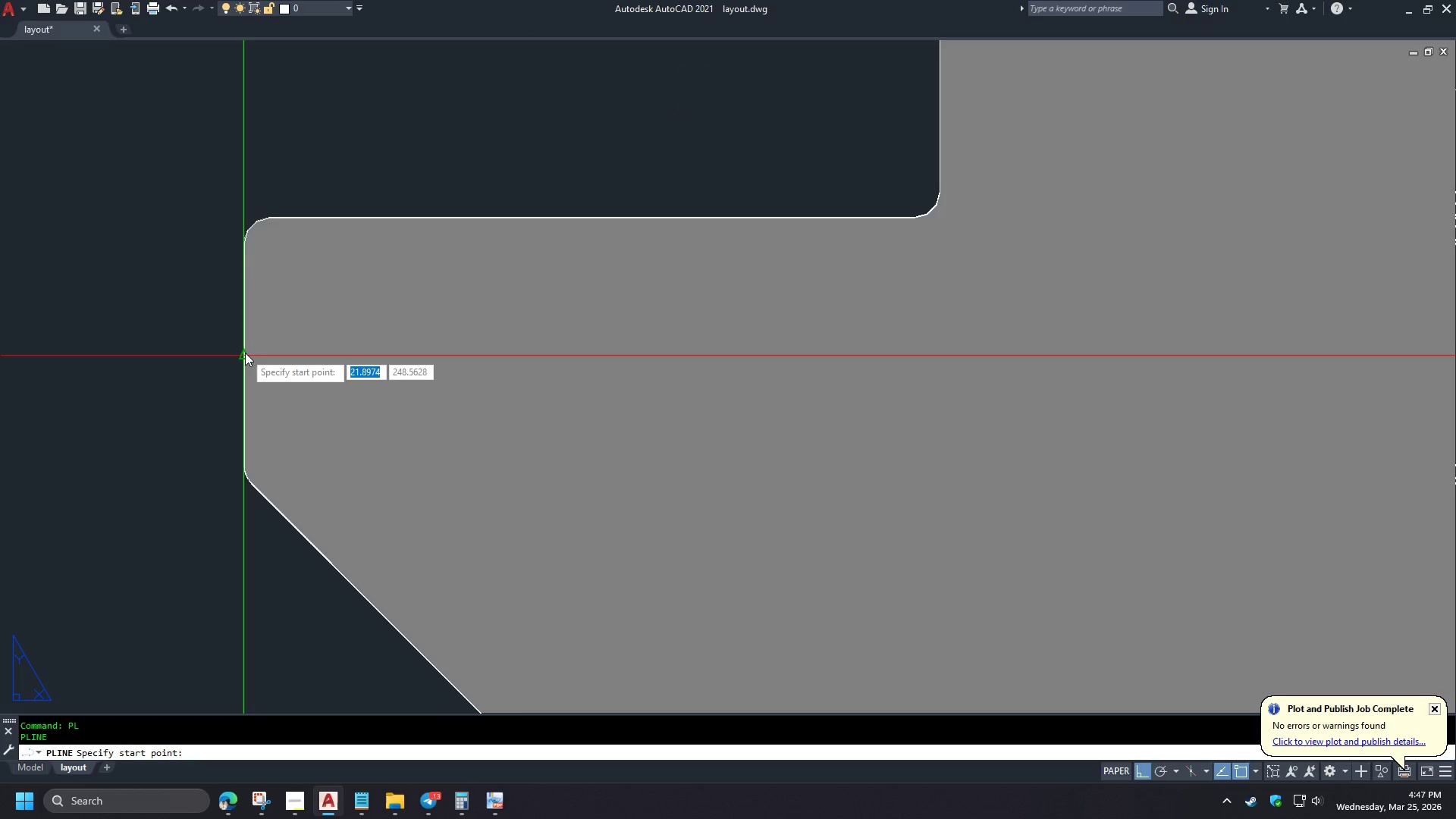 
left_click([337, 571])
 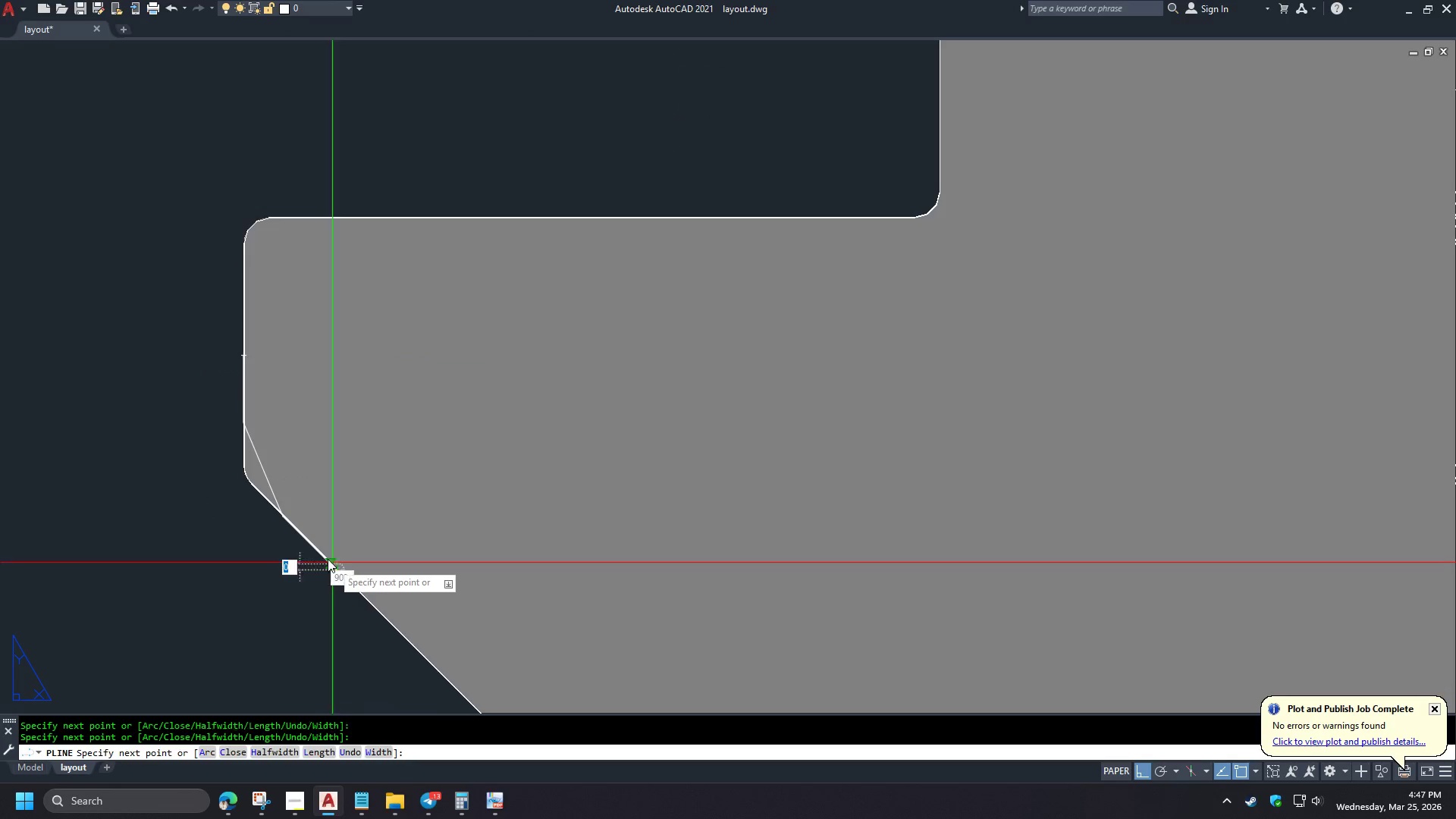 
key(Space)
 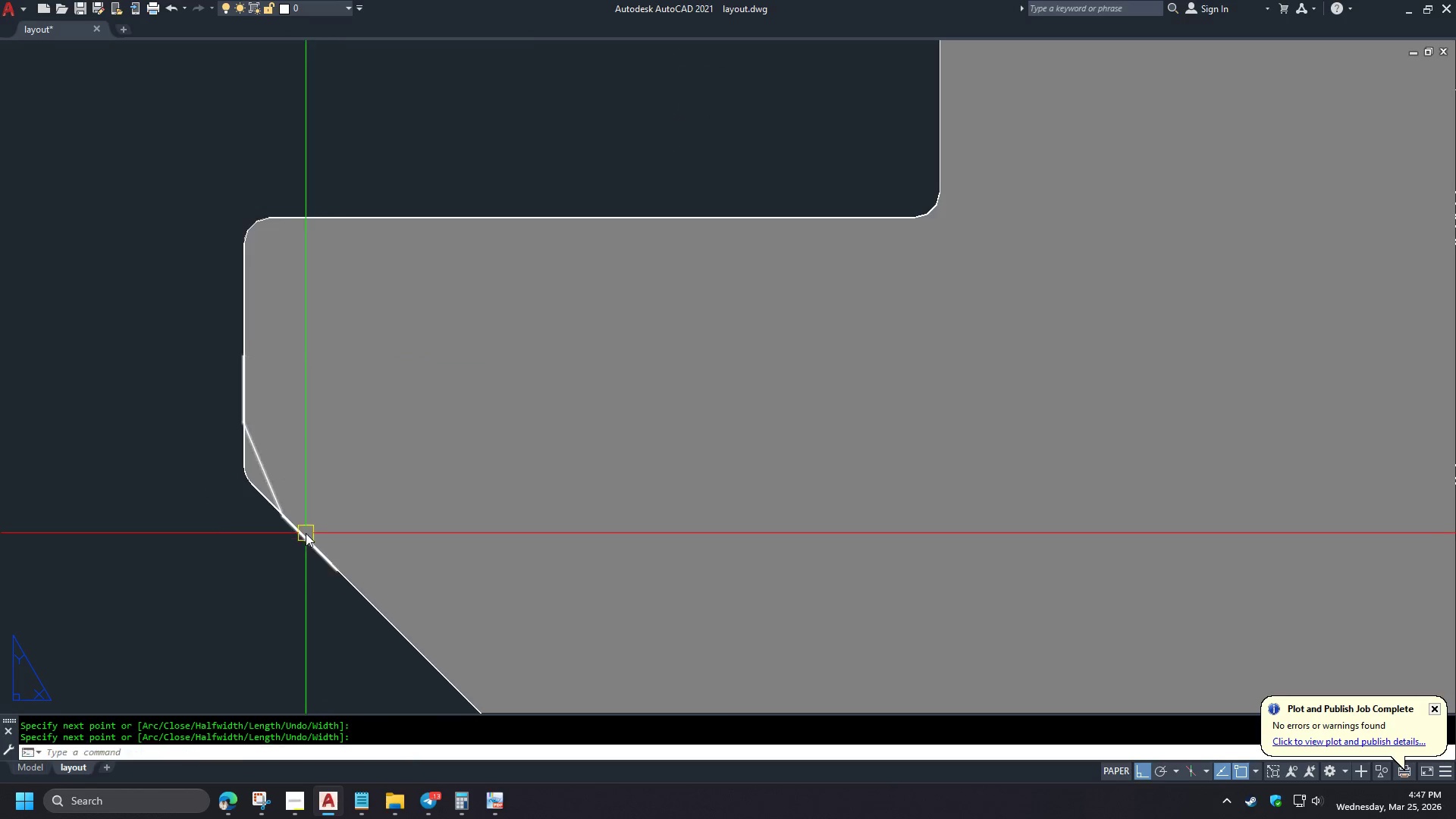 
key(F)
 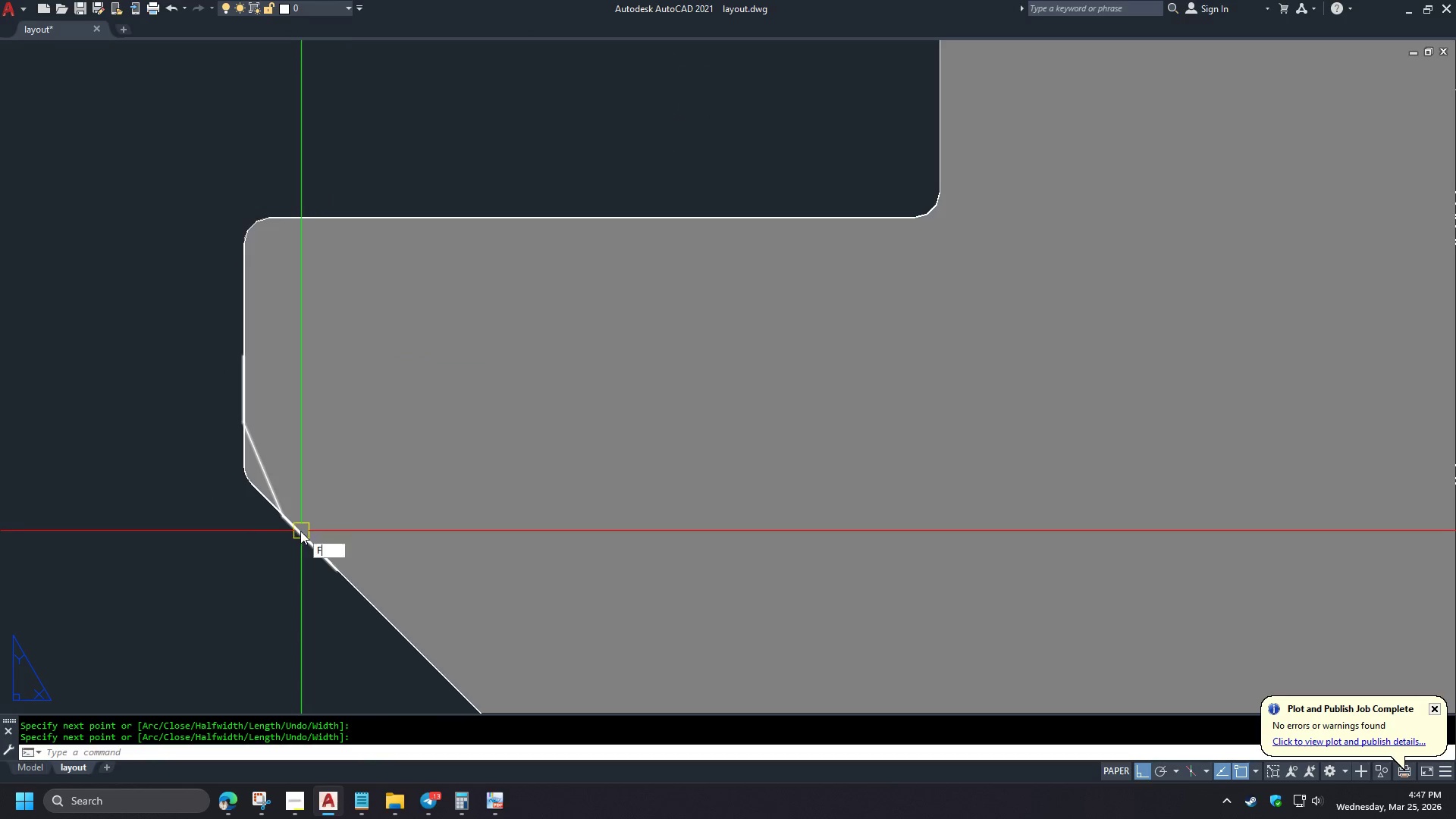 
key(Space)
 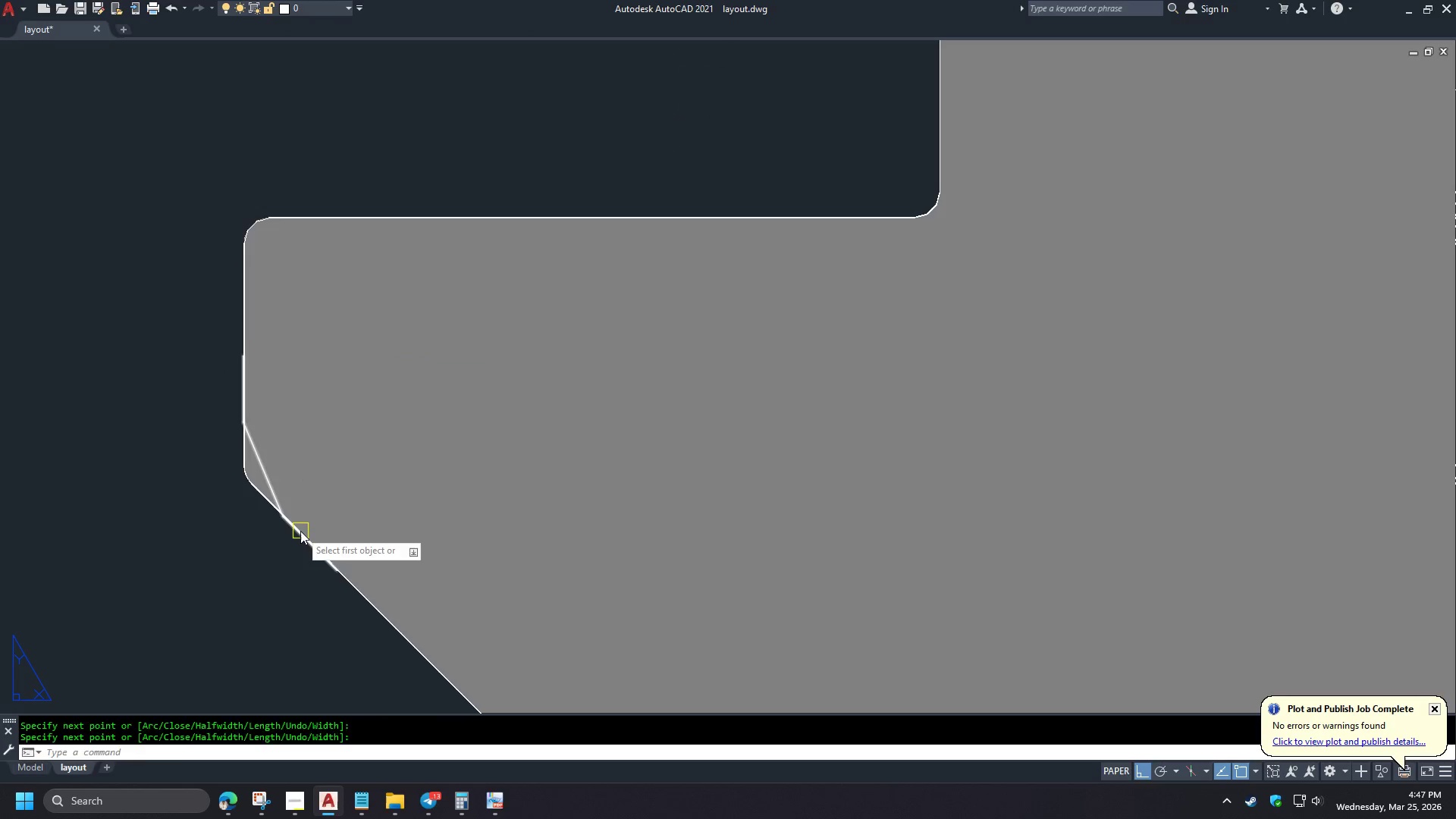 
left_click([300, 531])
 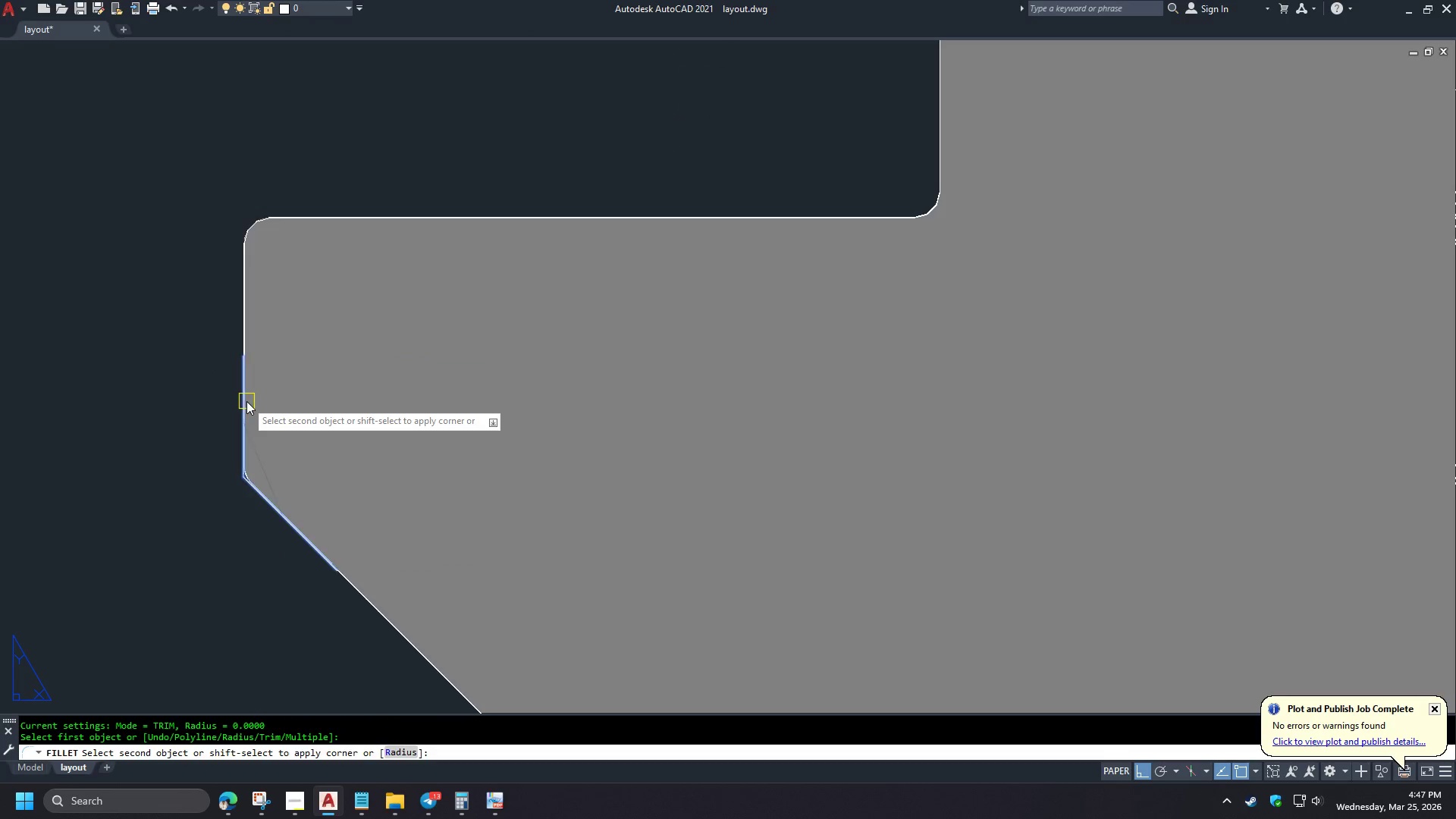 
left_click([246, 401])
 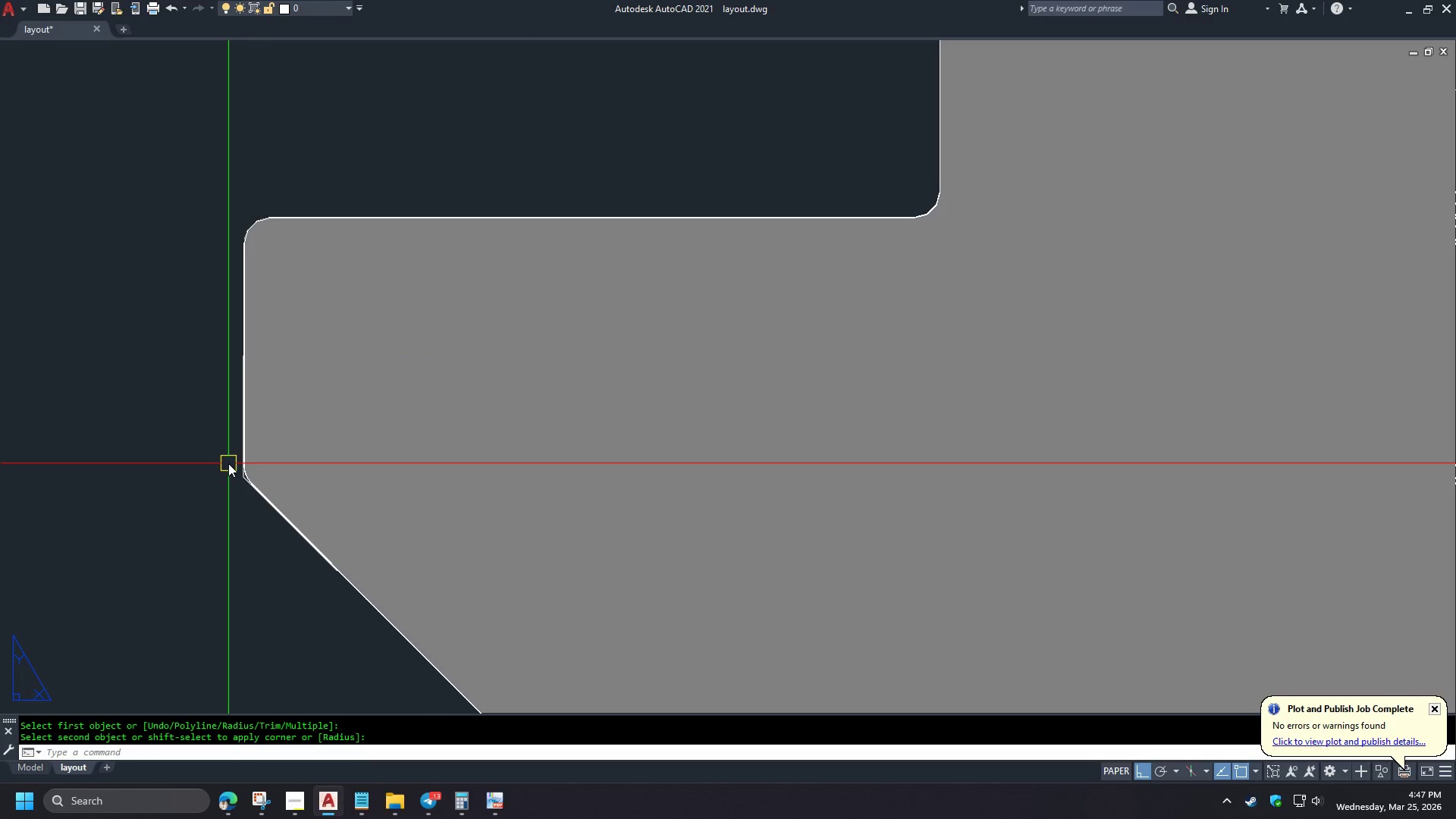 
type(MA )
 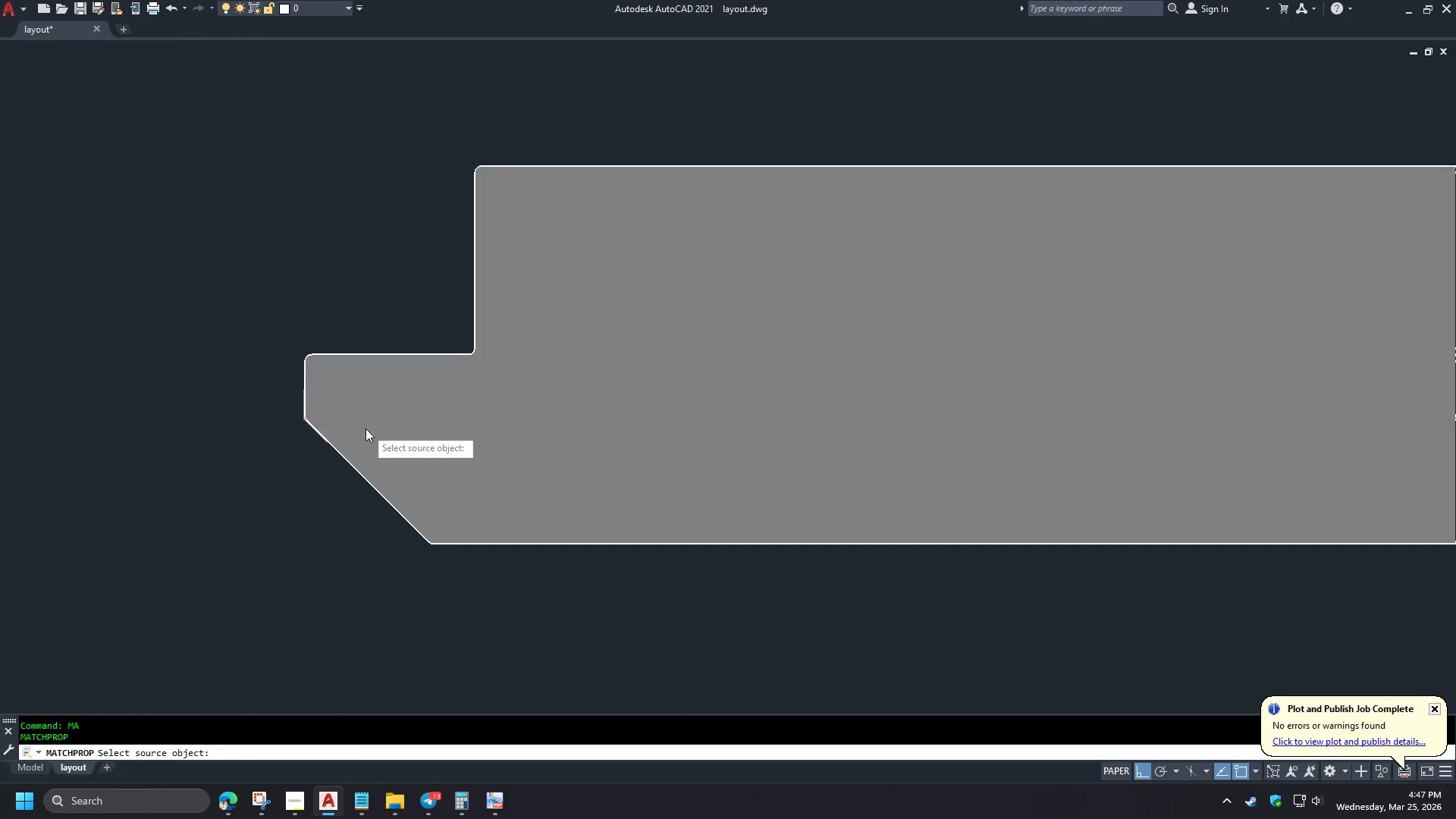 
left_click([40, 438])
 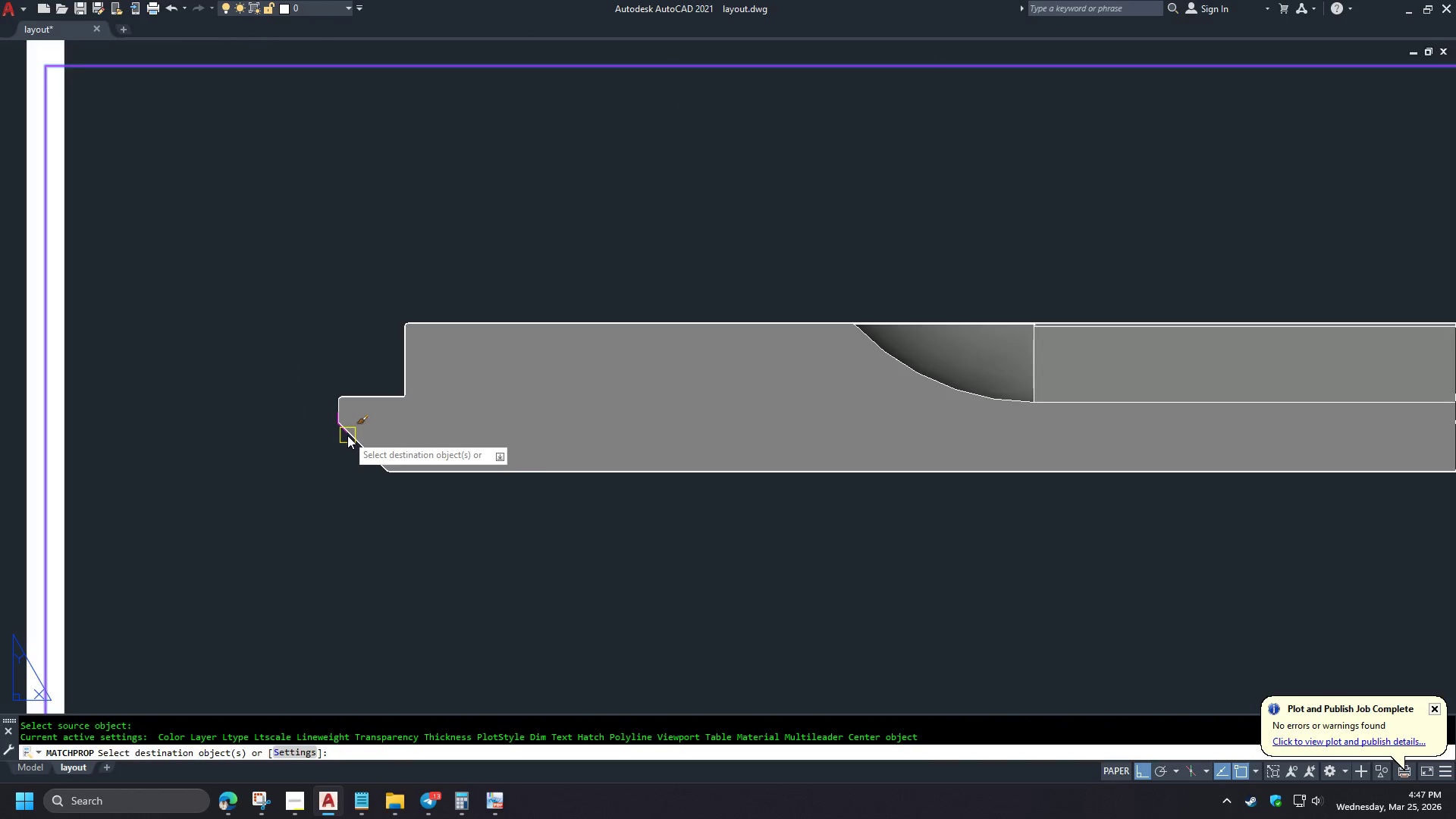 
scroll: coordinate [325, 398], scroll_direction: down, amount: 3.0
 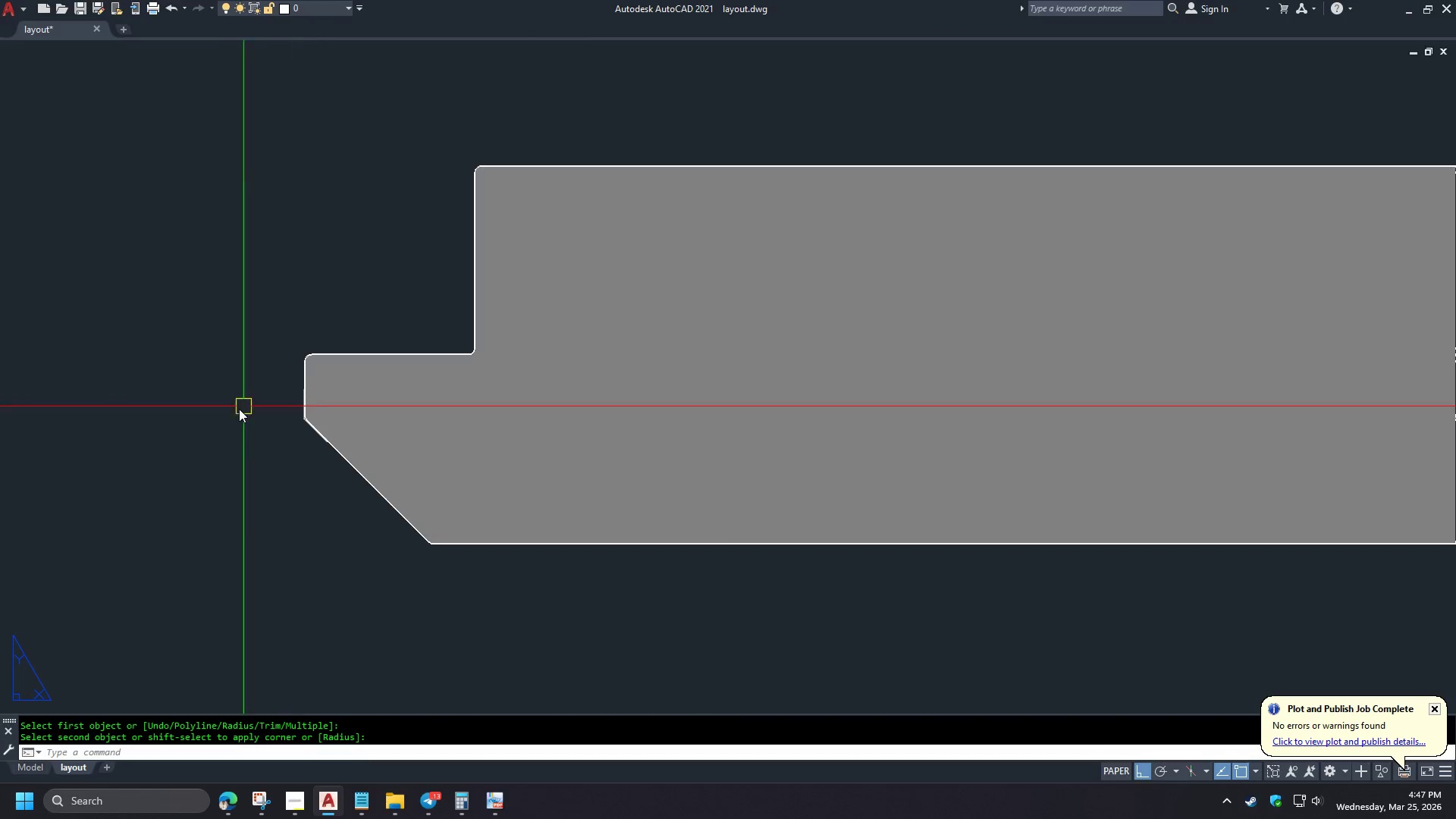 
left_click([344, 432])
 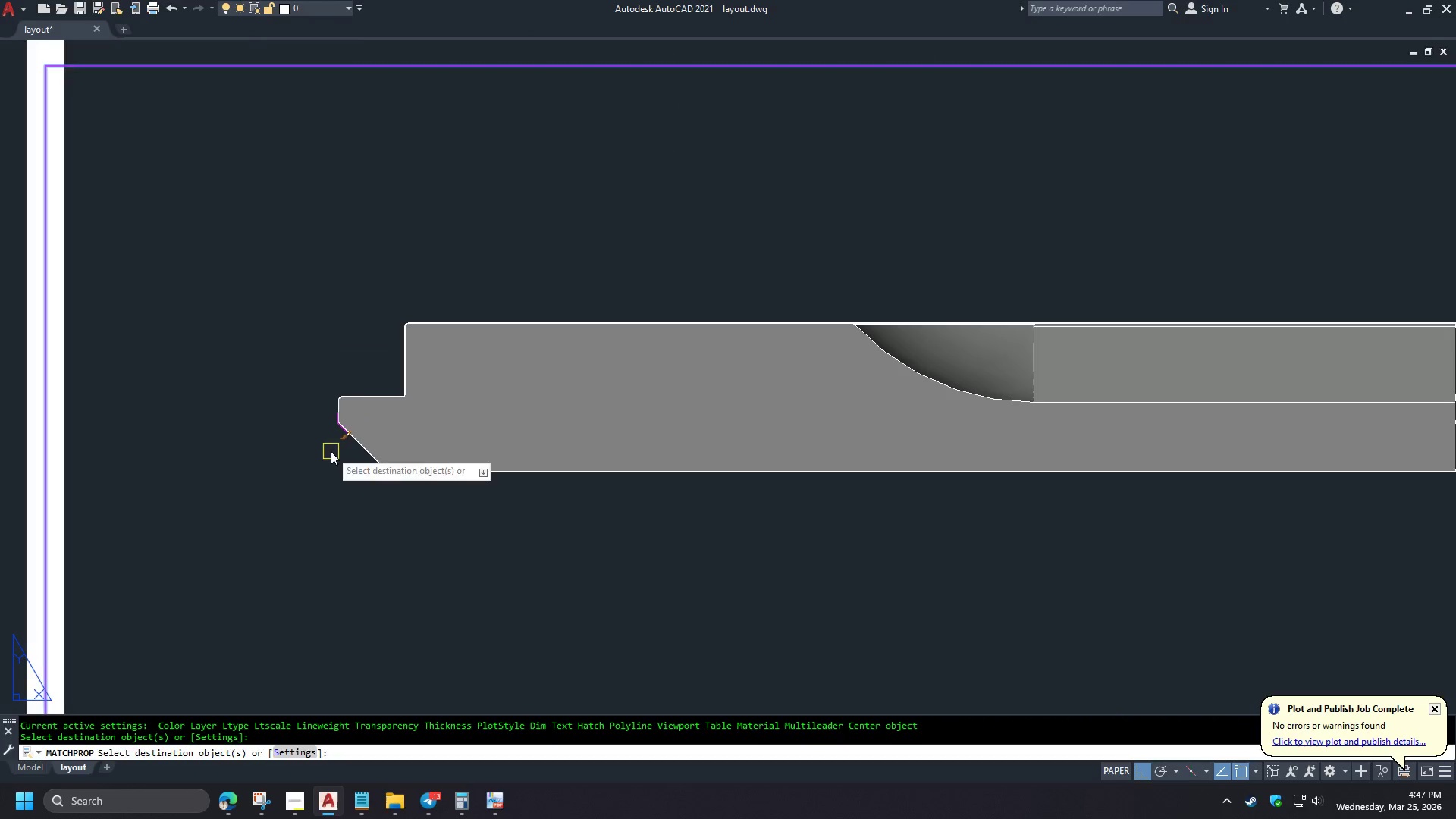 
key(Space)
 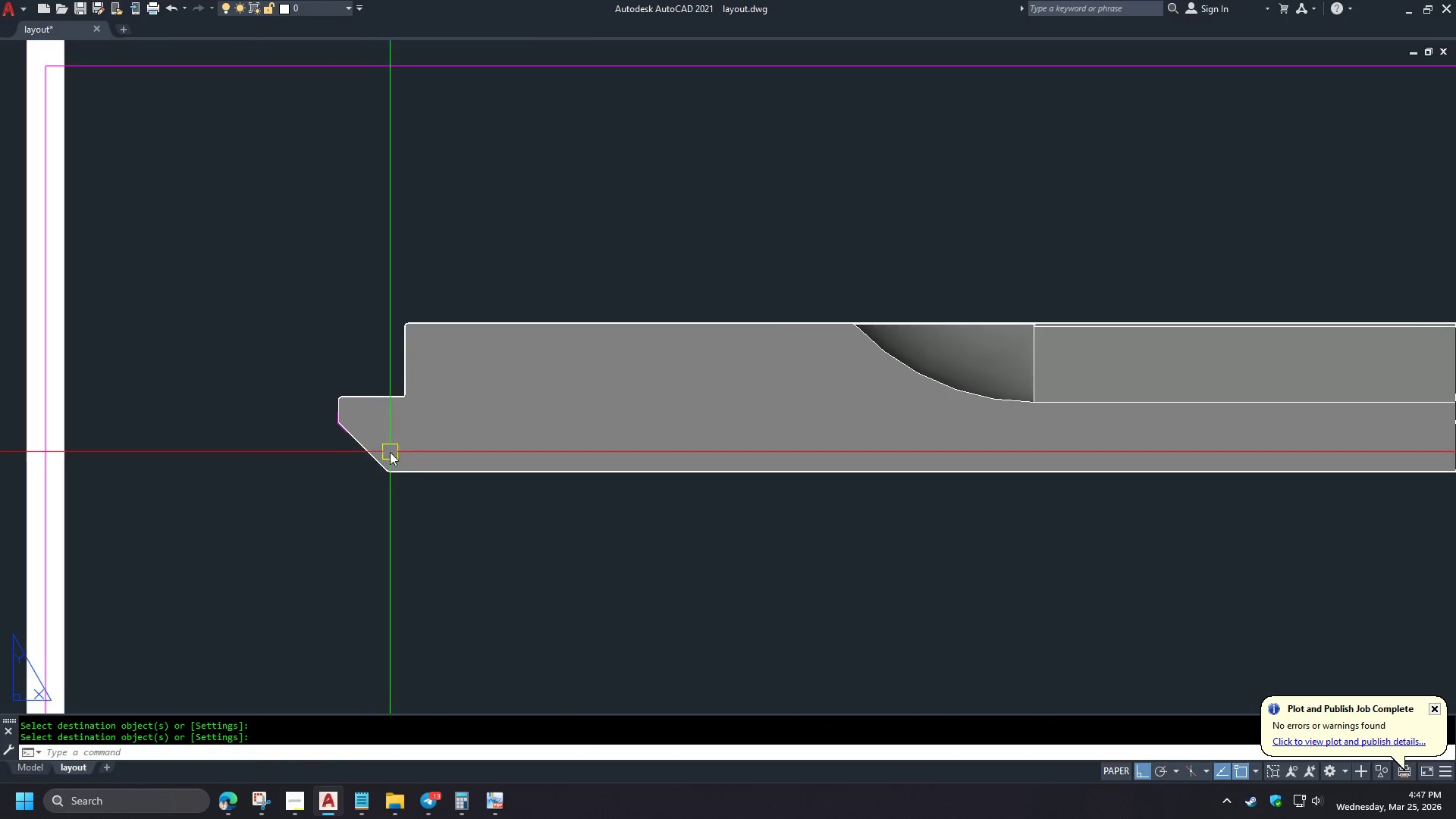 
scroll: coordinate [356, 426], scroll_direction: down, amount: 2.0
 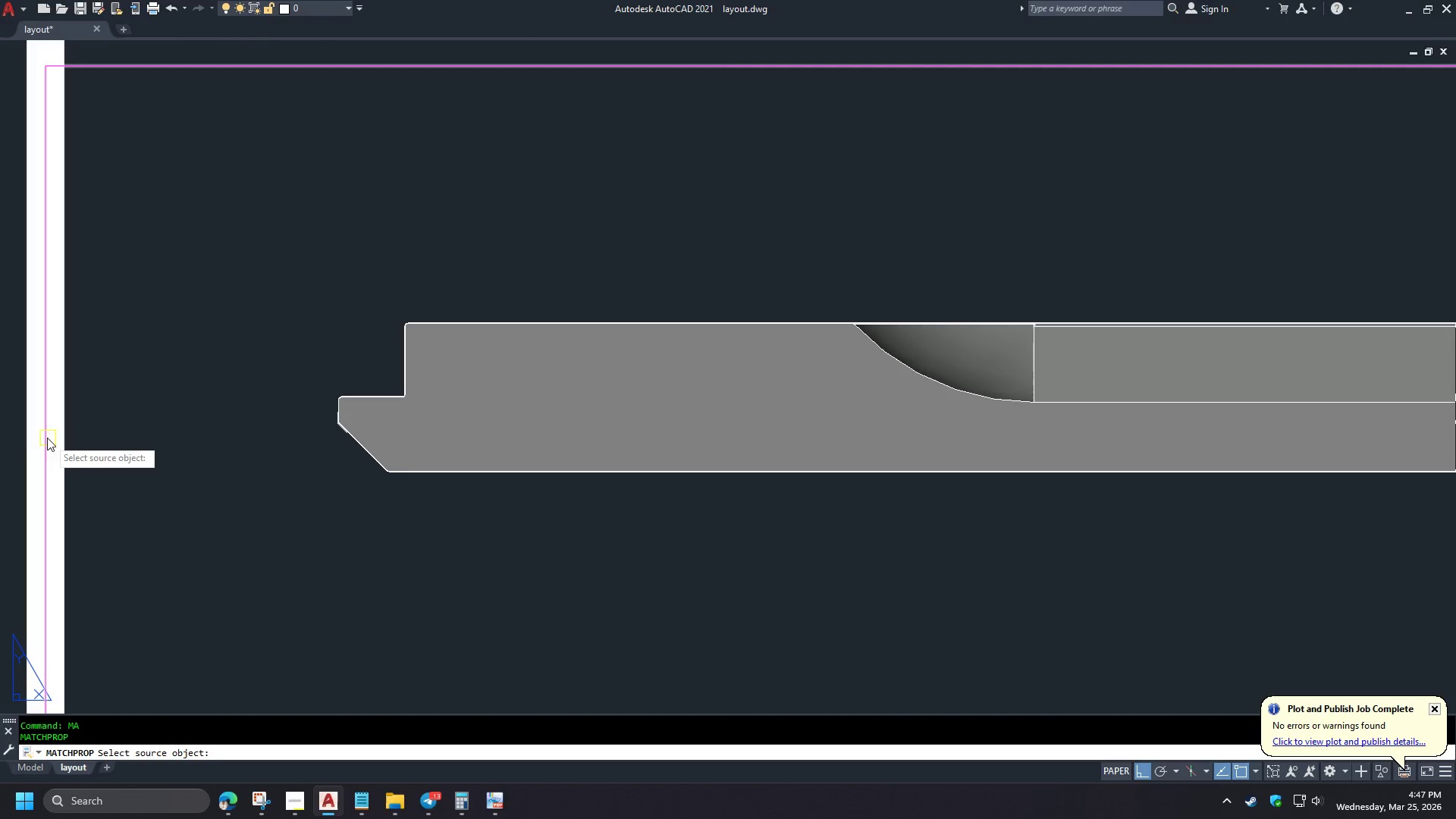 
type(PL )
 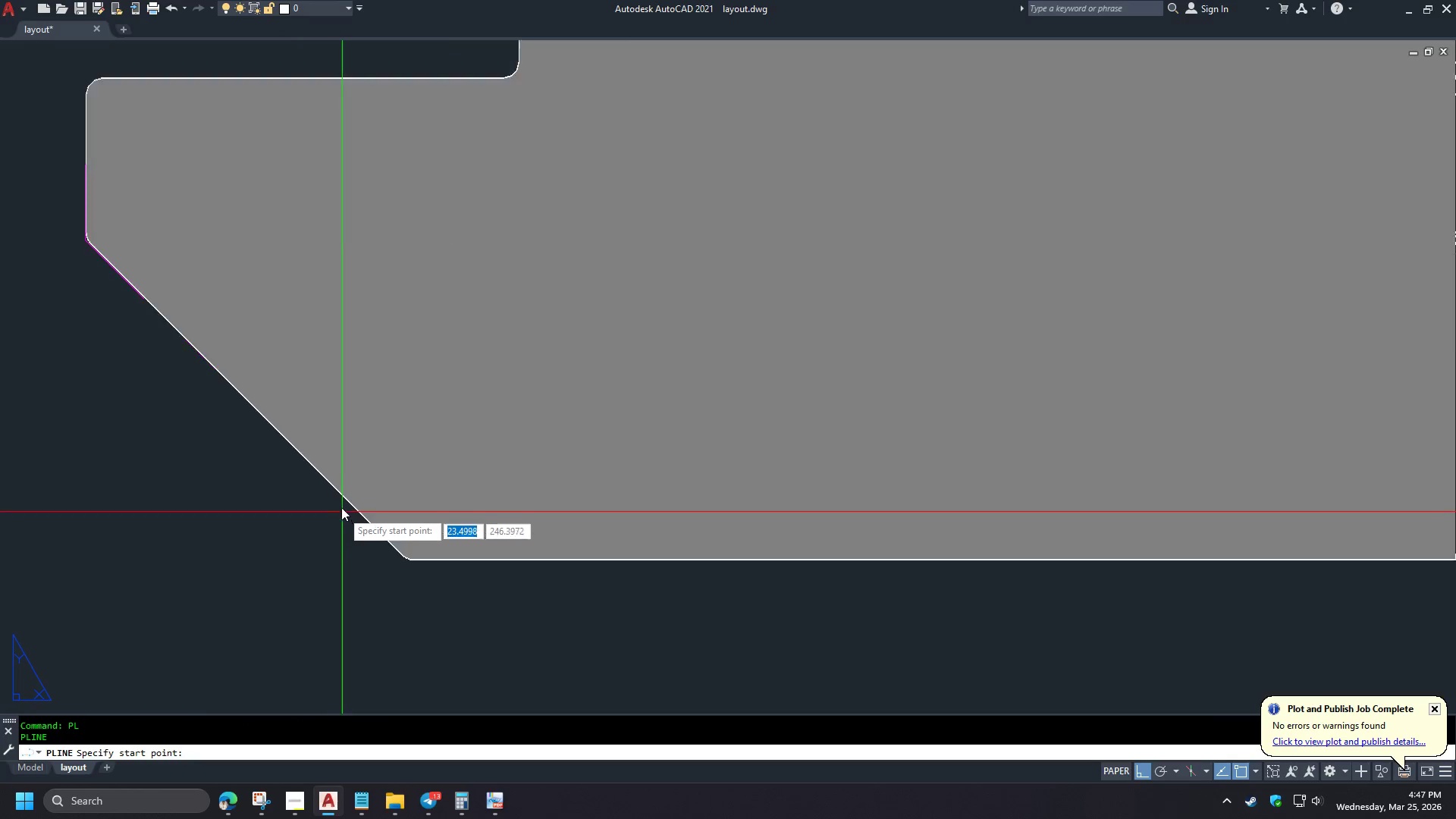 
scroll: coordinate [387, 450], scroll_direction: up, amount: 3.0
 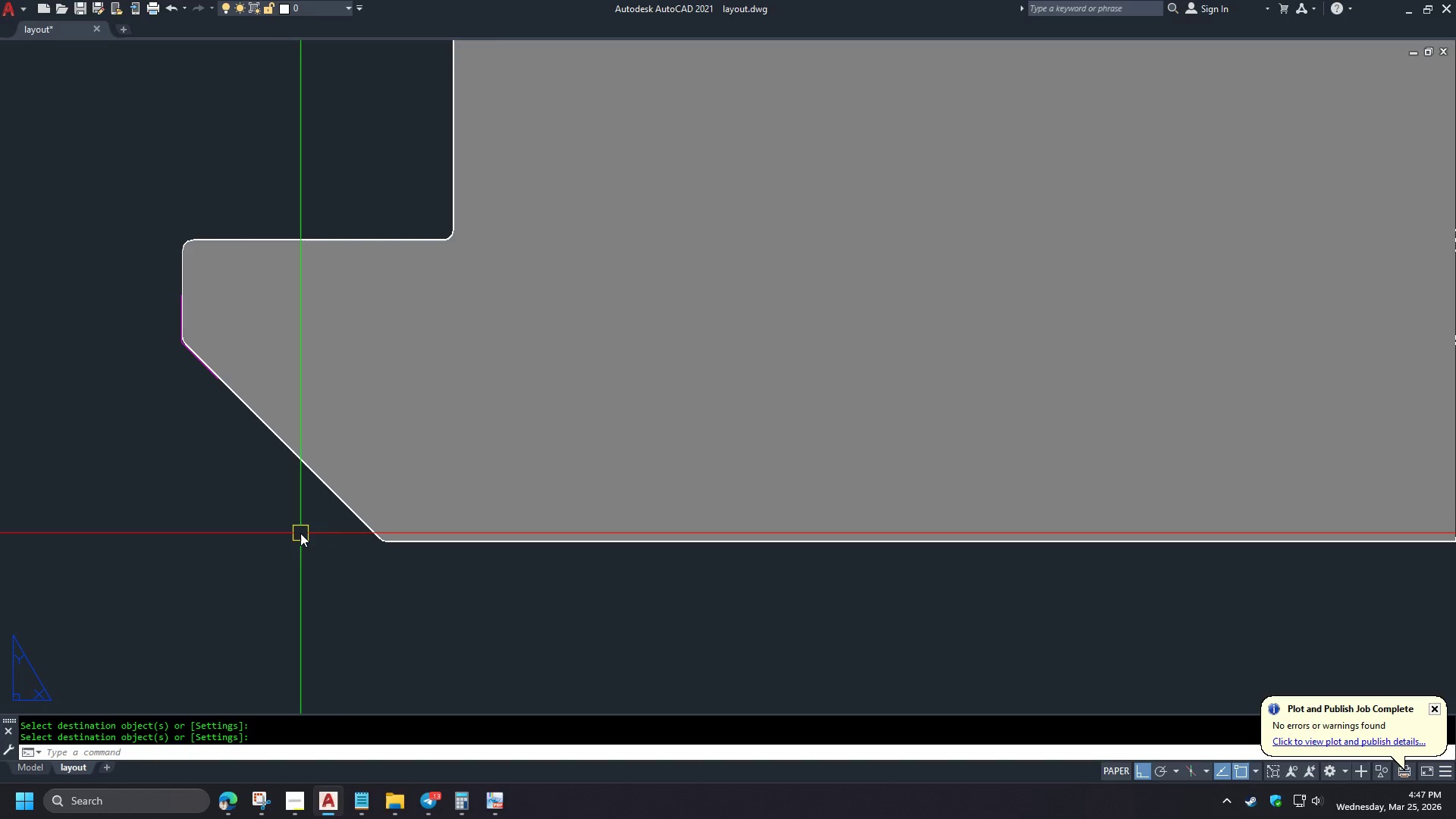 
left_click([515, 598])
 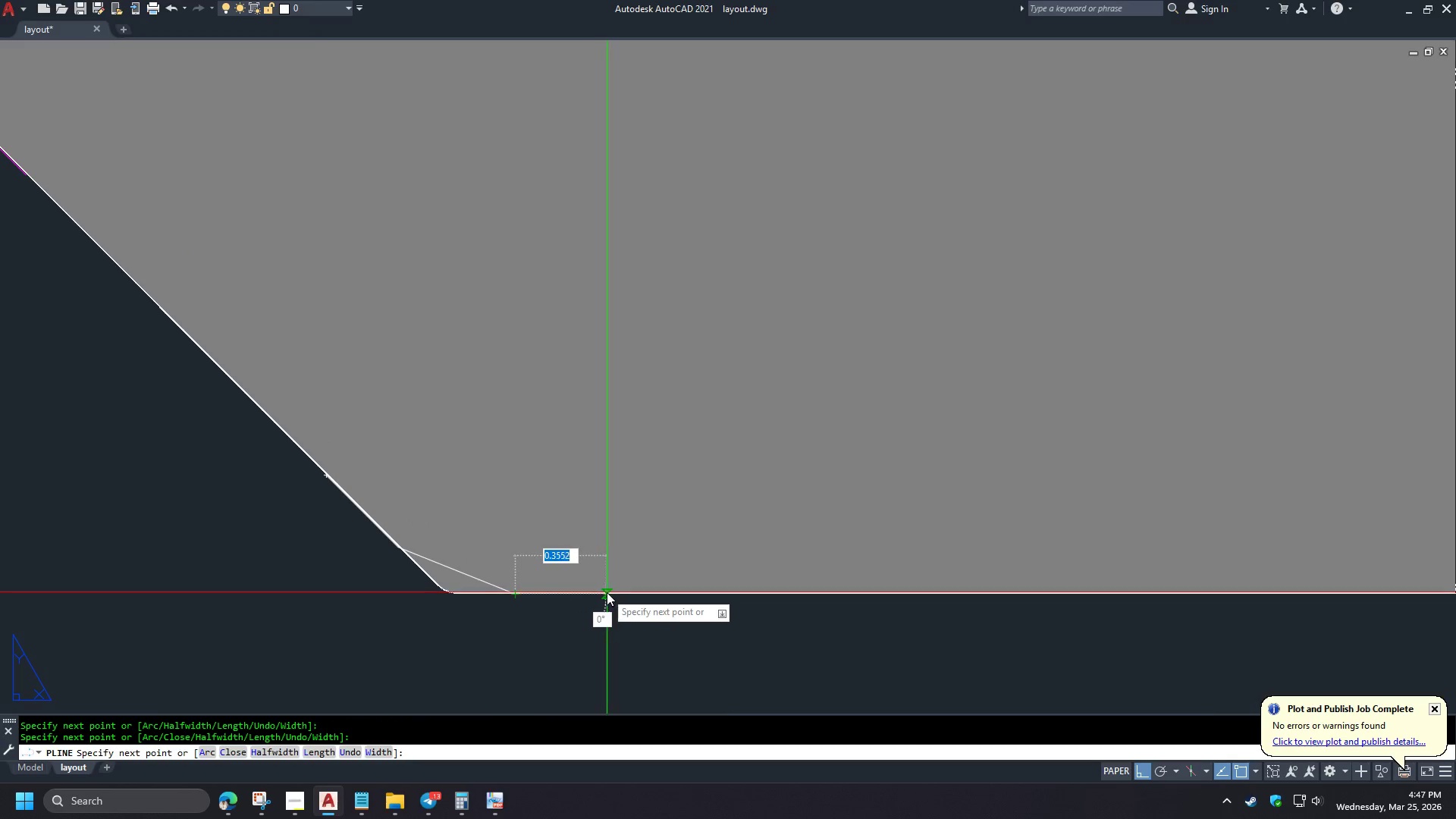 
scroll: coordinate [340, 507], scroll_direction: up, amount: 2.0
 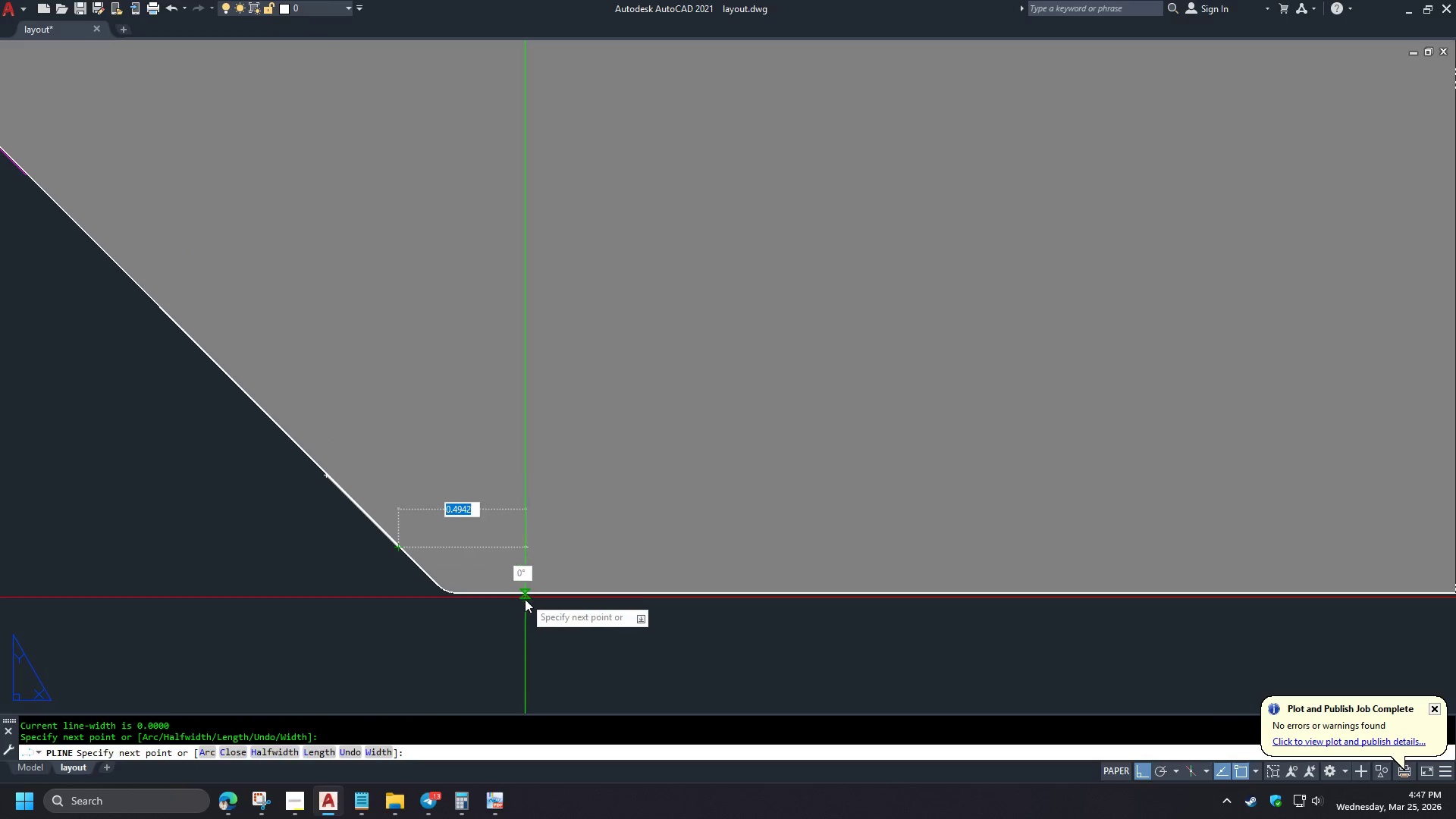 
left_click([607, 592])
 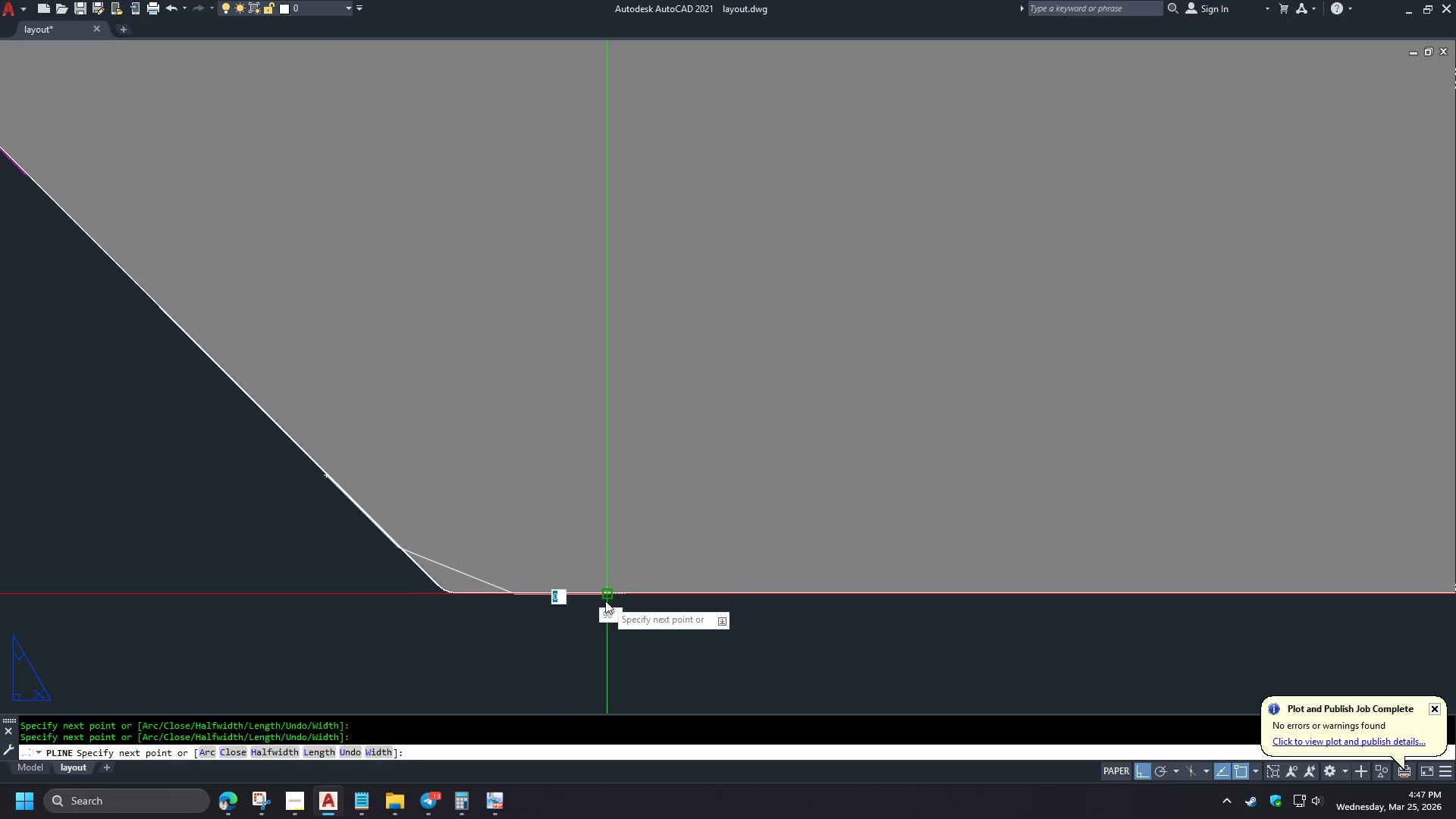 
key(Space)
 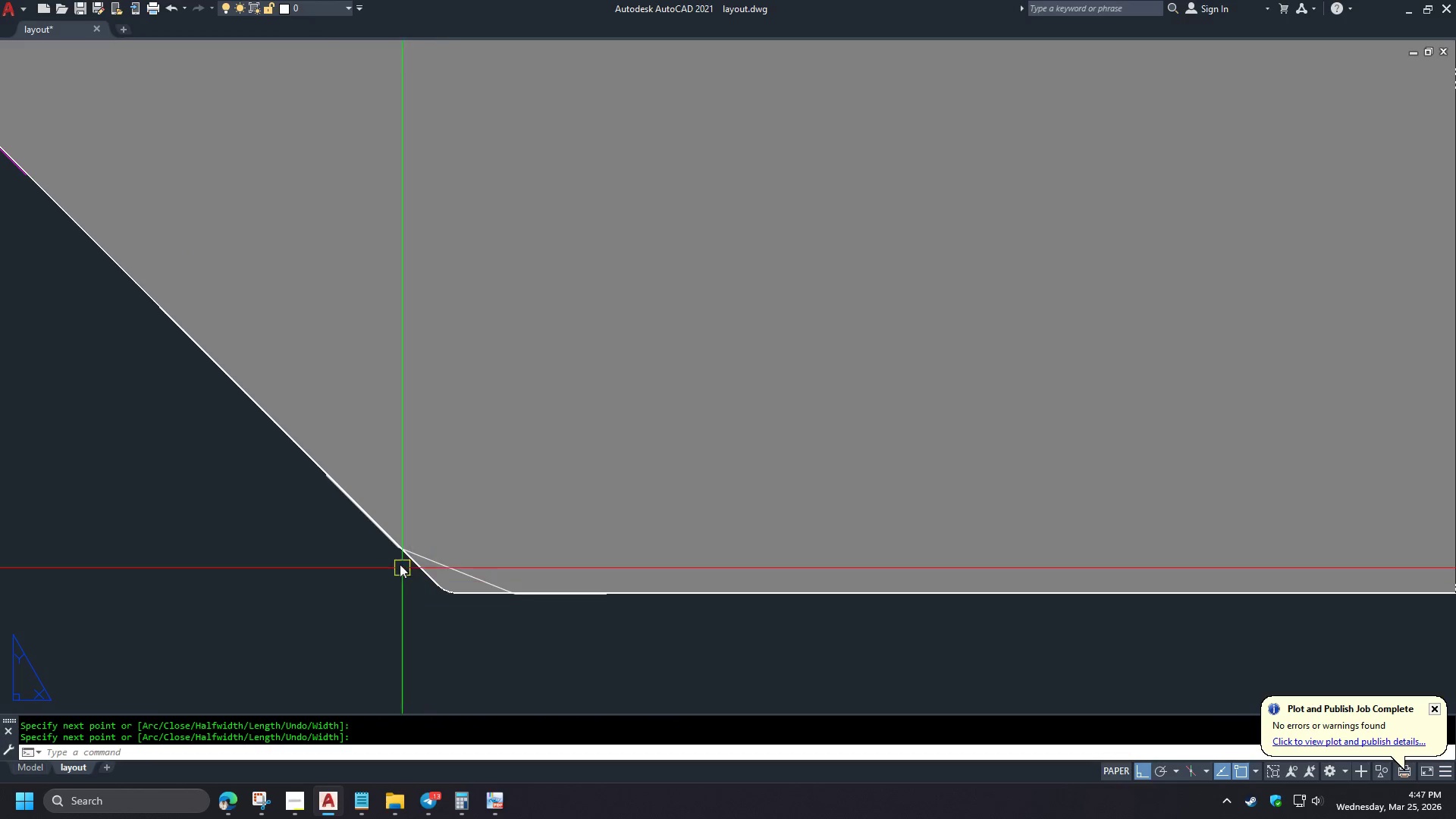 
key(F)
 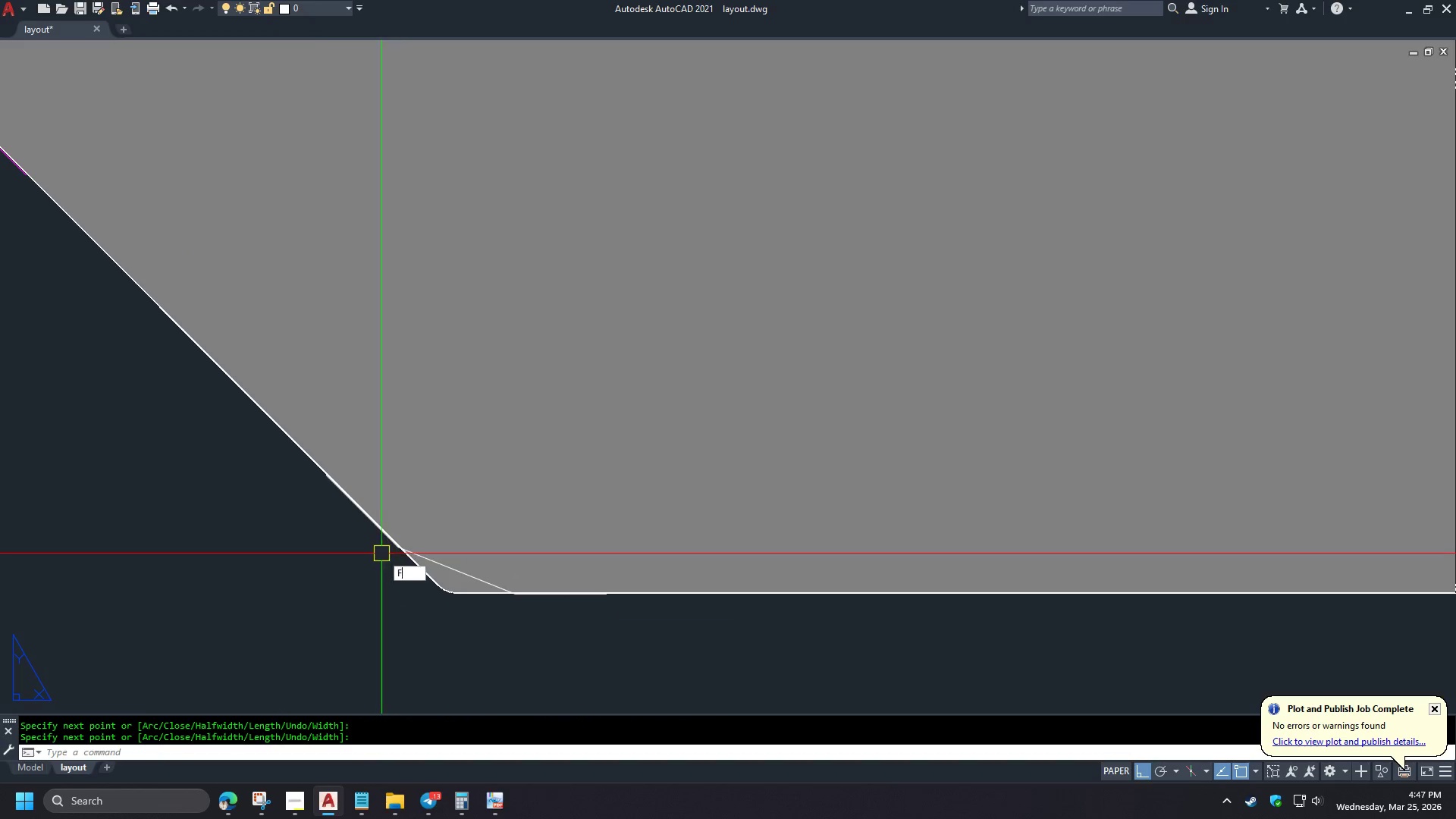 
key(Space)
 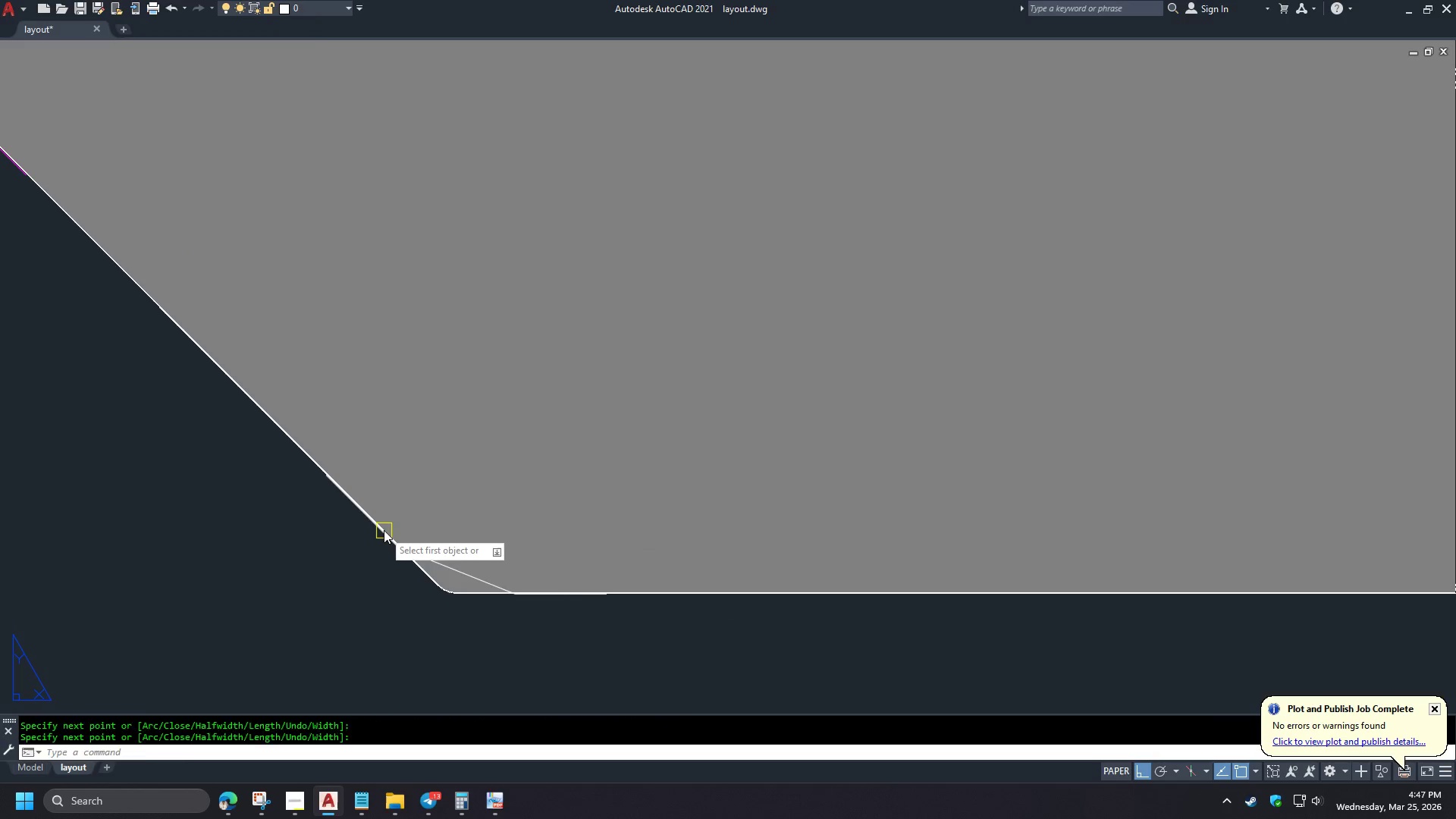 
left_click([384, 530])
 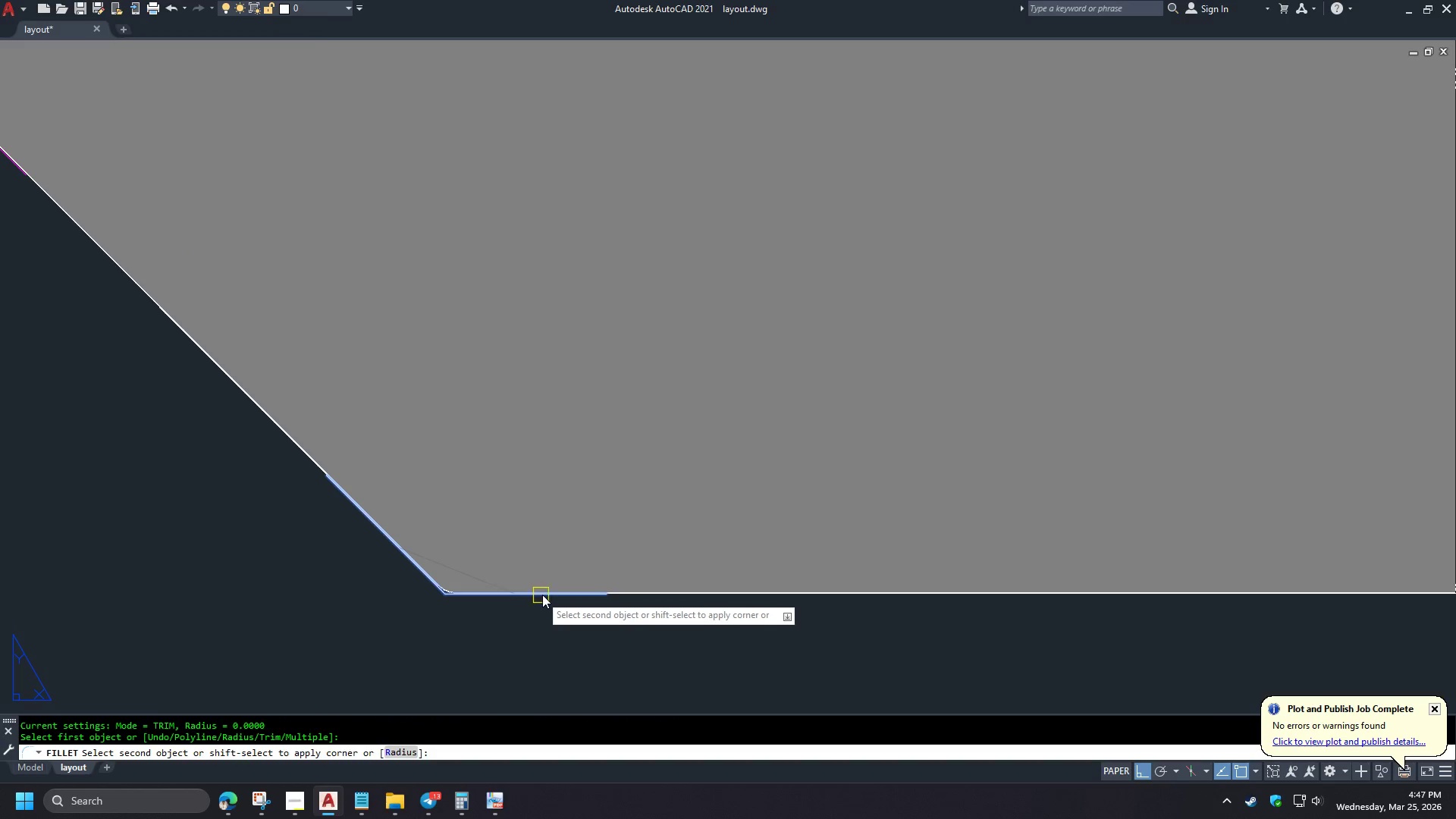 
left_click([543, 593])
 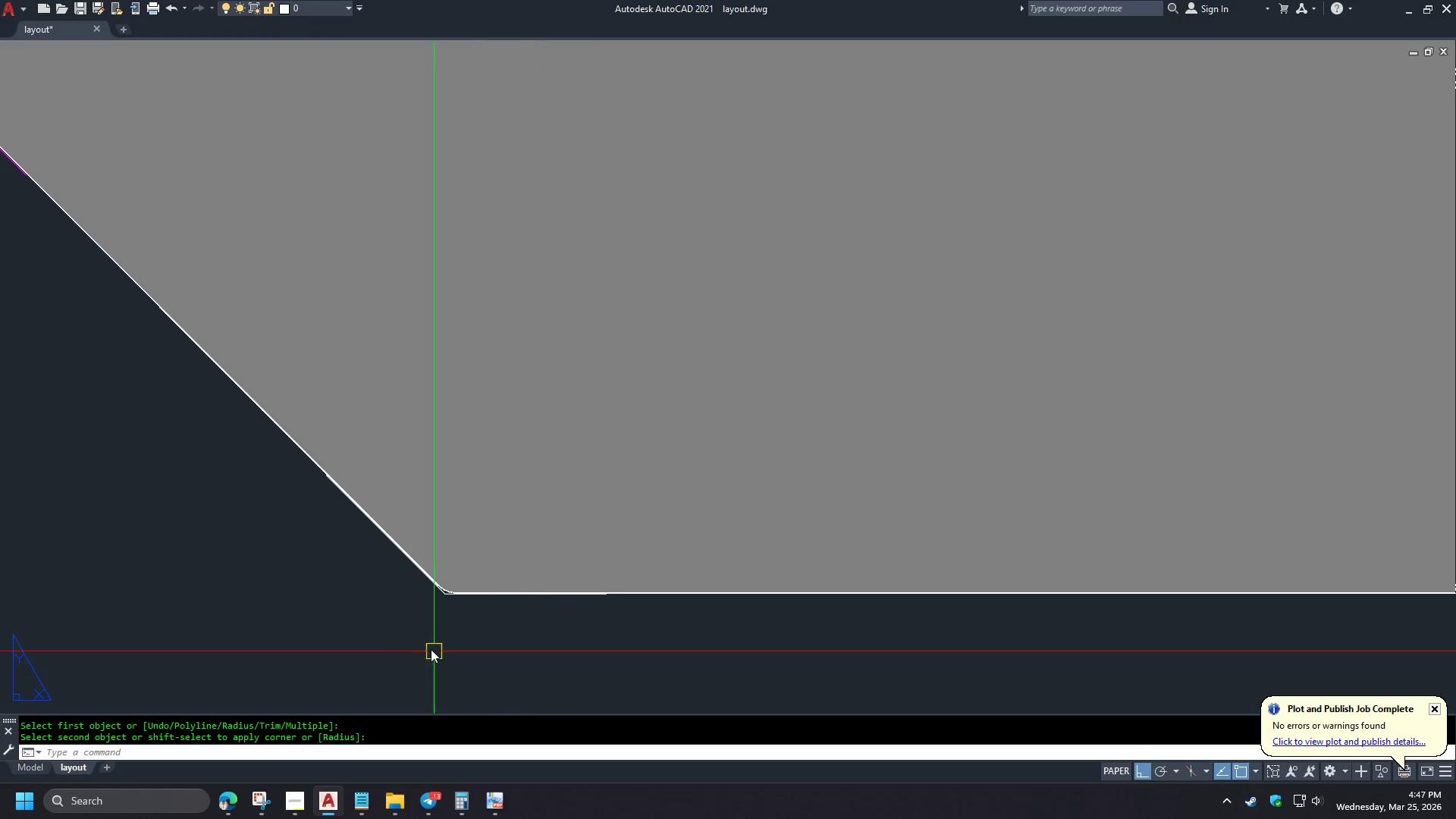 
type(MA )
 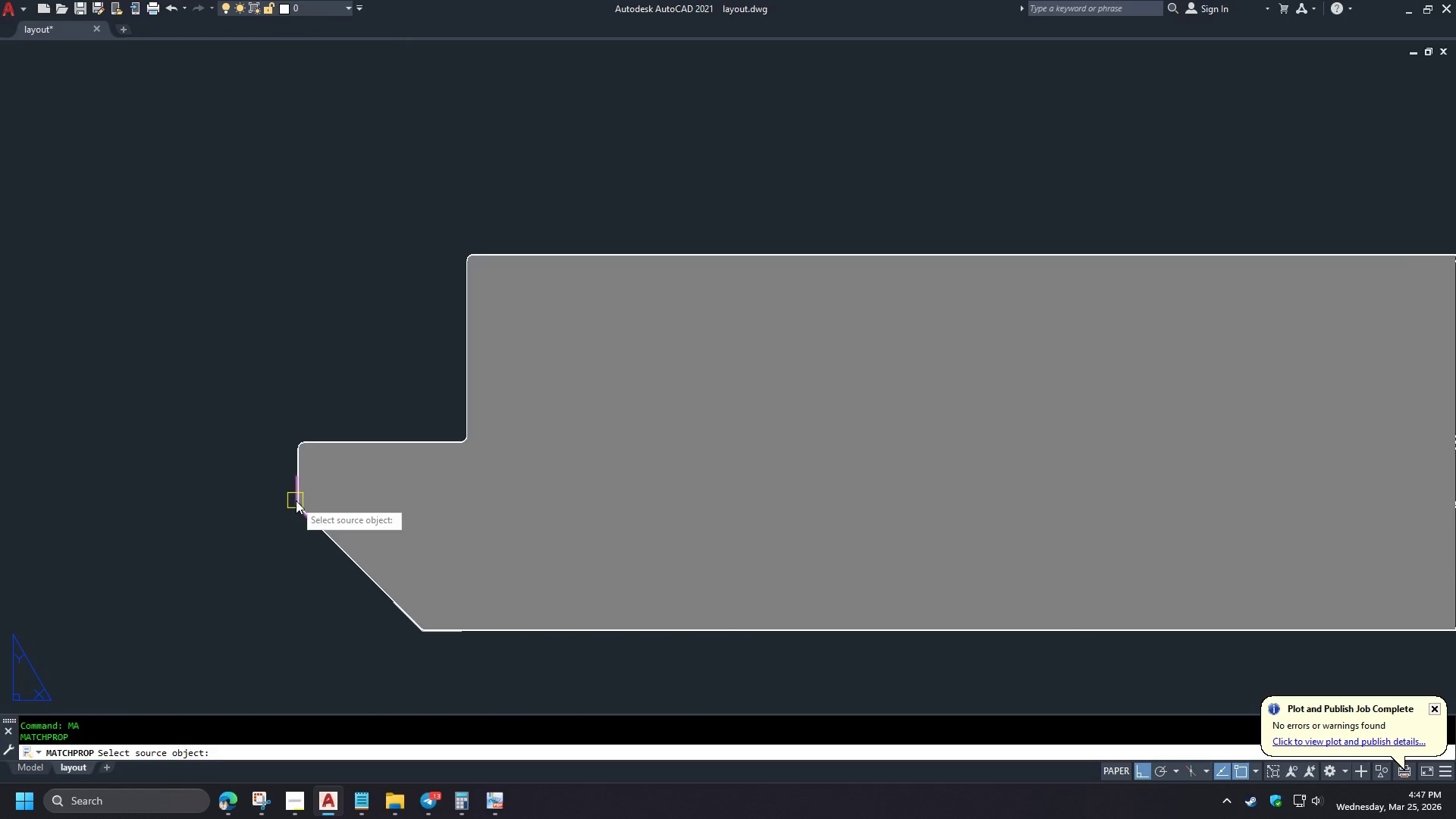 
left_click([298, 501])
 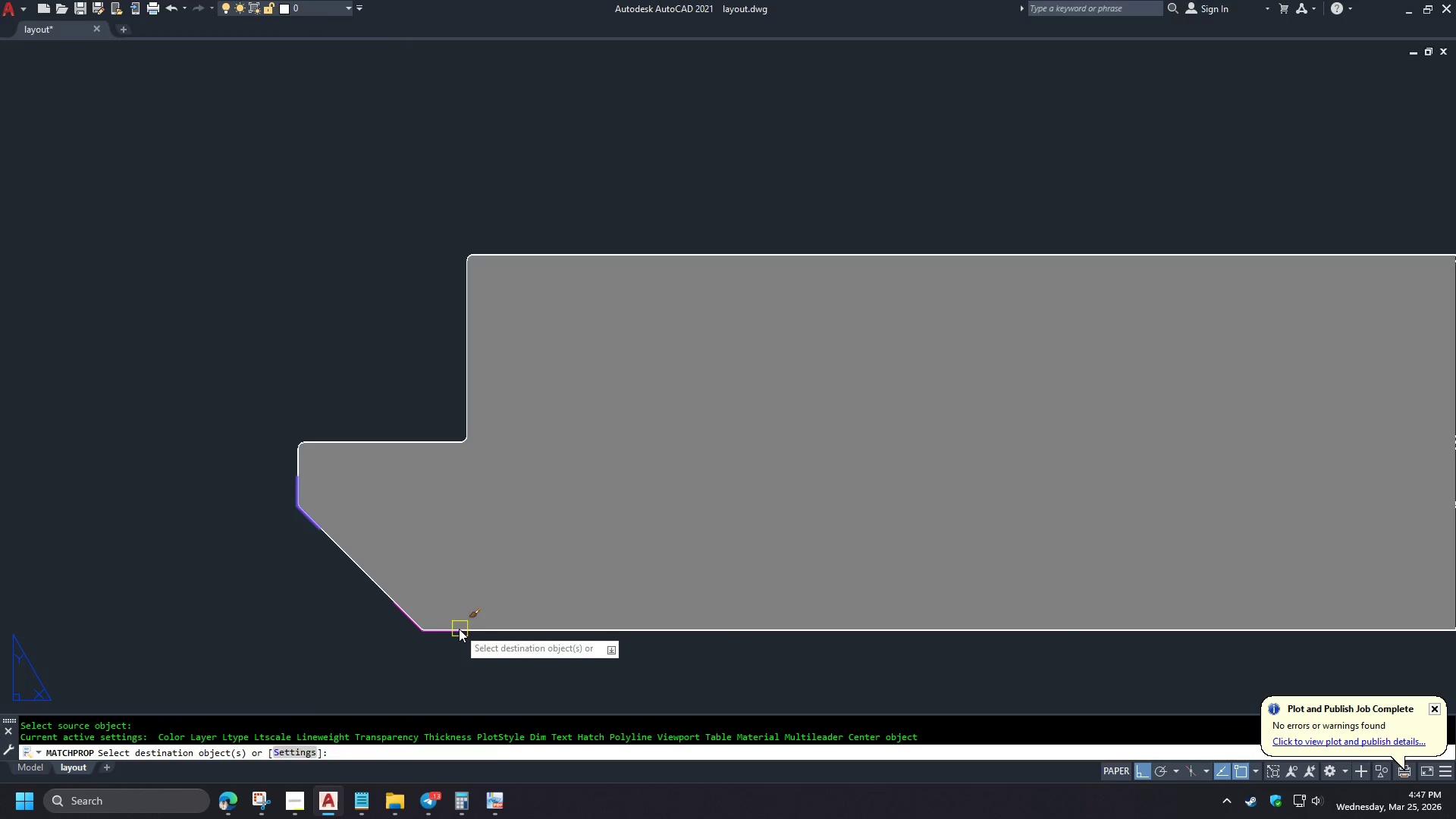 
left_click([455, 631])
 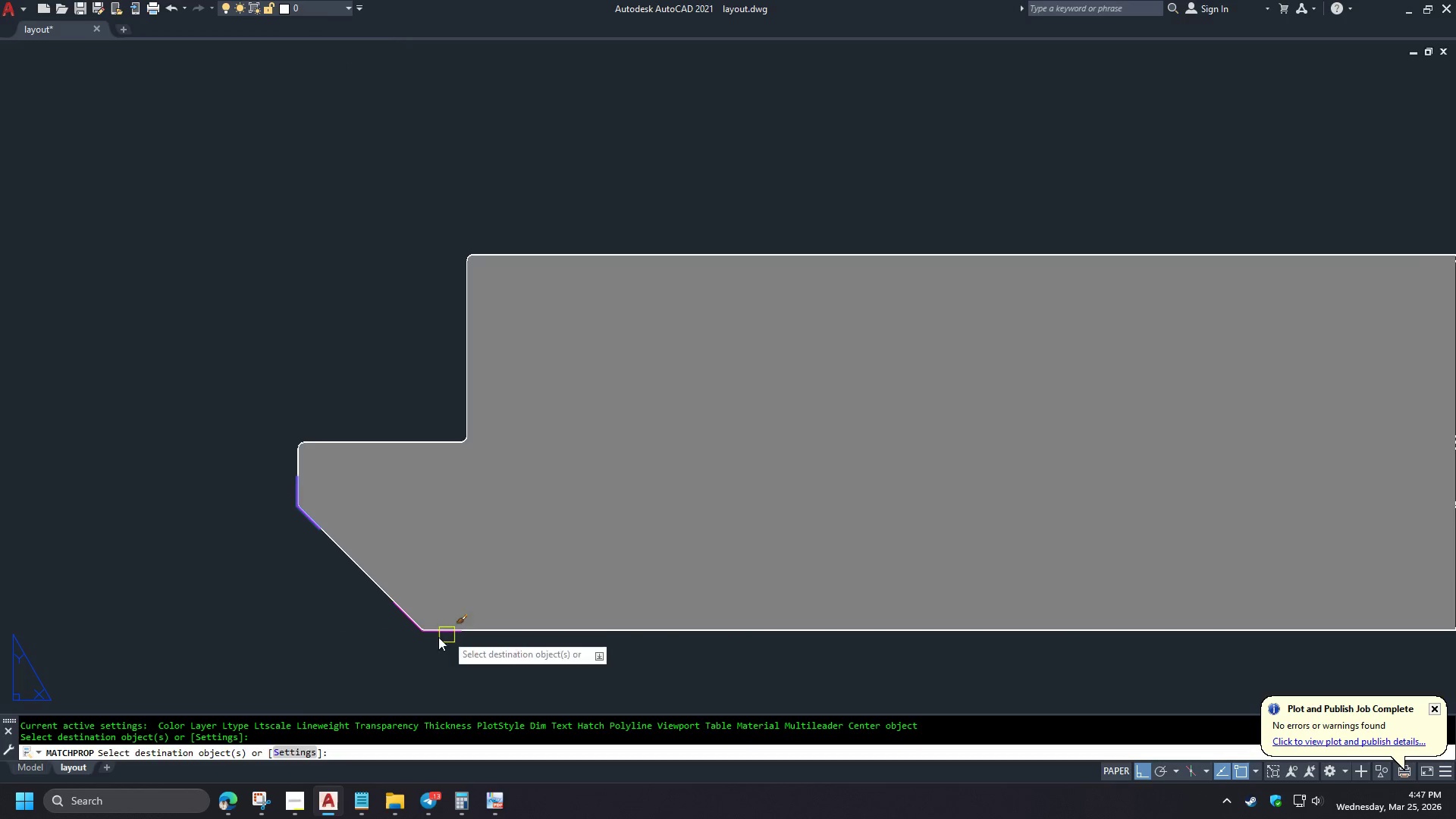 
key(Space)
 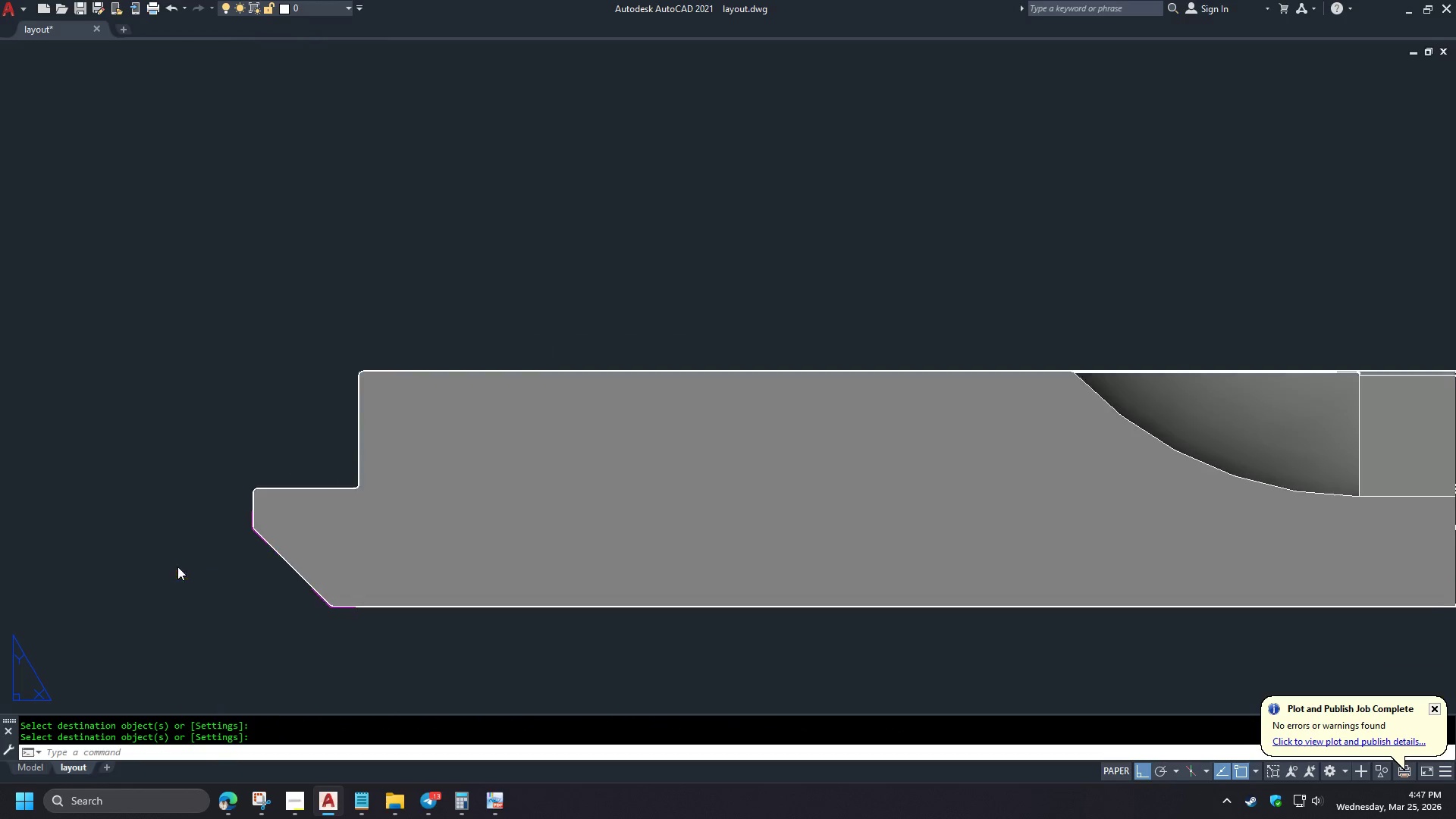 
scroll: coordinate [407, 643], scroll_direction: down, amount: 3.0
 